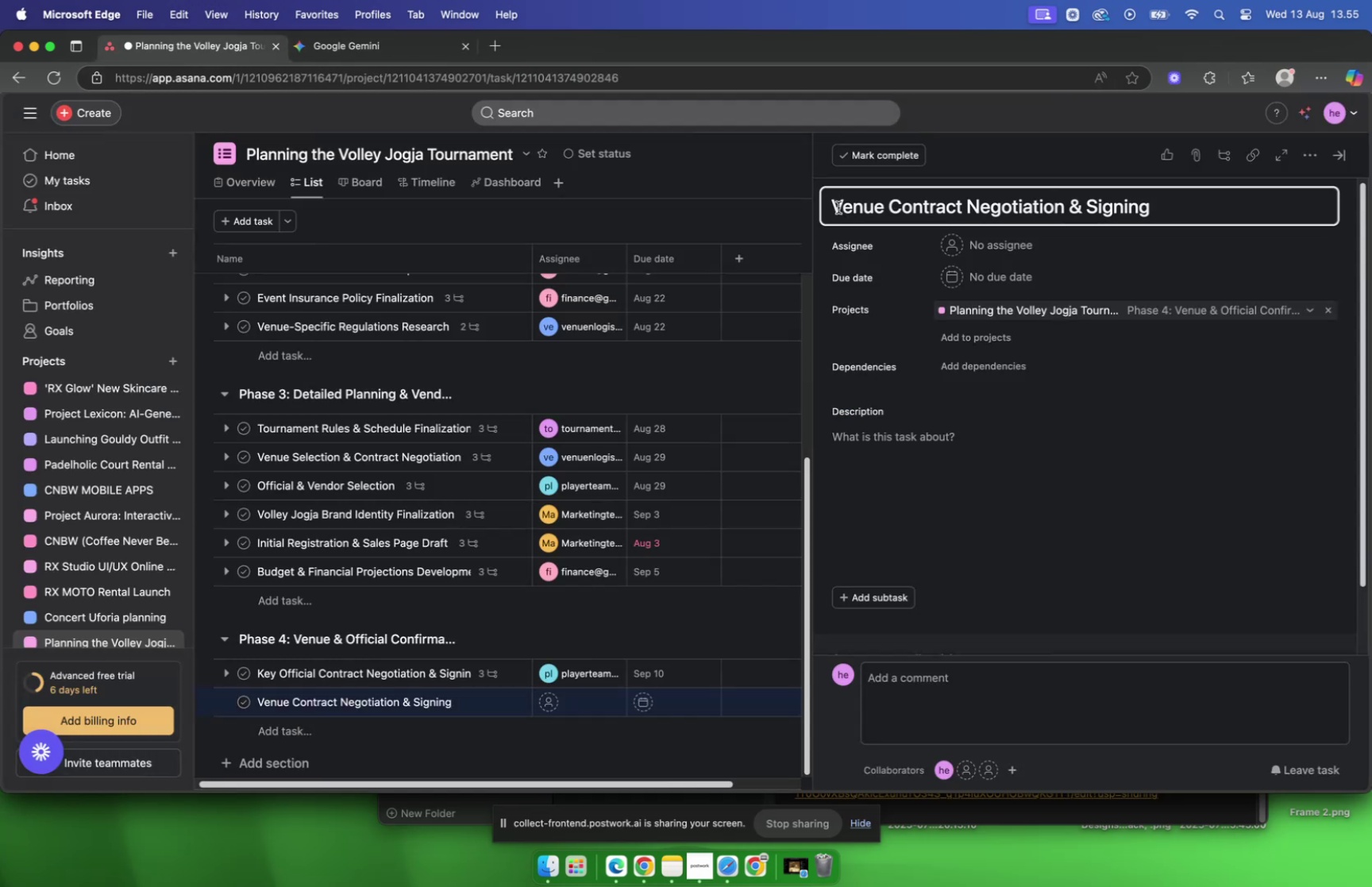 
key(ArrowLeft)
 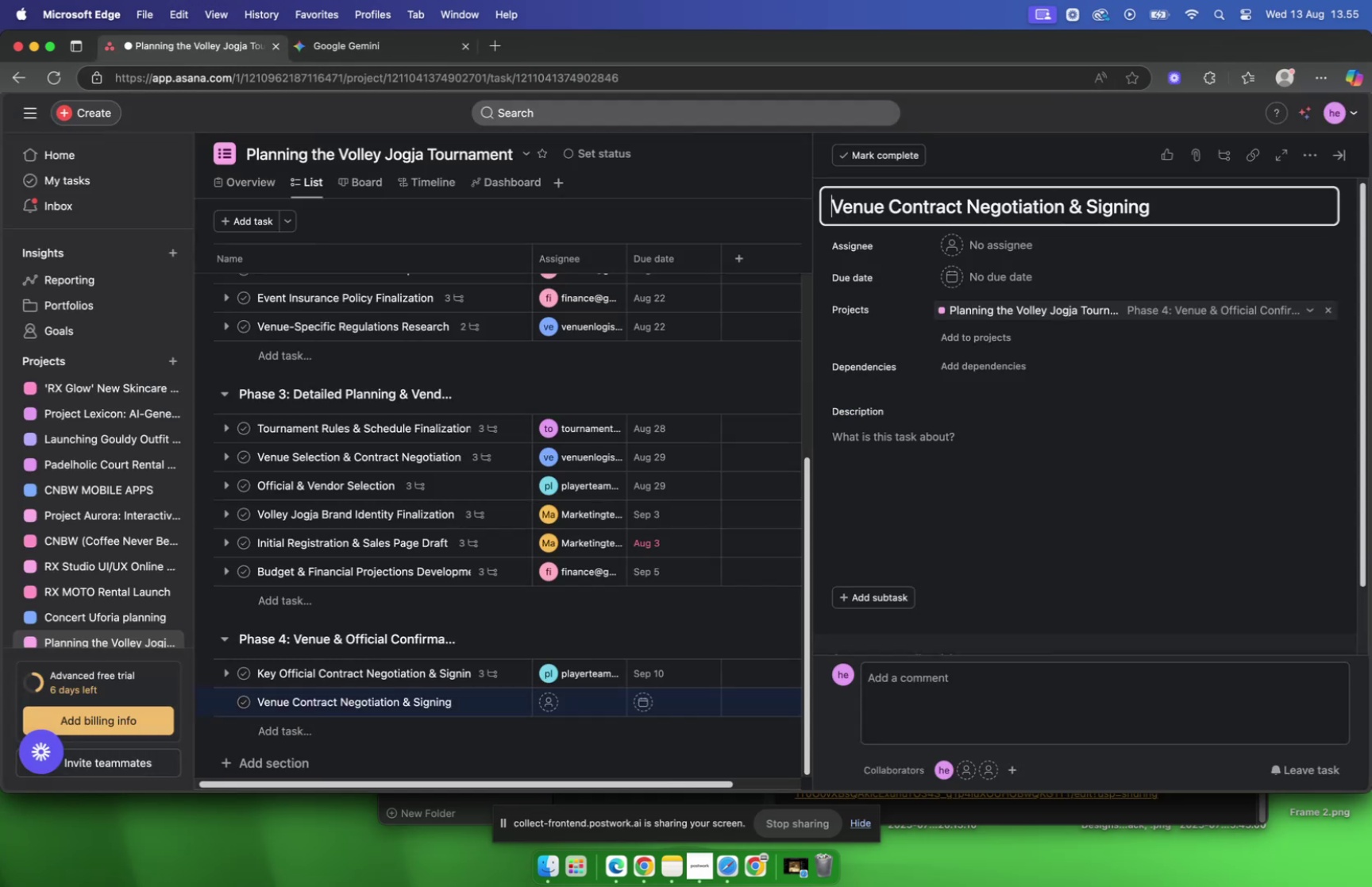 
key(Backspace)
 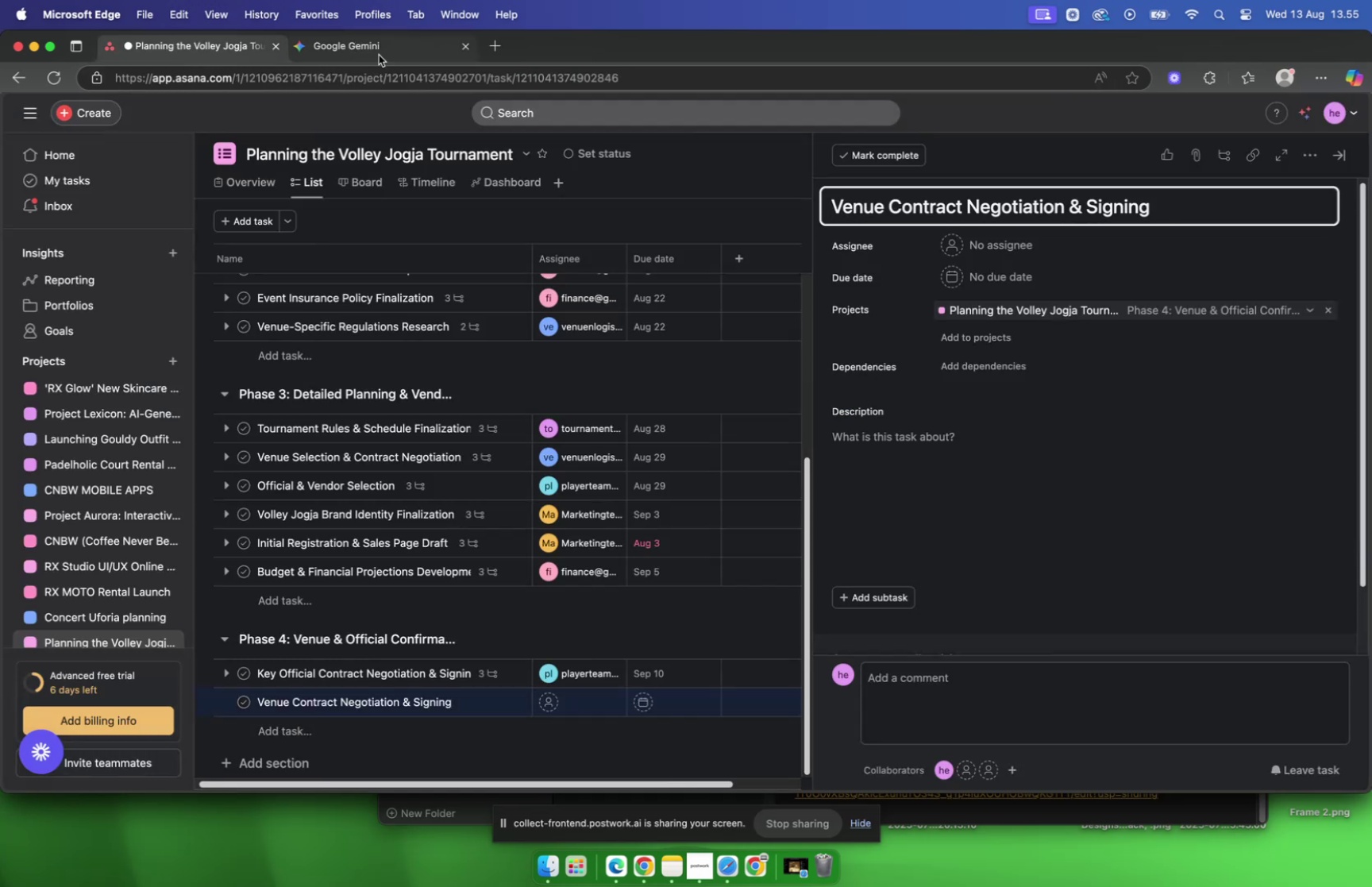 
left_click([1231, 200])
 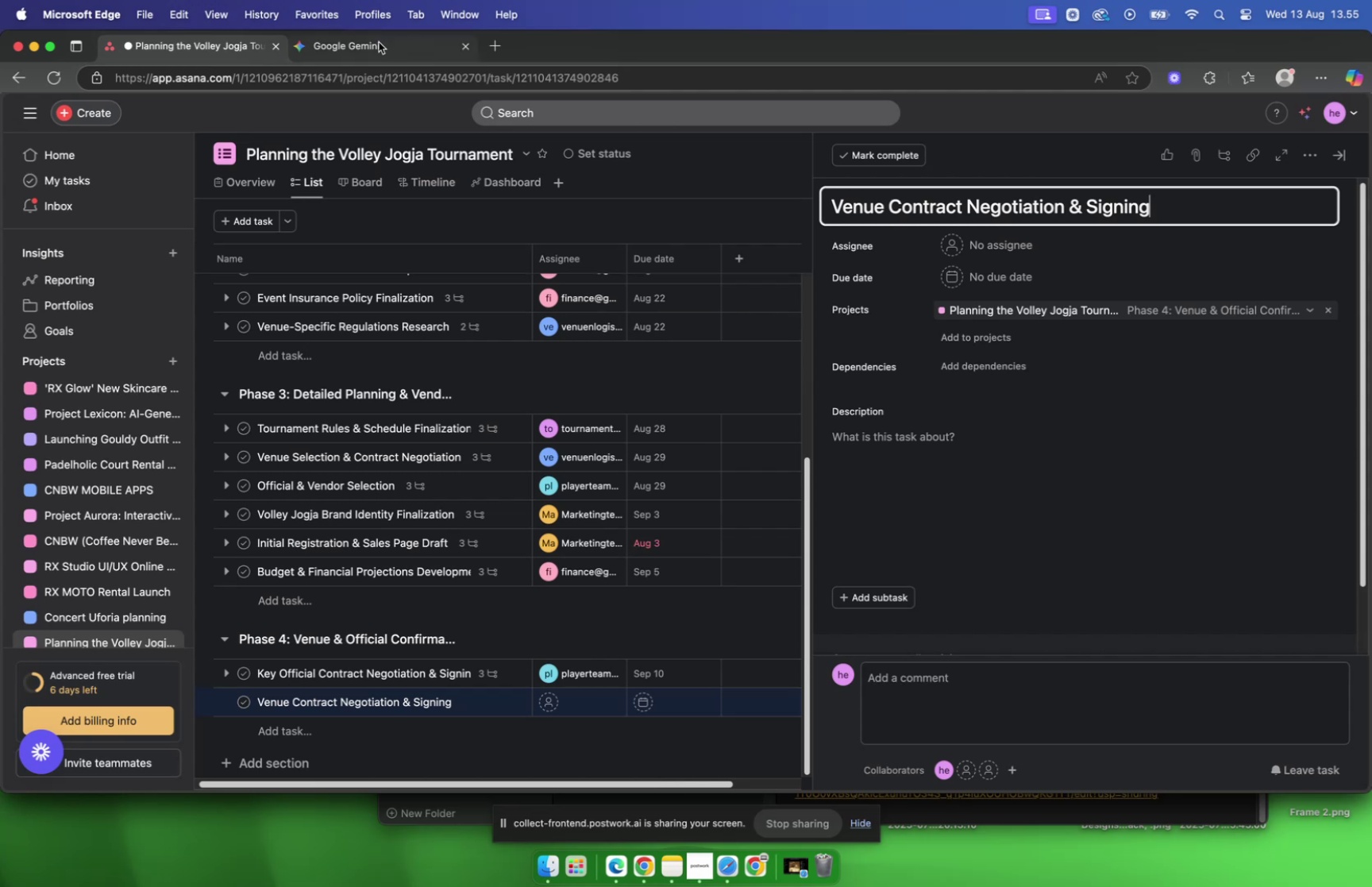 
left_click([379, 42])
 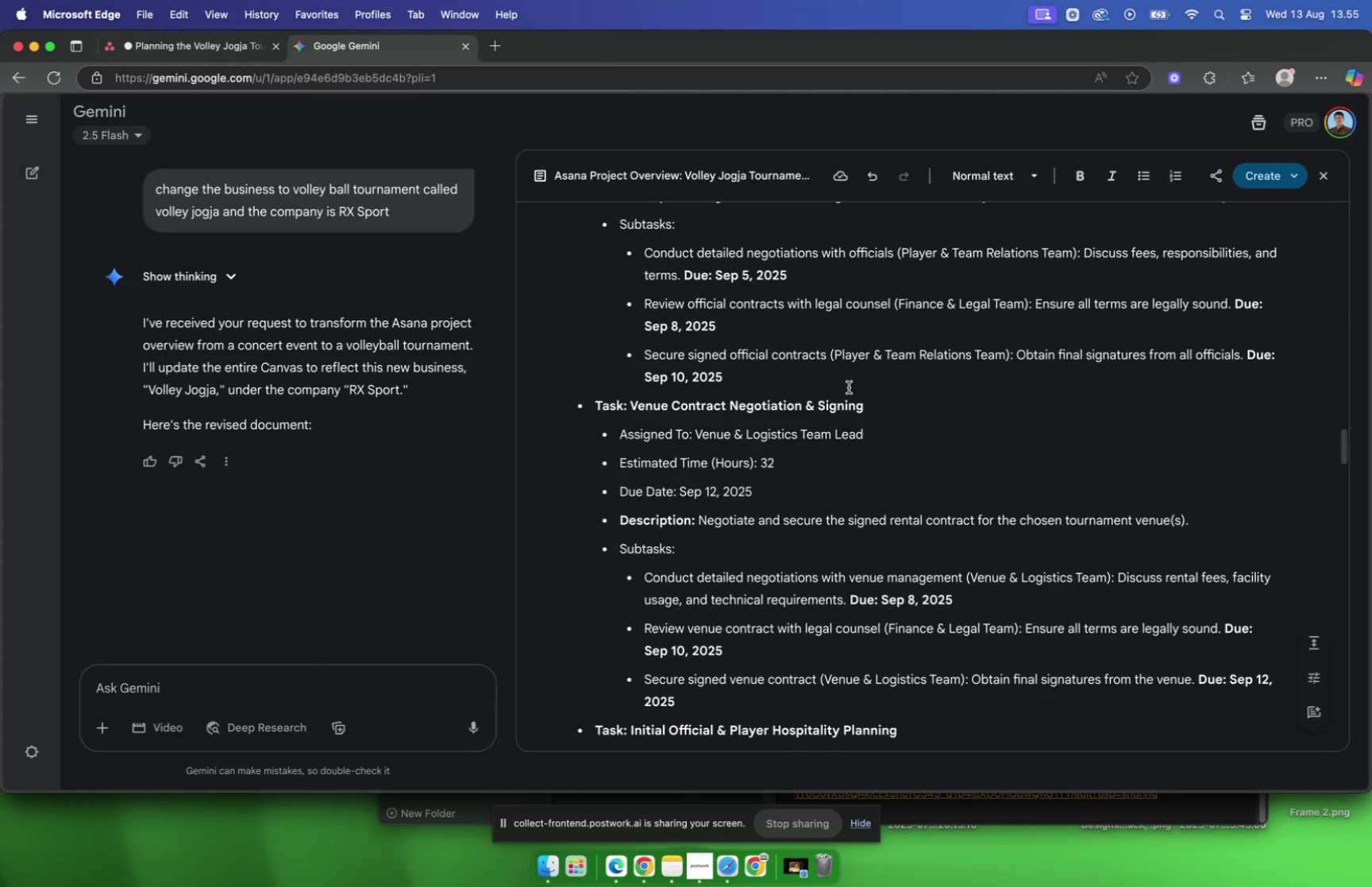 
scroll: coordinate [846, 379], scroll_direction: down, amount: 9.0
 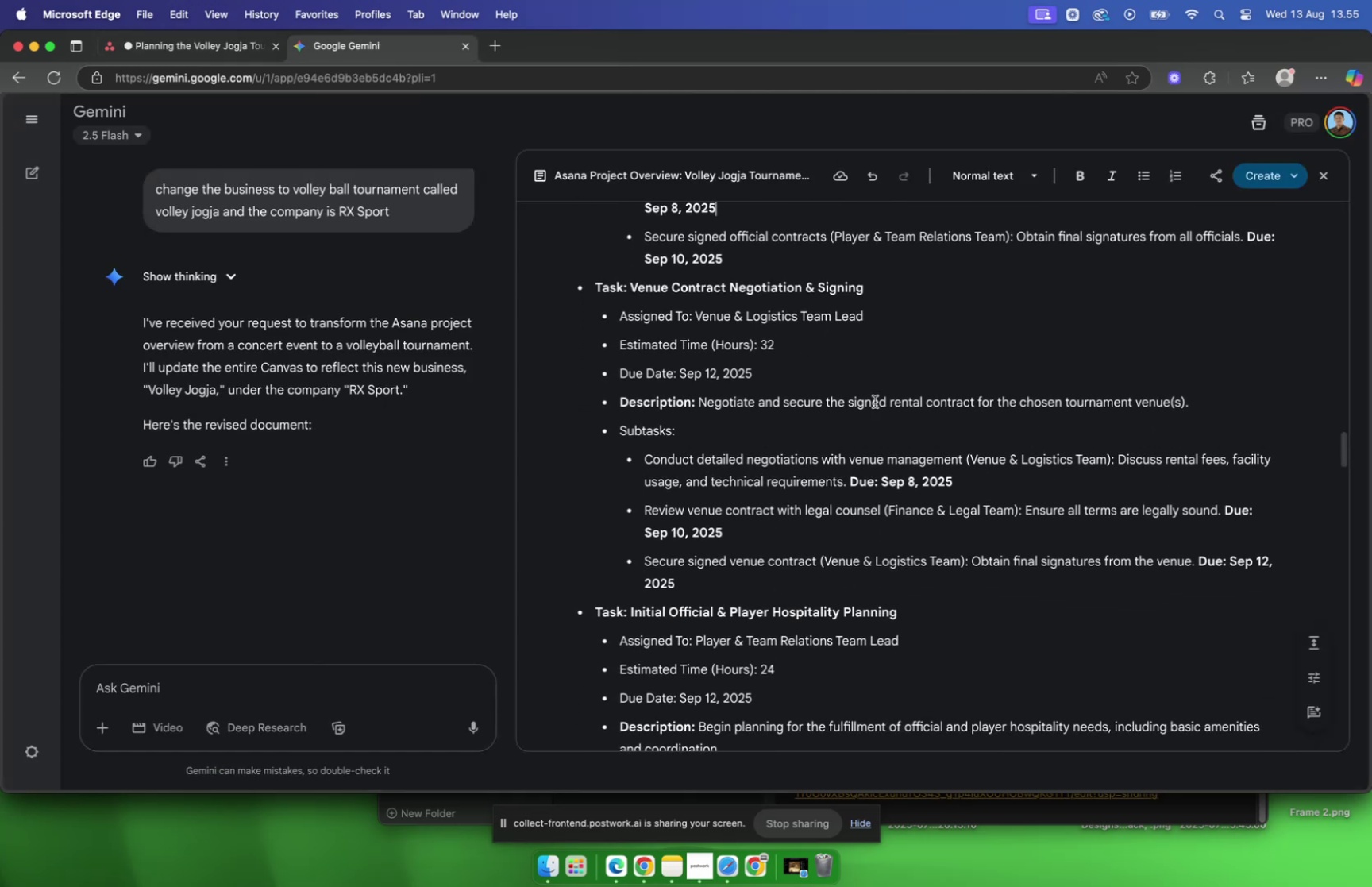 
left_click_drag(start_coordinate=[1232, 401], to_coordinate=[699, 411])
 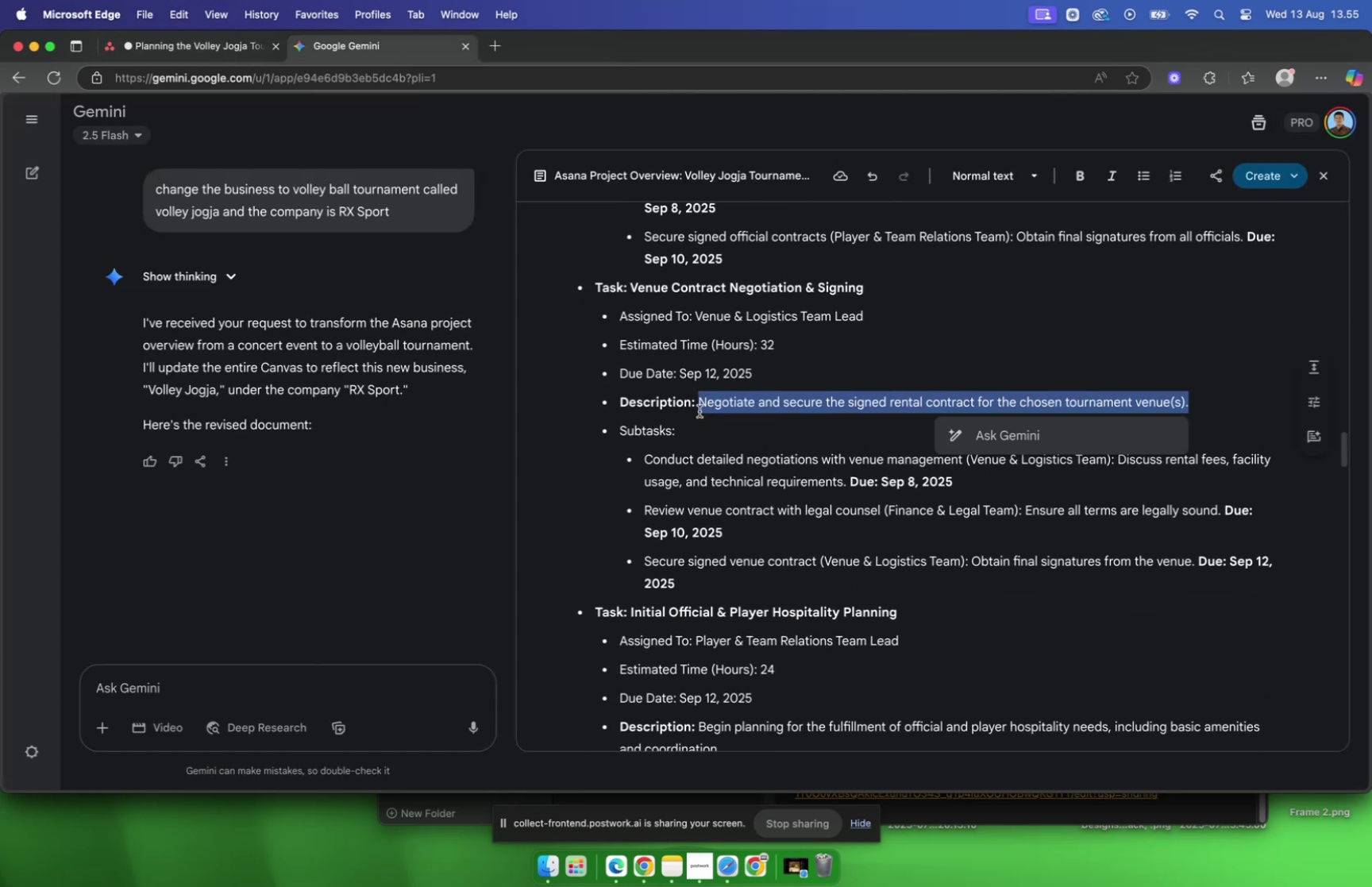 
key(Meta+C)
 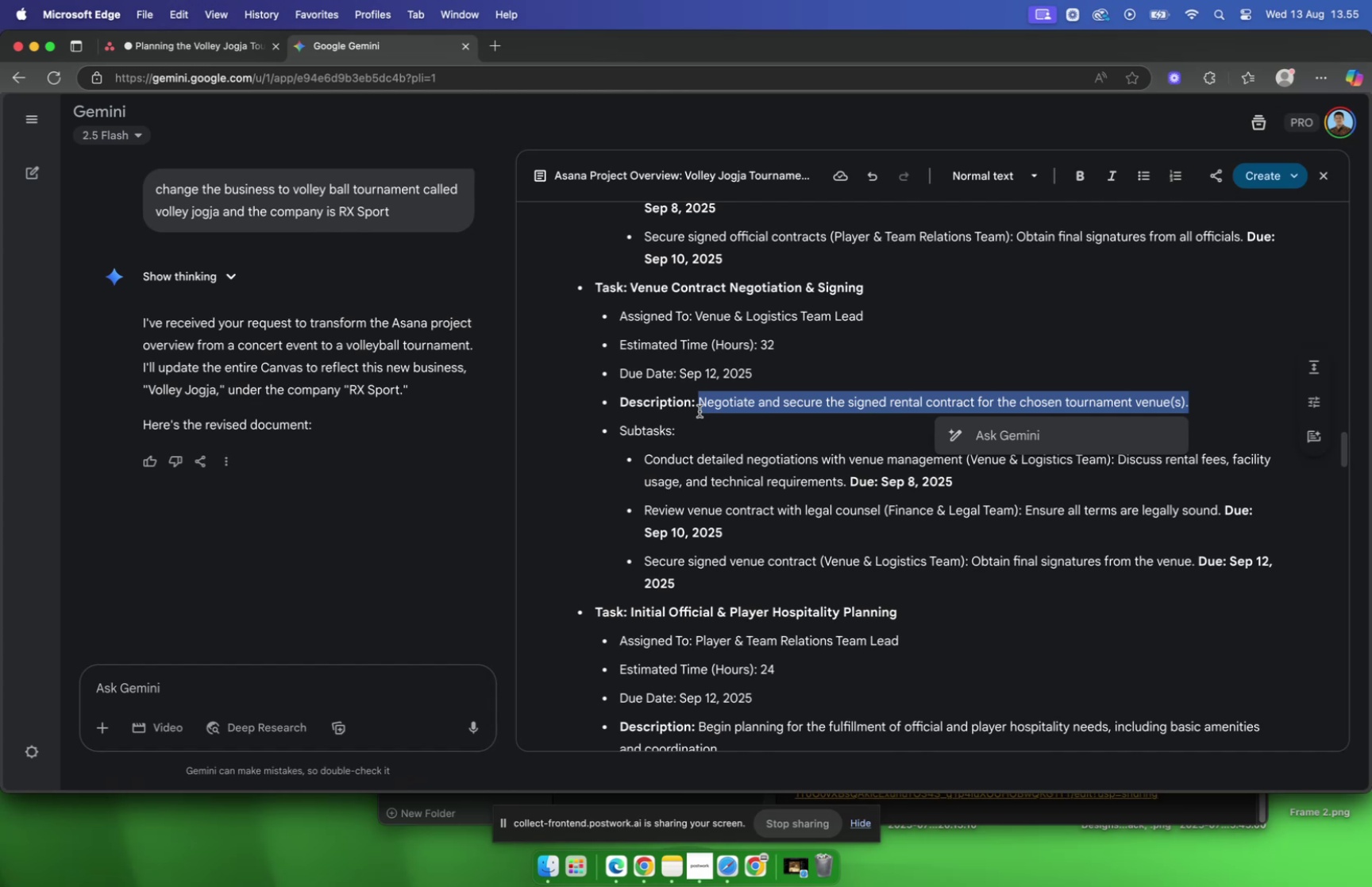 
wait(19.37)
 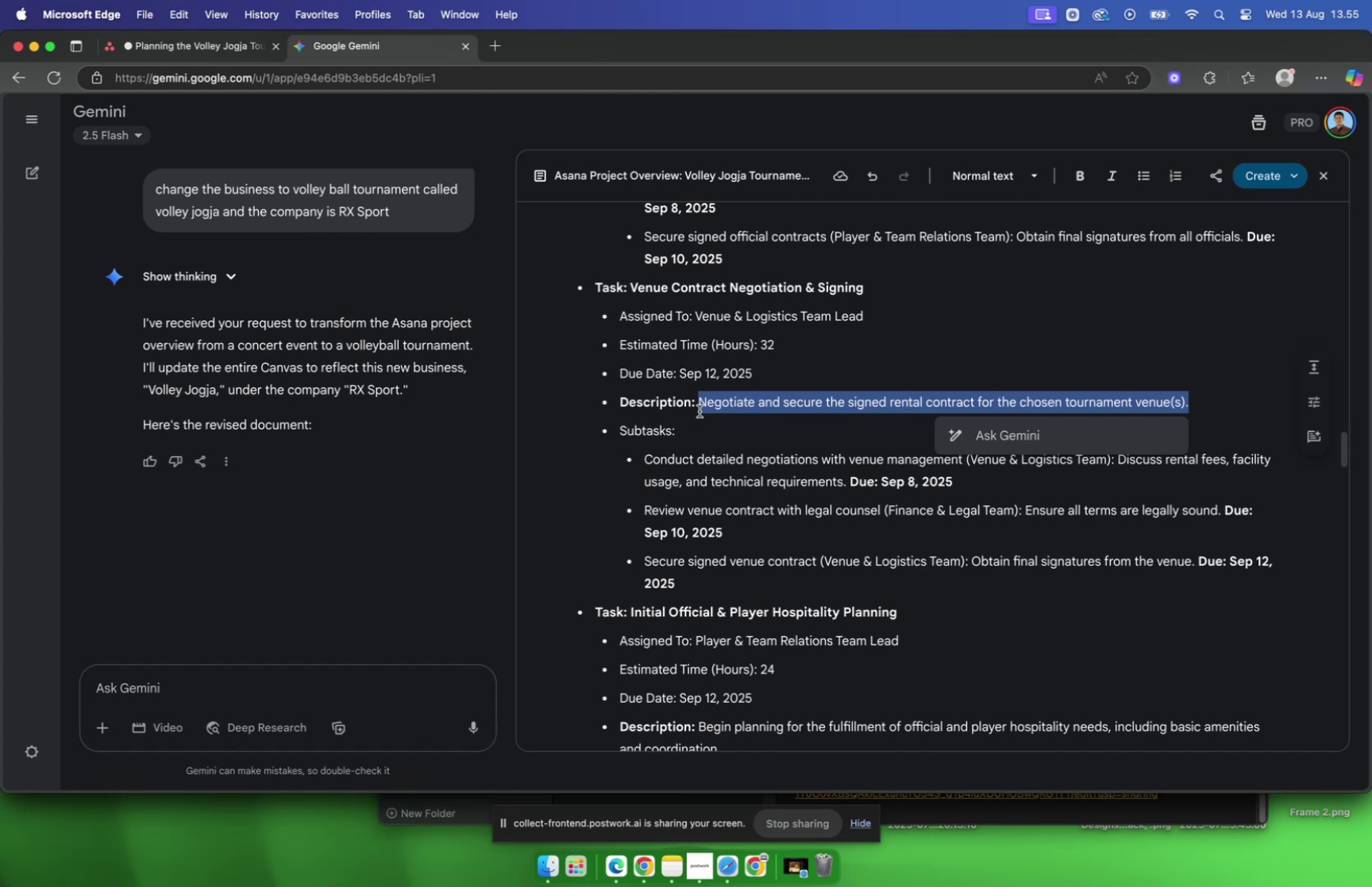 
key(Meta+C)
 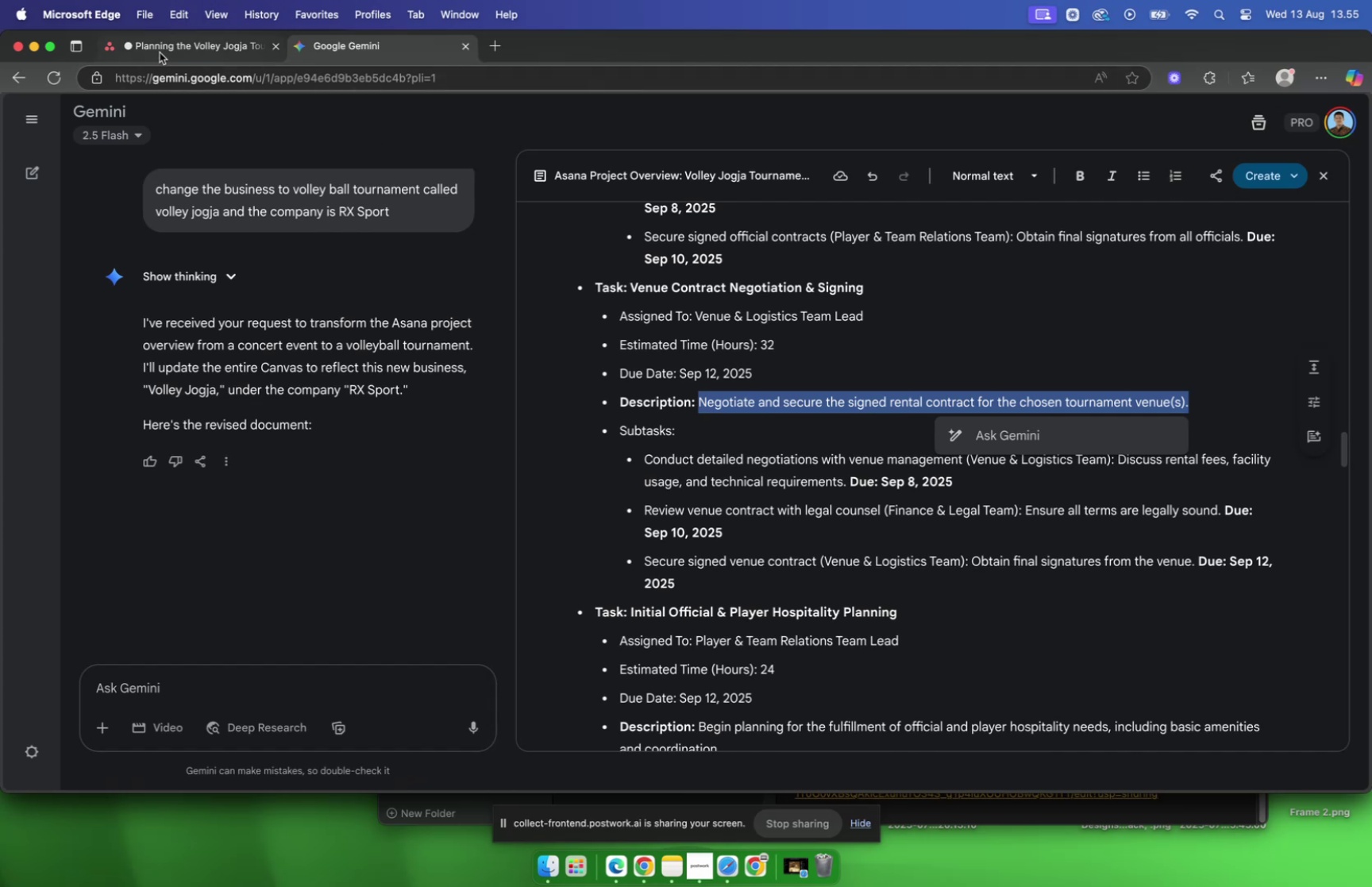 
left_click([154, 40])
 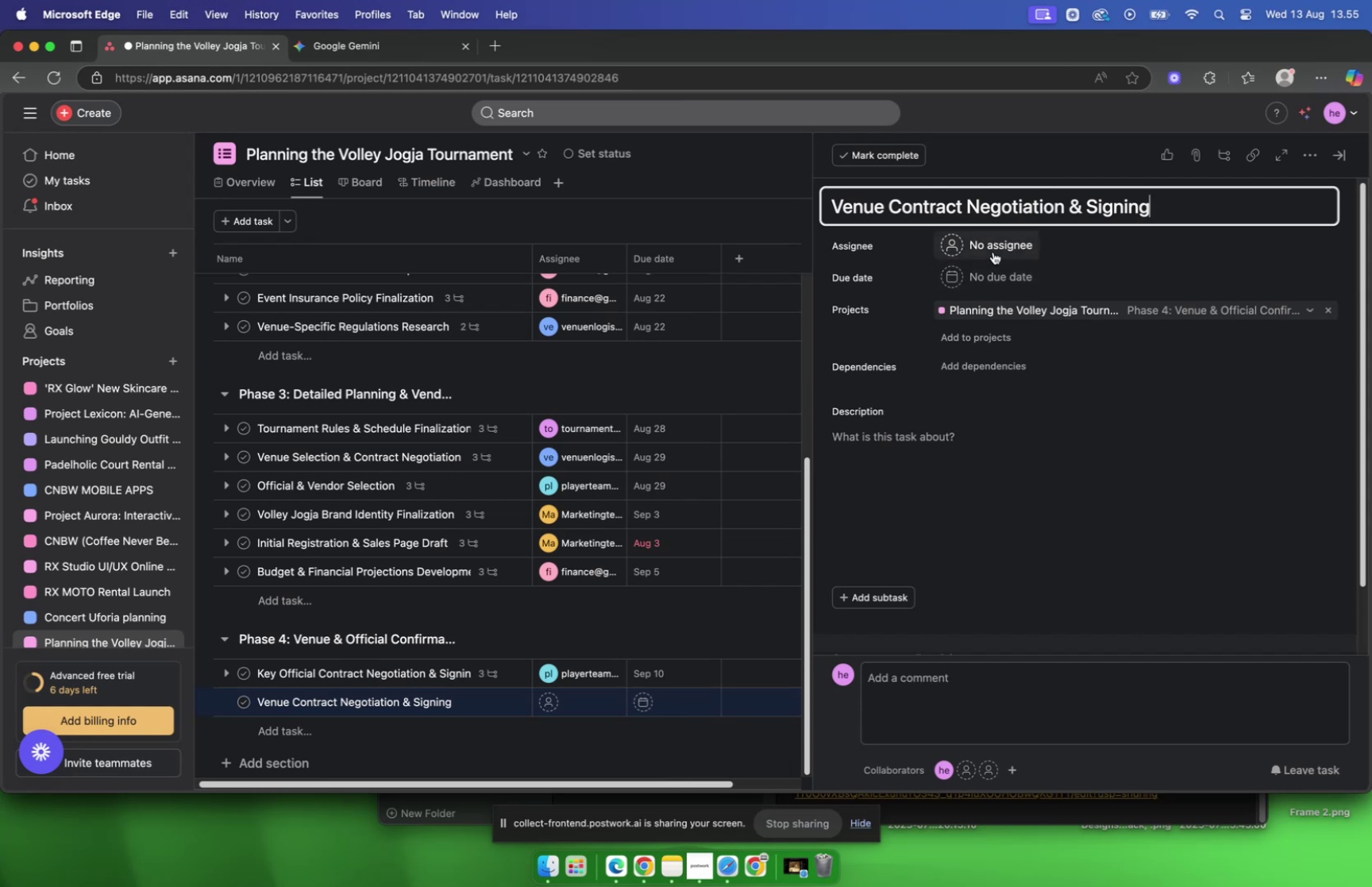 
left_click([993, 252])
 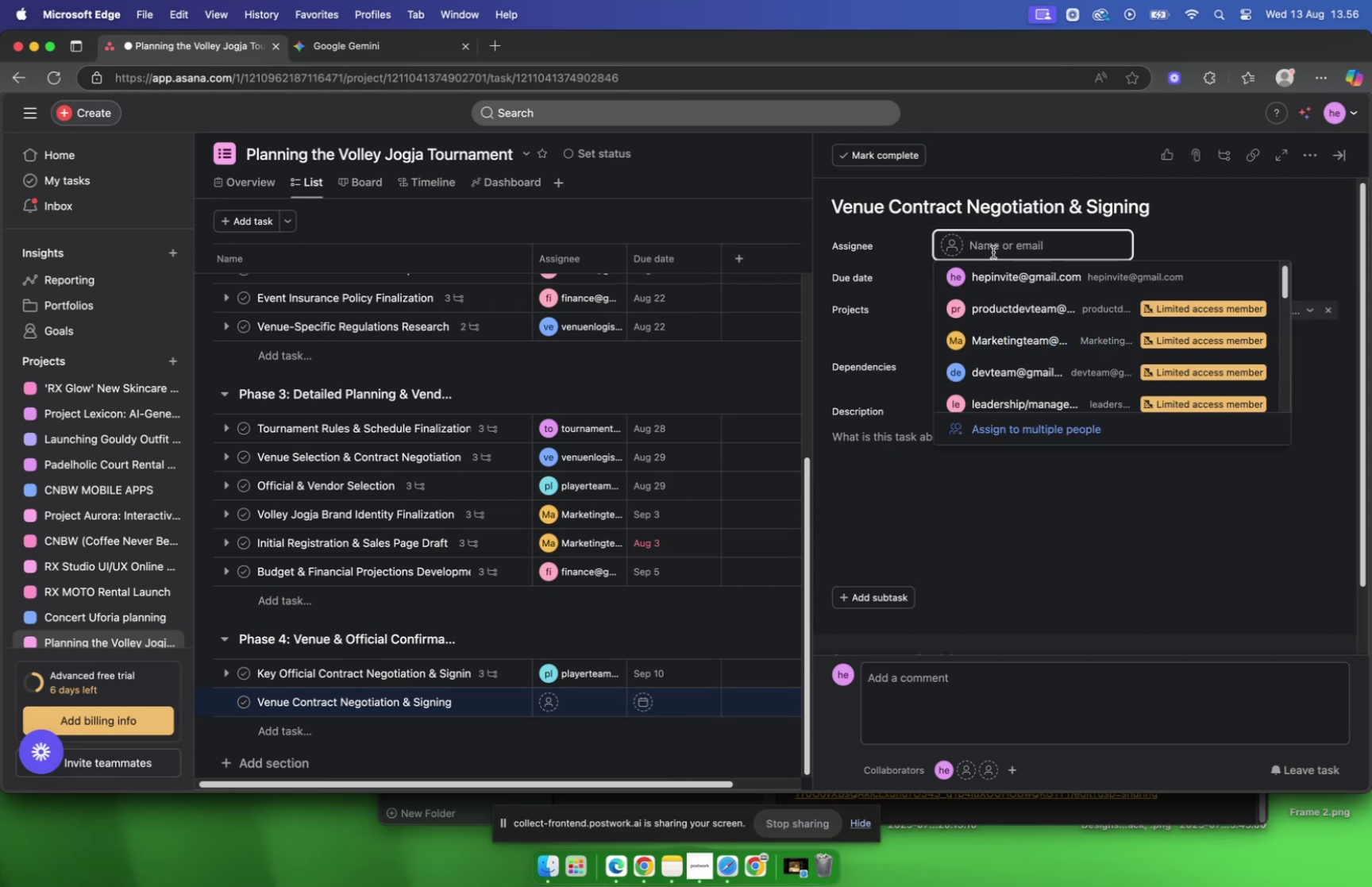 
type(ven)
 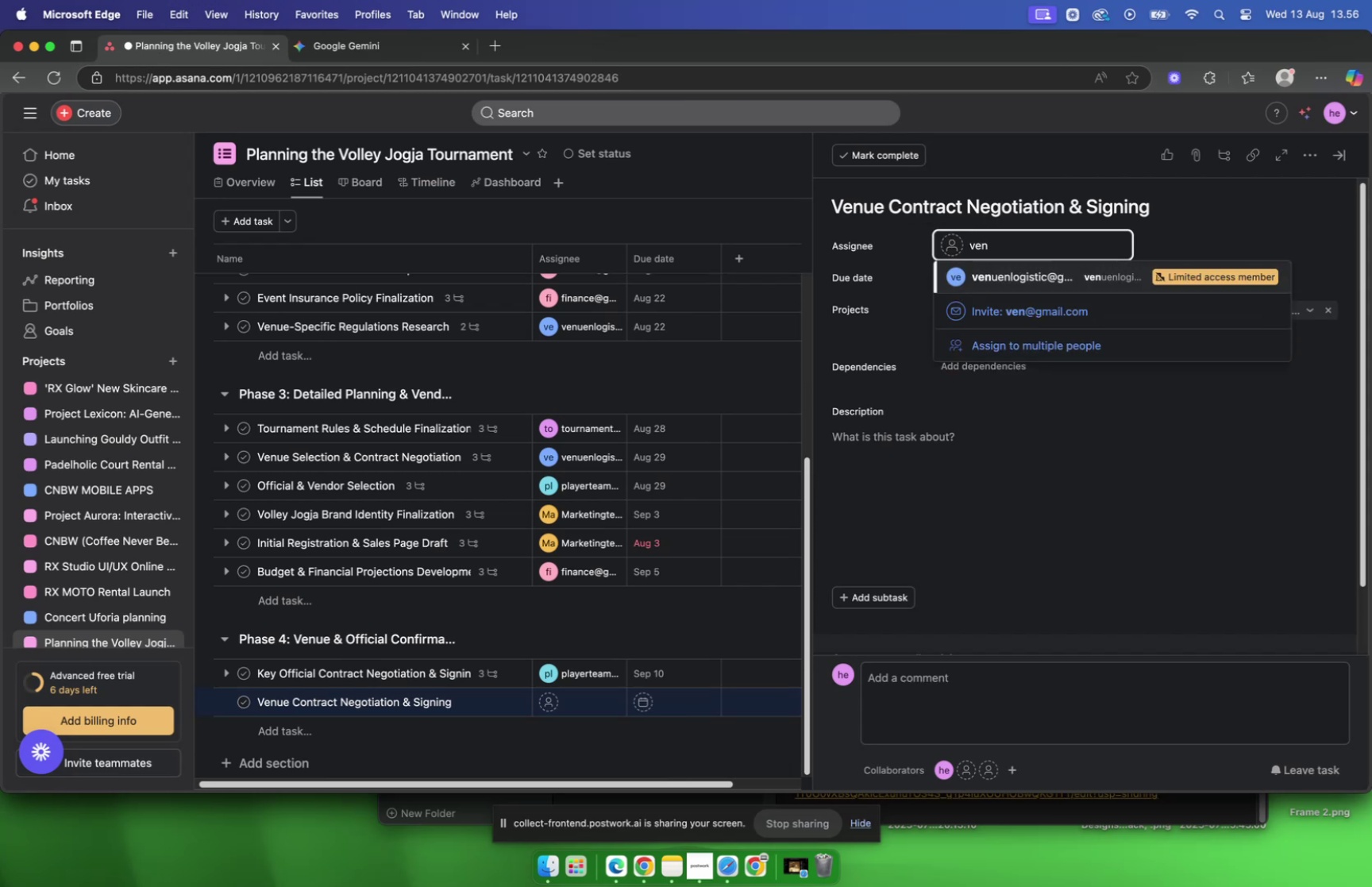 
key(Enter)
 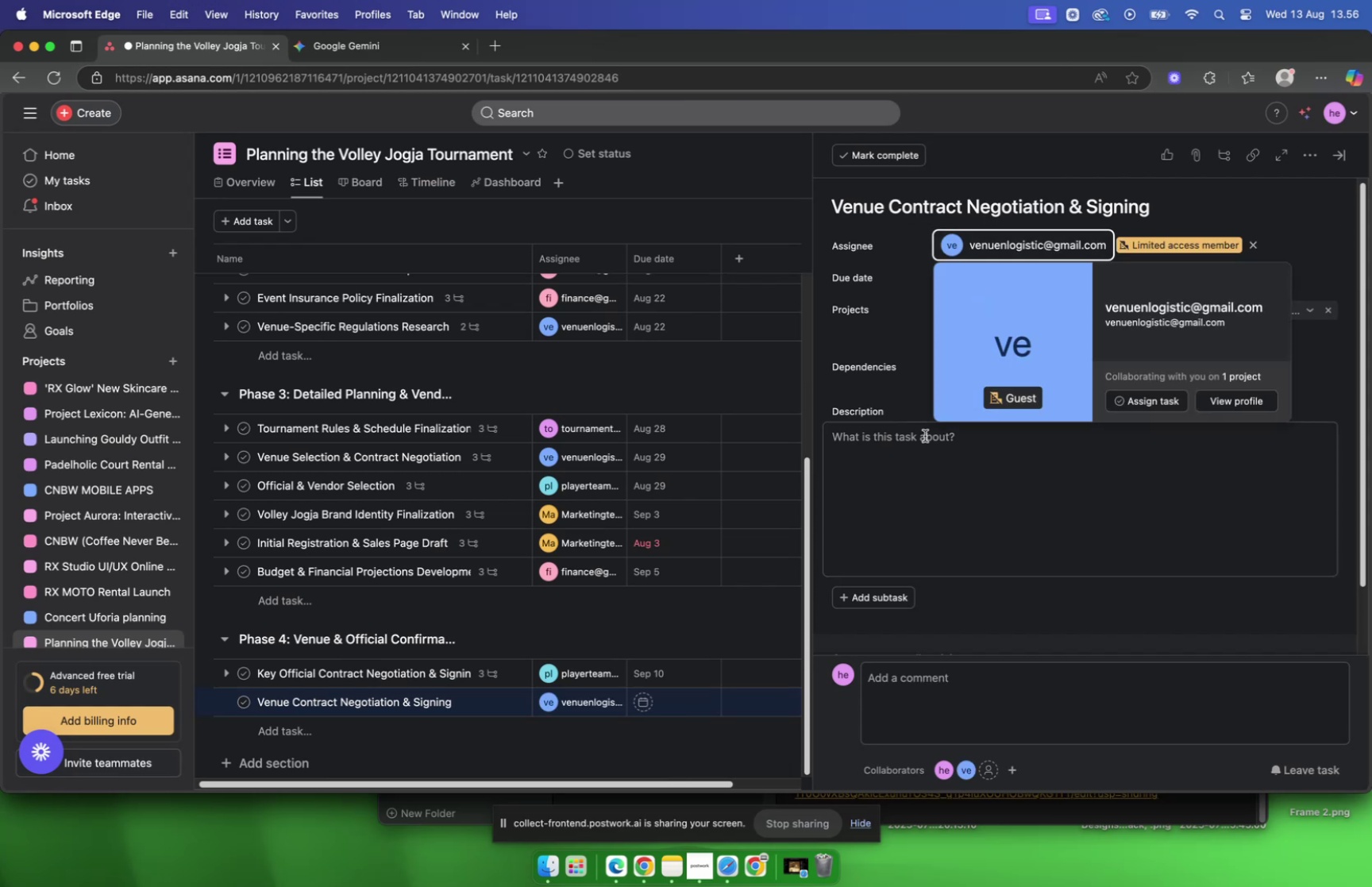 
left_click([923, 459])
 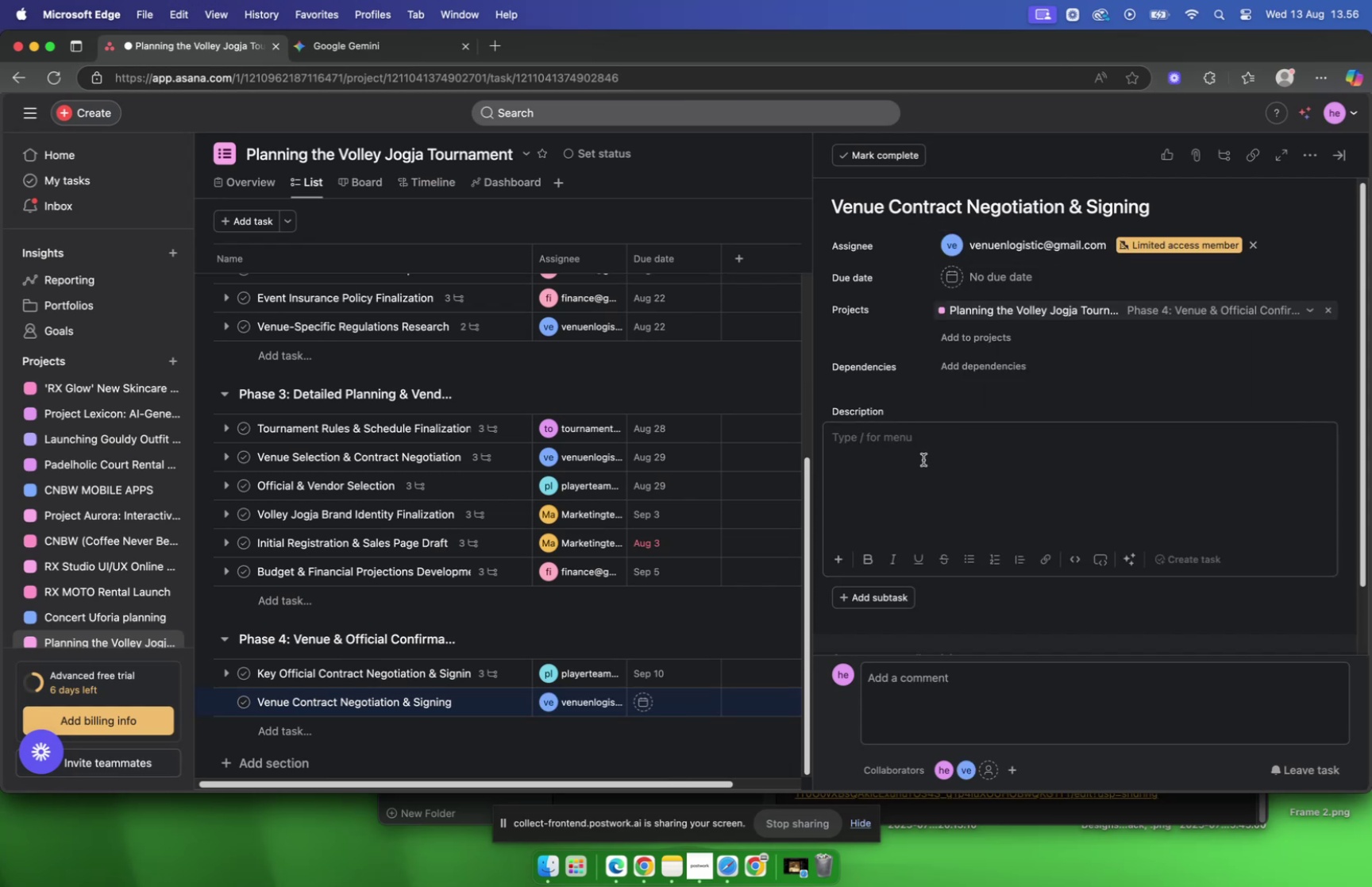 
key(Meta+C)
 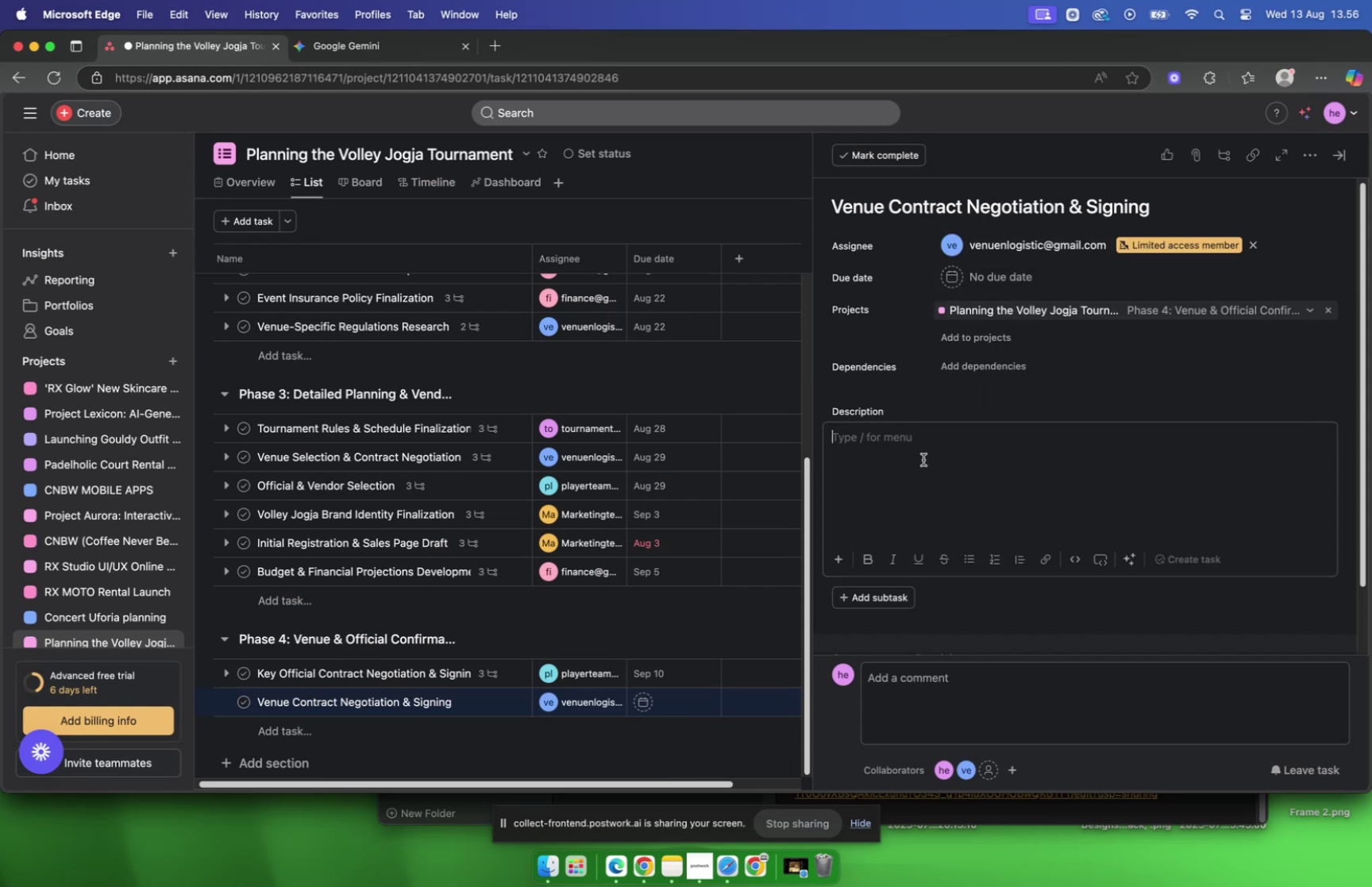 
key(Meta+V)
 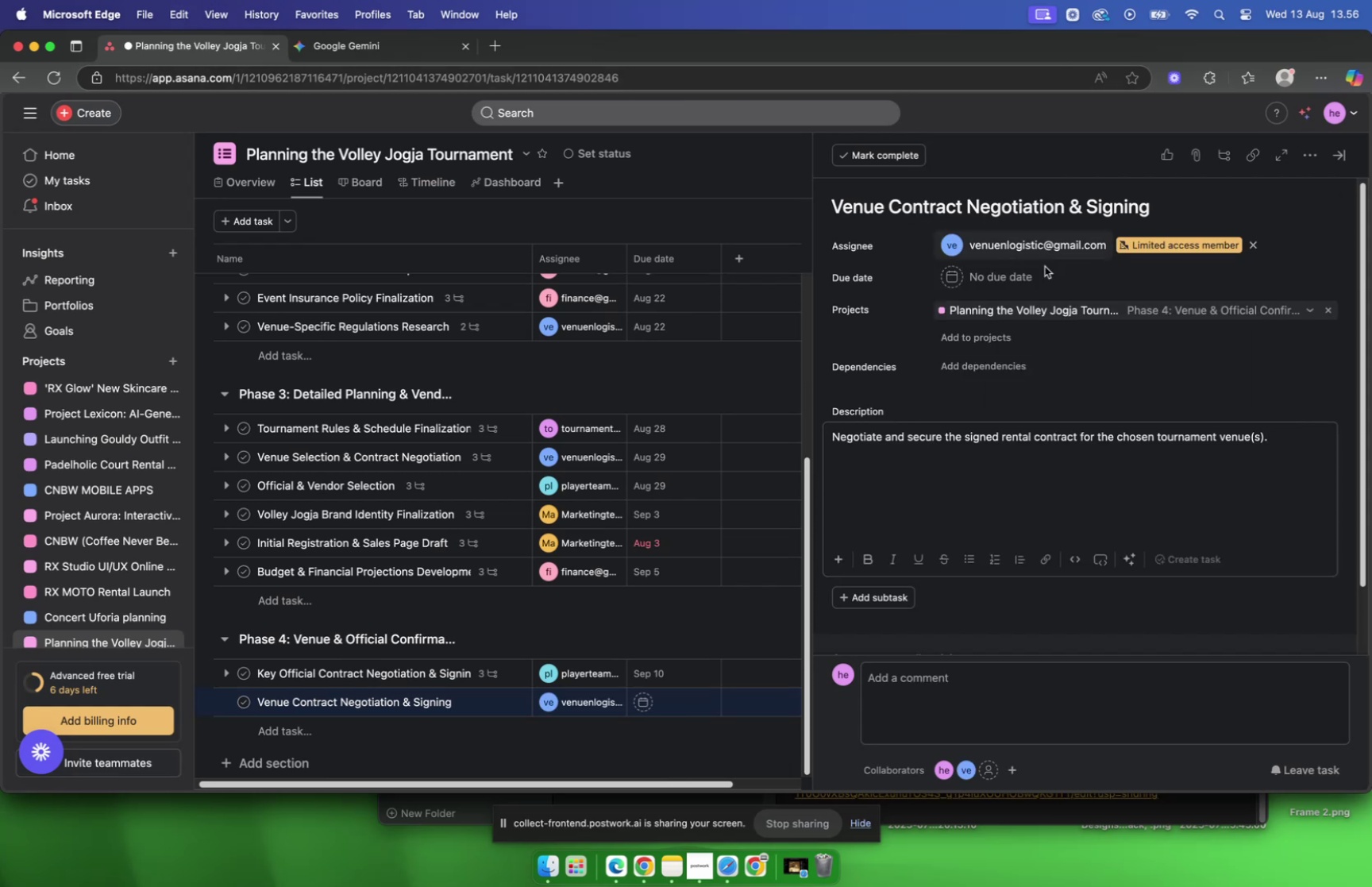 
left_click([1023, 274])
 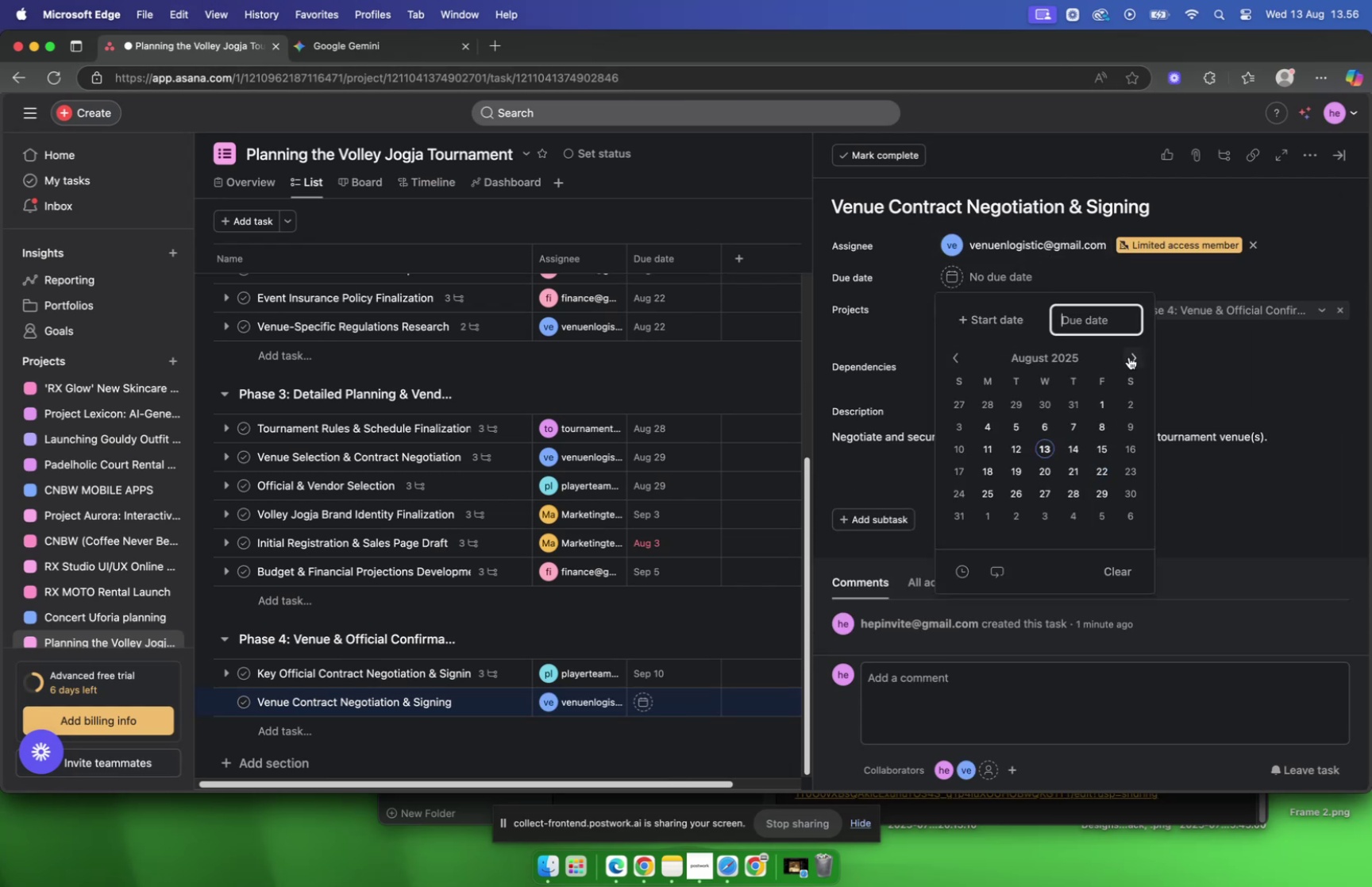 
left_click([1129, 357])
 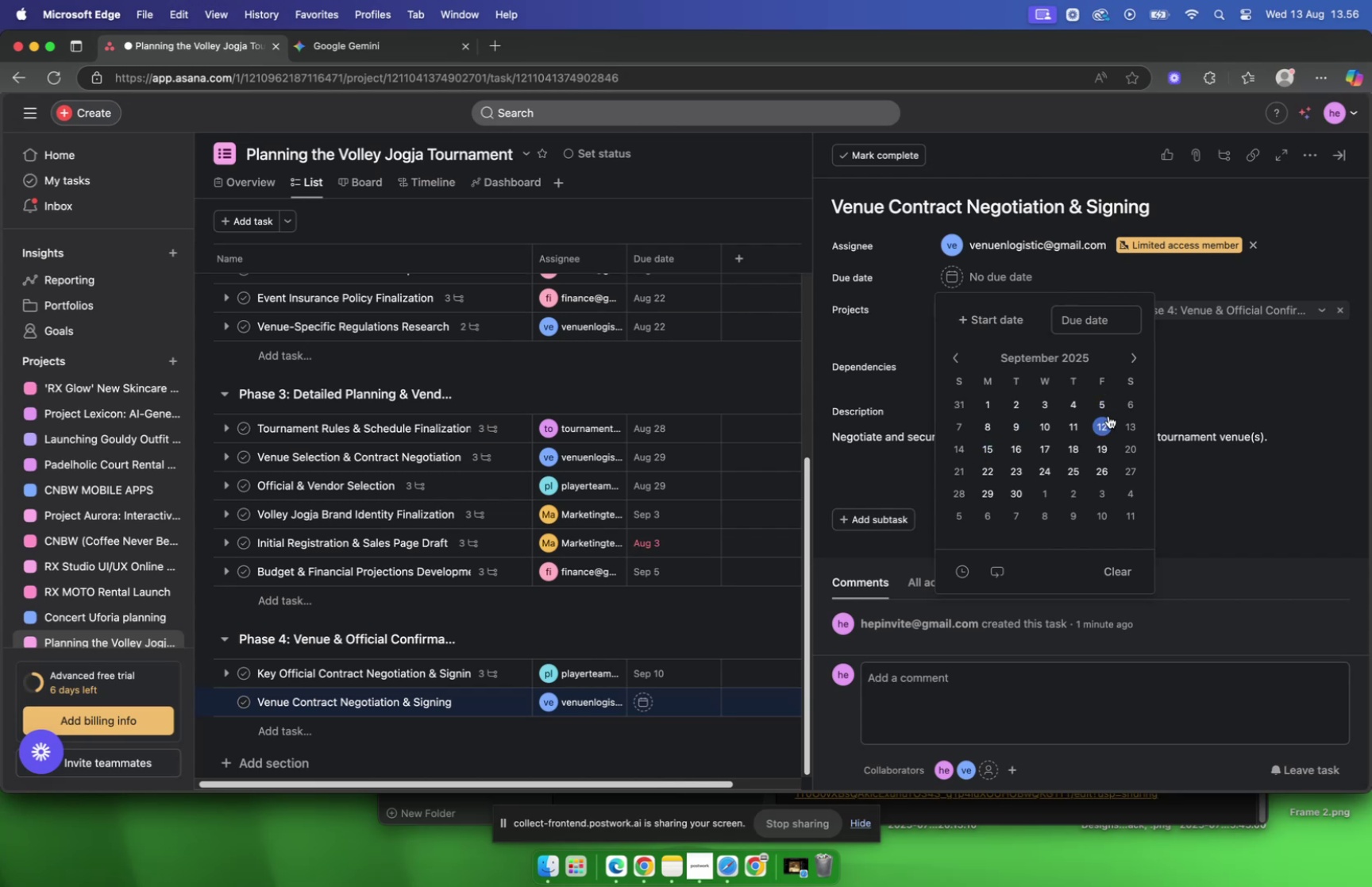 
left_click([1108, 420])
 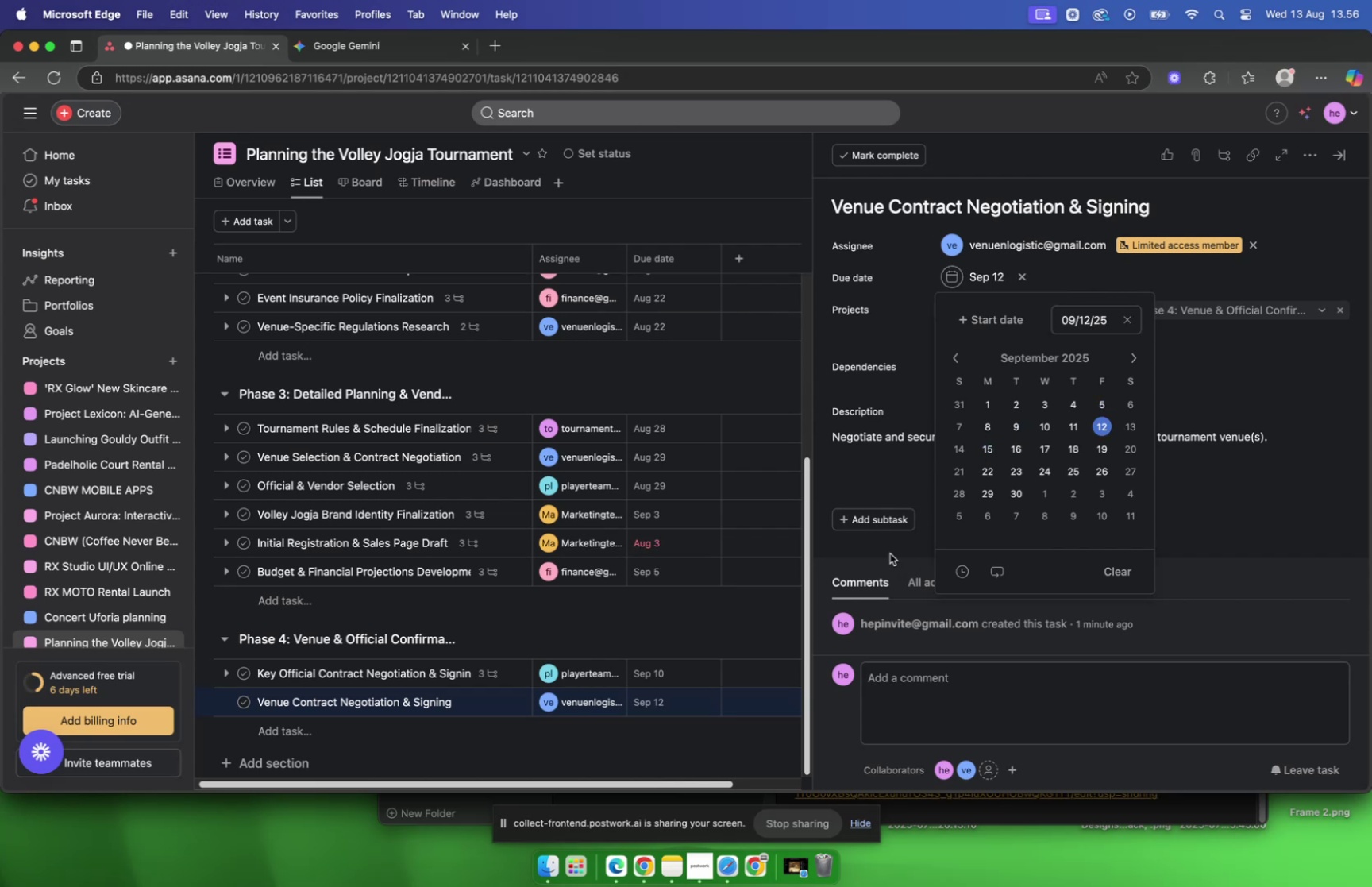 
left_click([889, 552])
 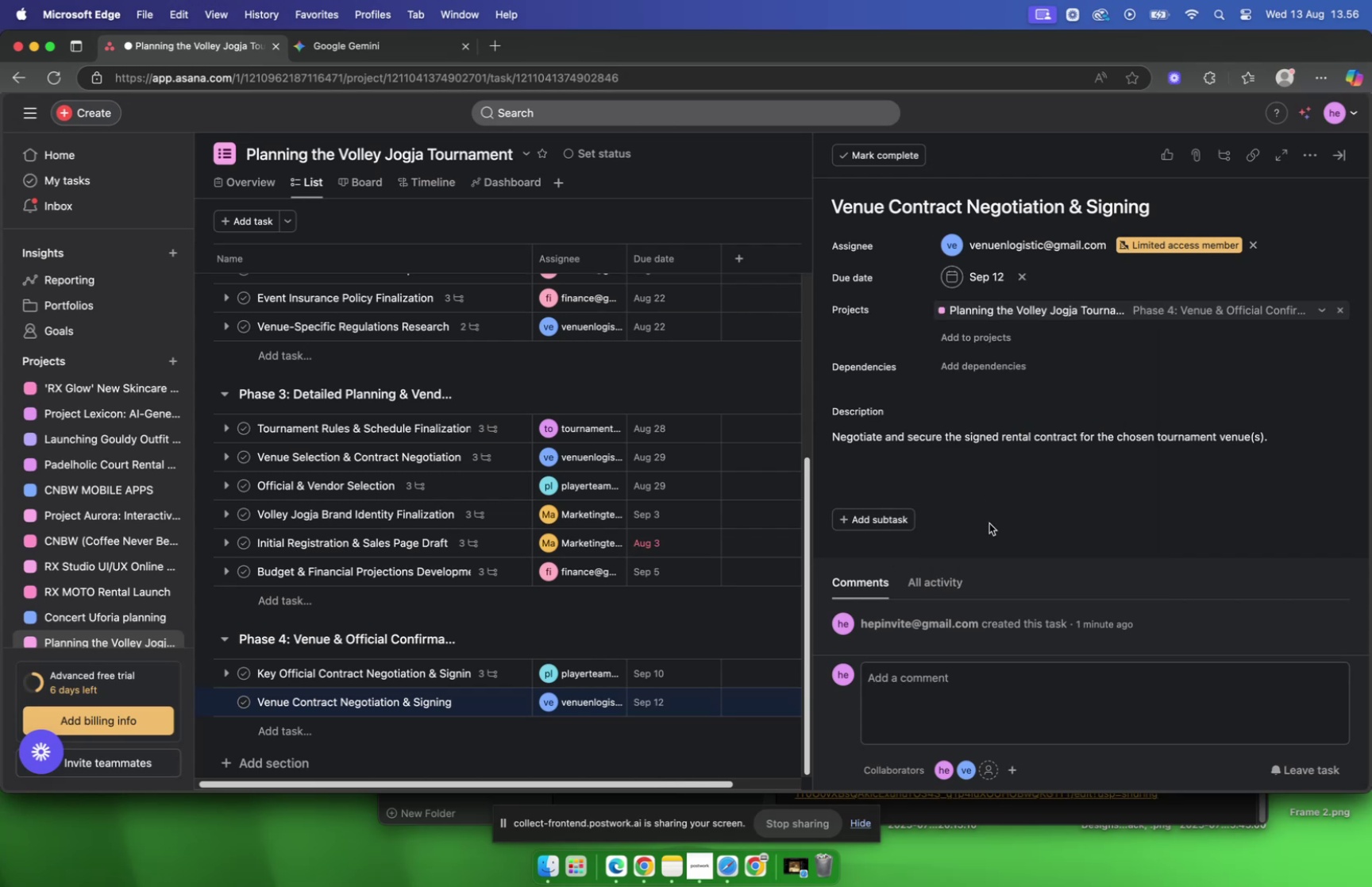 
left_click([989, 523])
 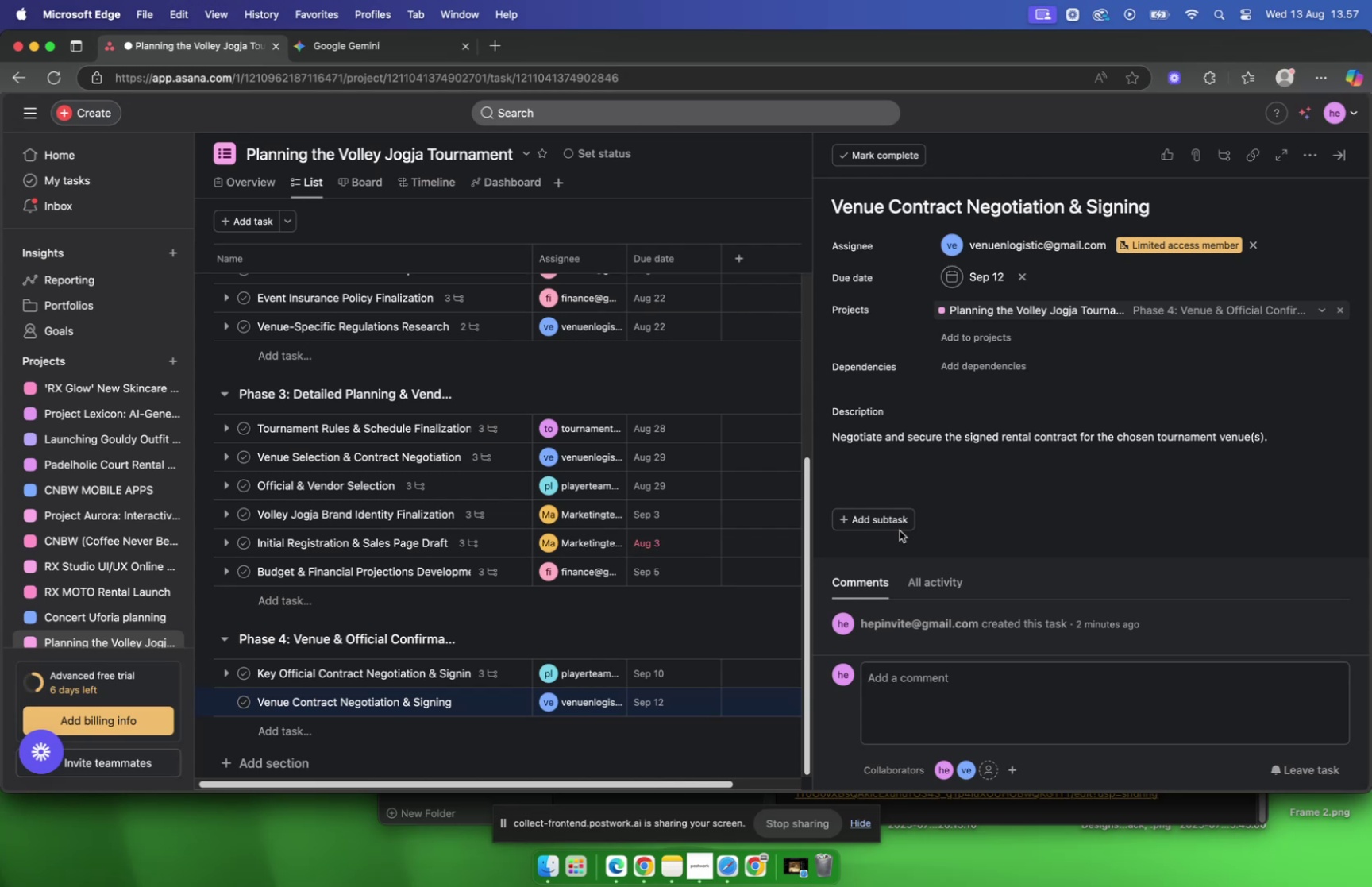 
wait(100.77)
 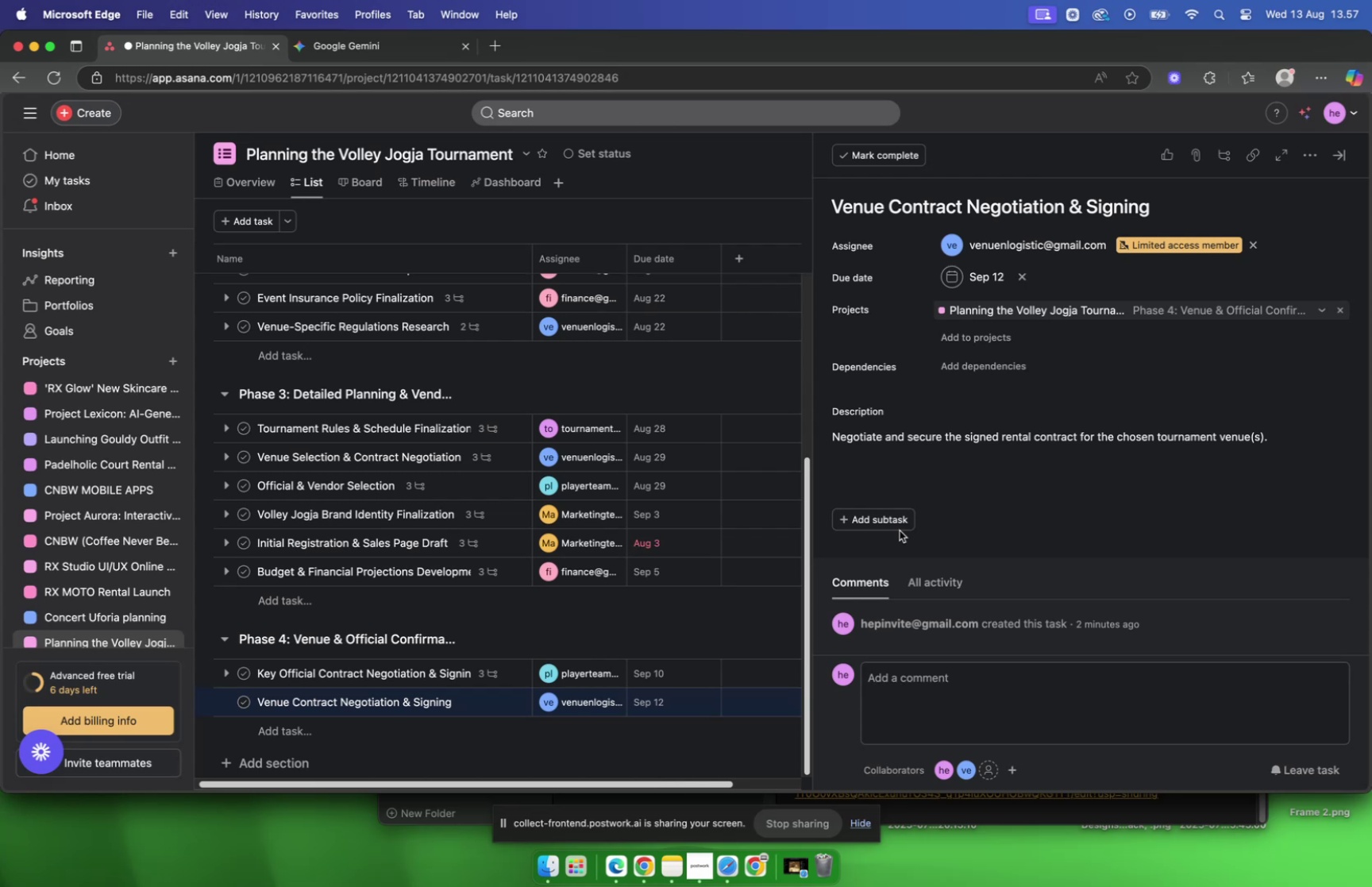 
left_click([892, 521])
 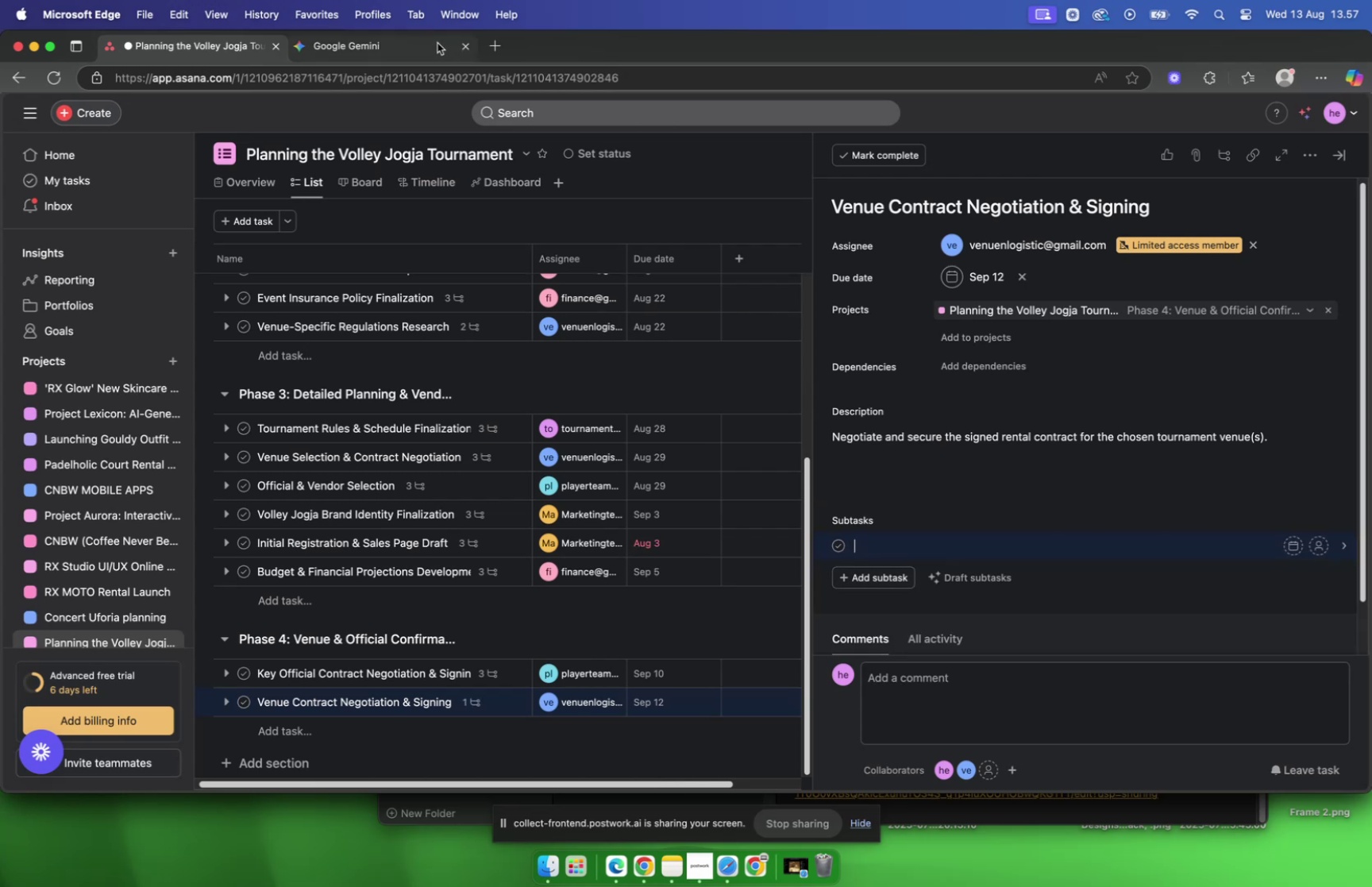 
left_click([429, 40])
 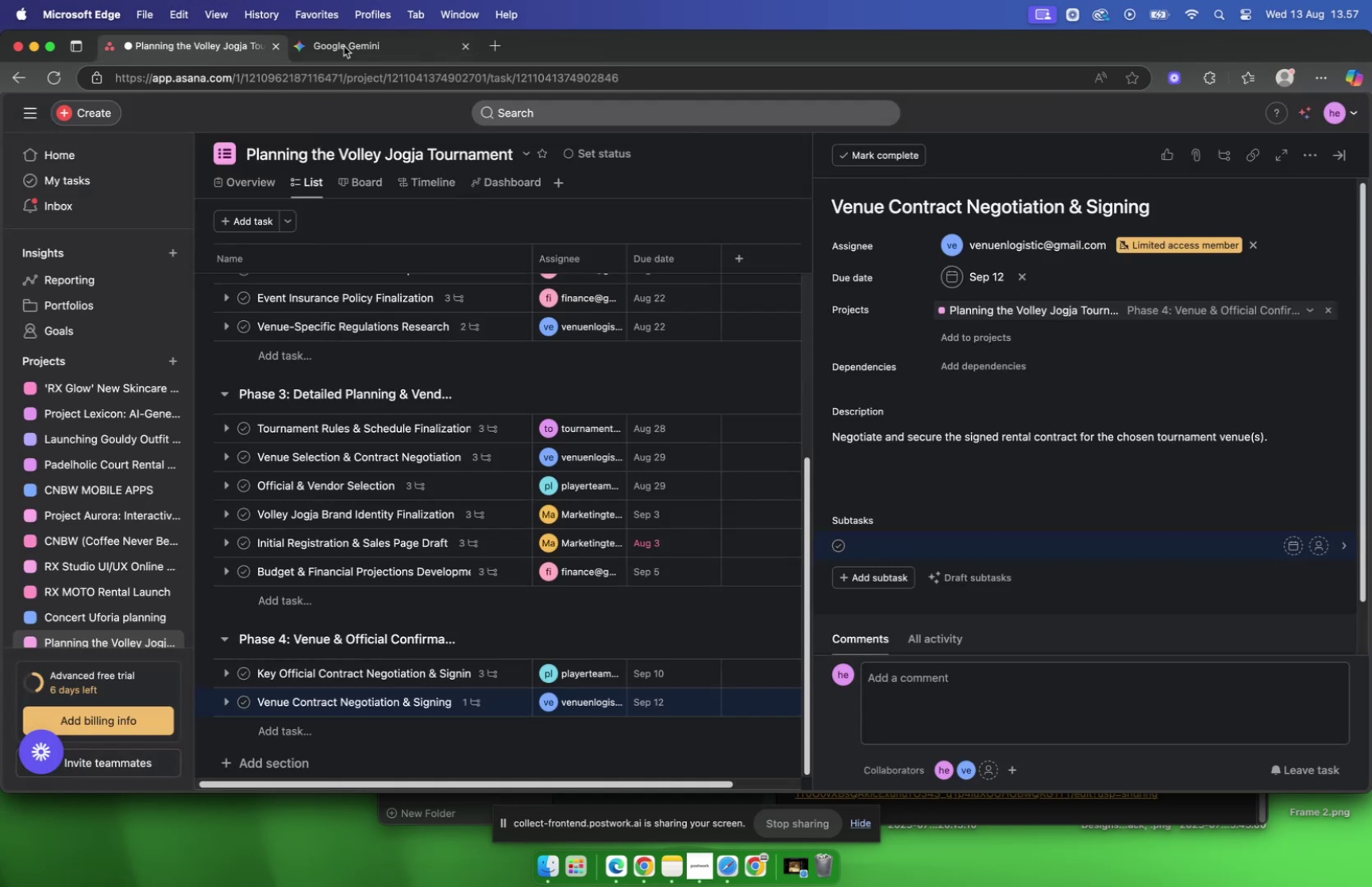 
left_click([353, 48])
 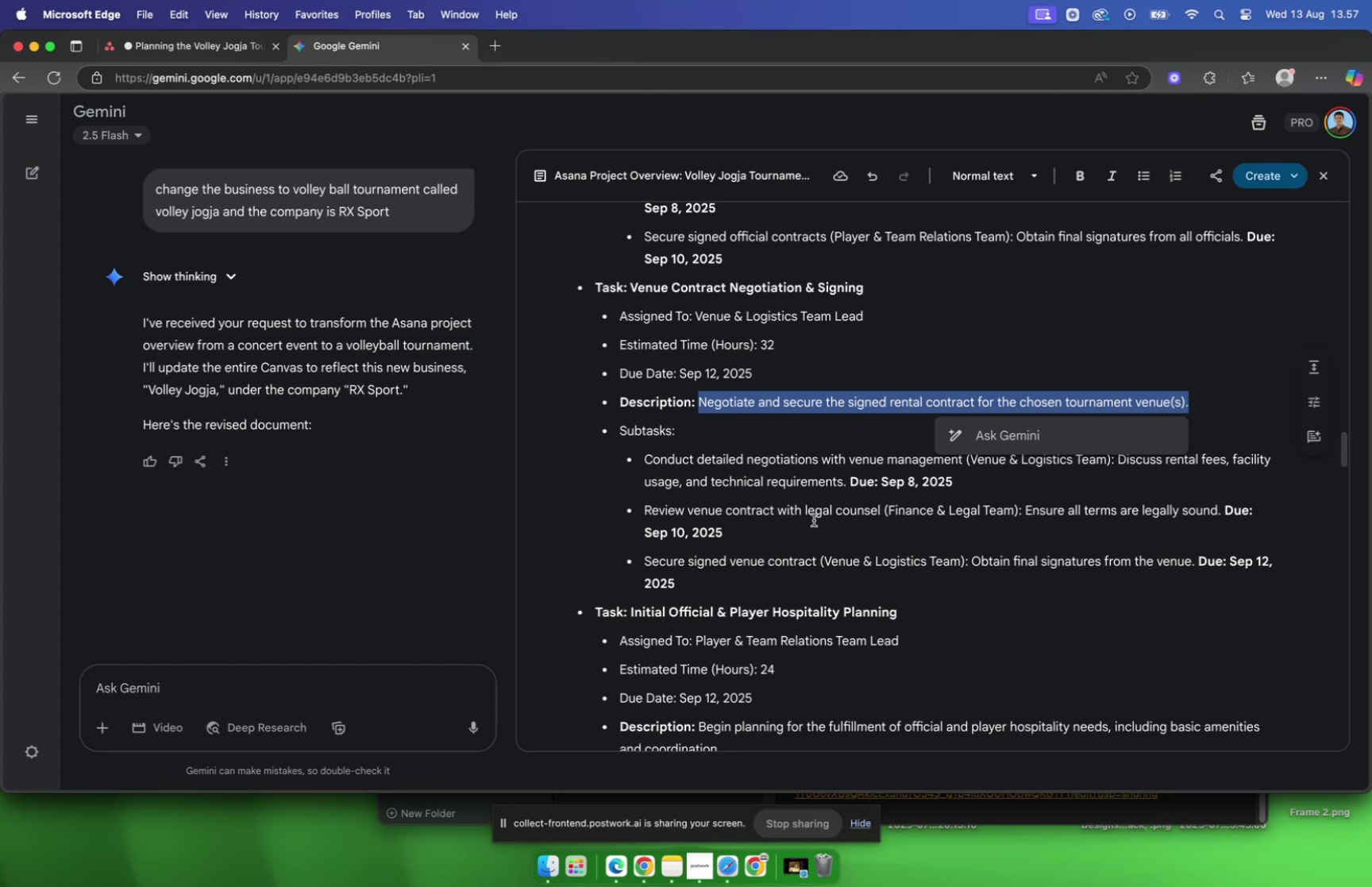 
left_click([814, 519])
 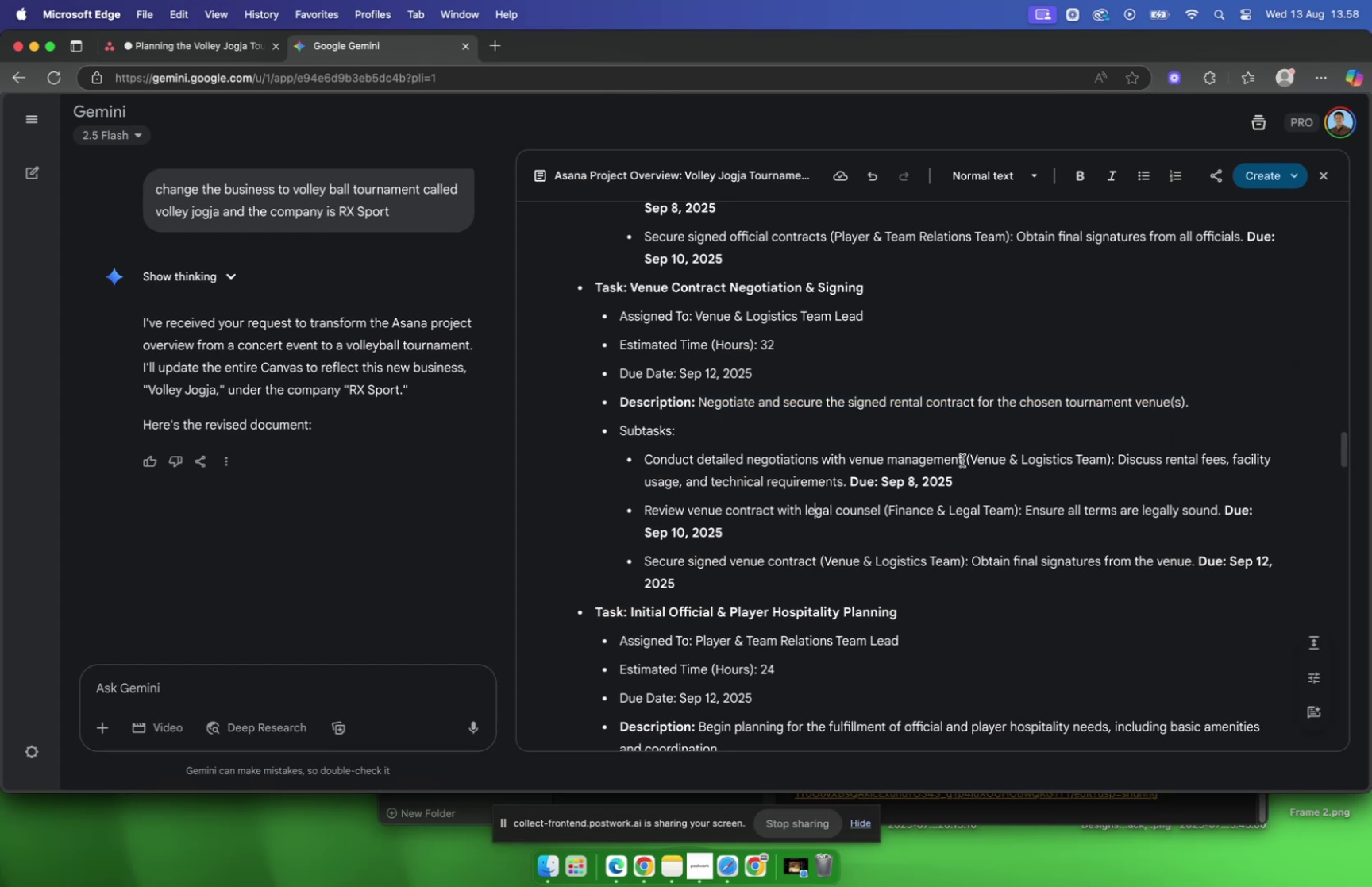 
left_click_drag(start_coordinate=[962, 460], to_coordinate=[646, 465])
 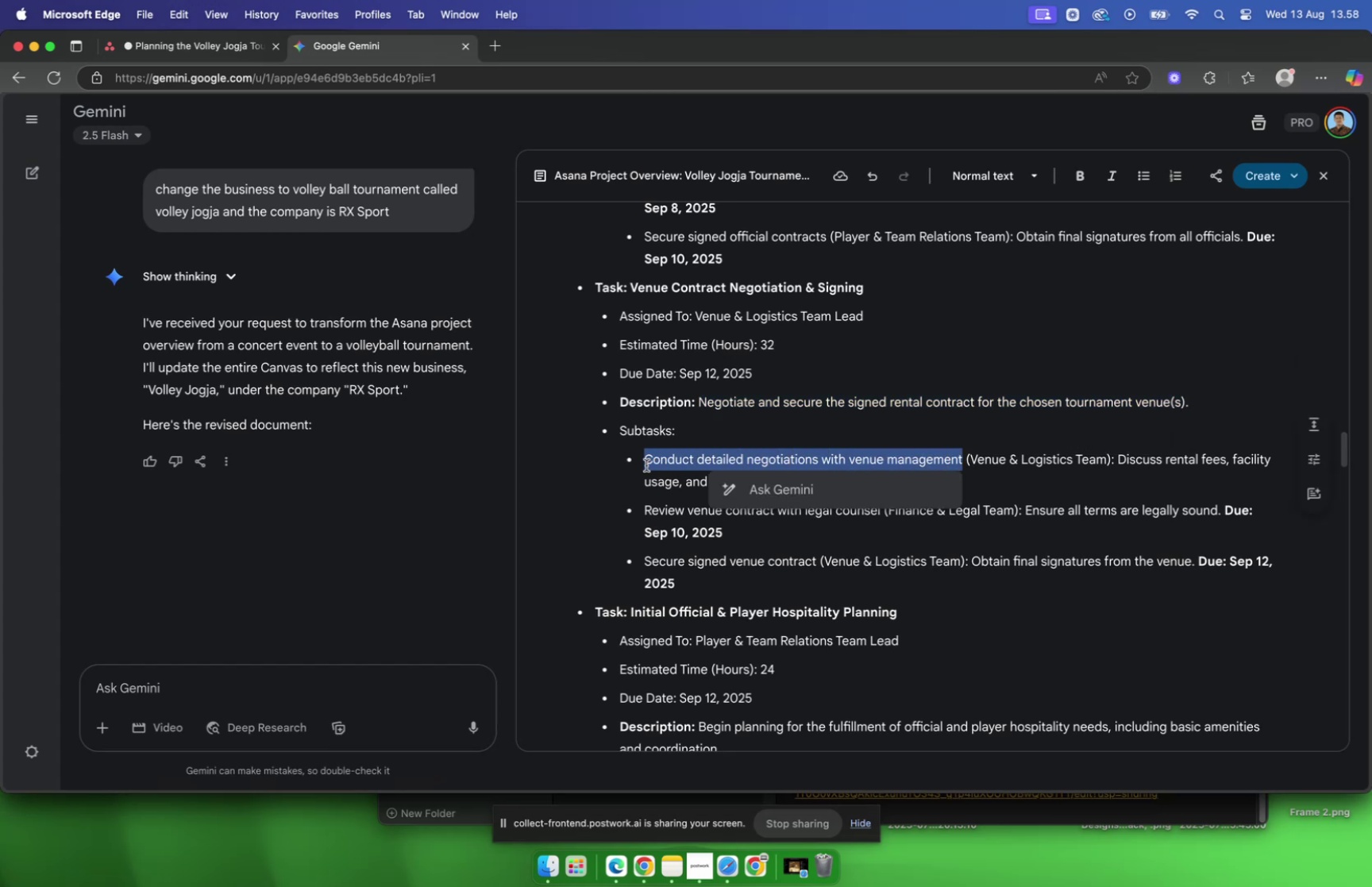 
key(Meta+C)
 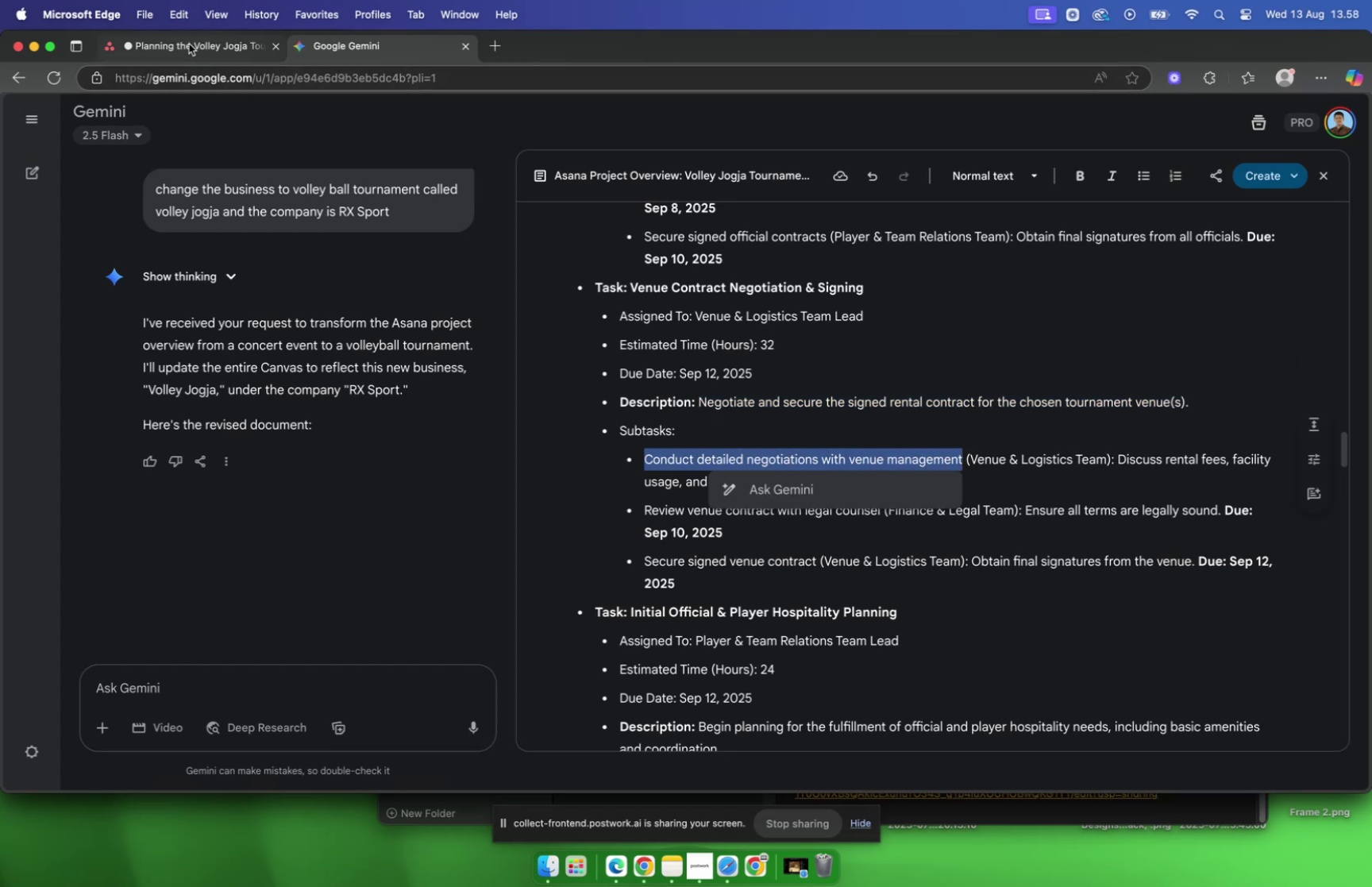 
left_click([189, 44])
 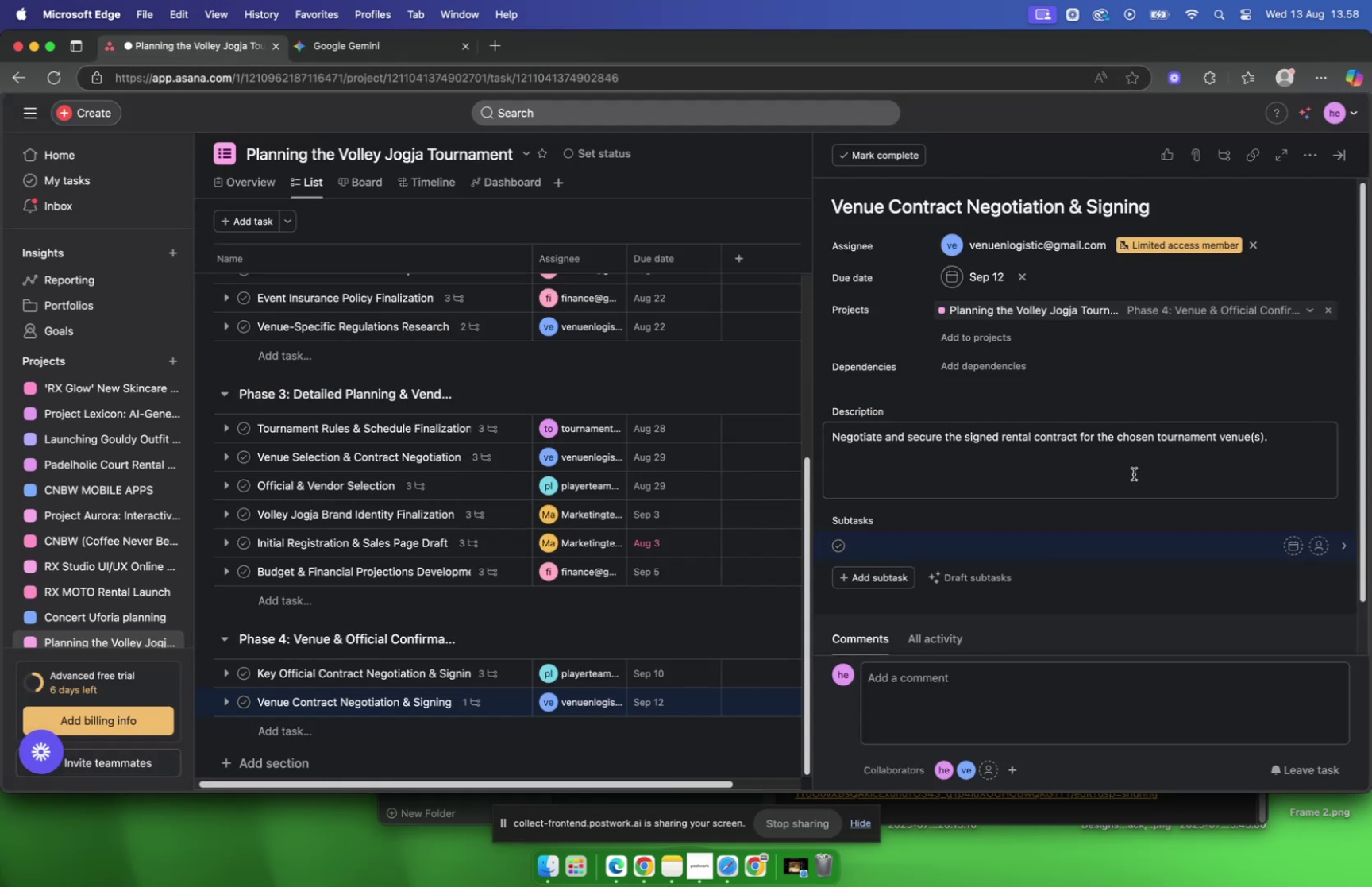 
key(Meta+V)
 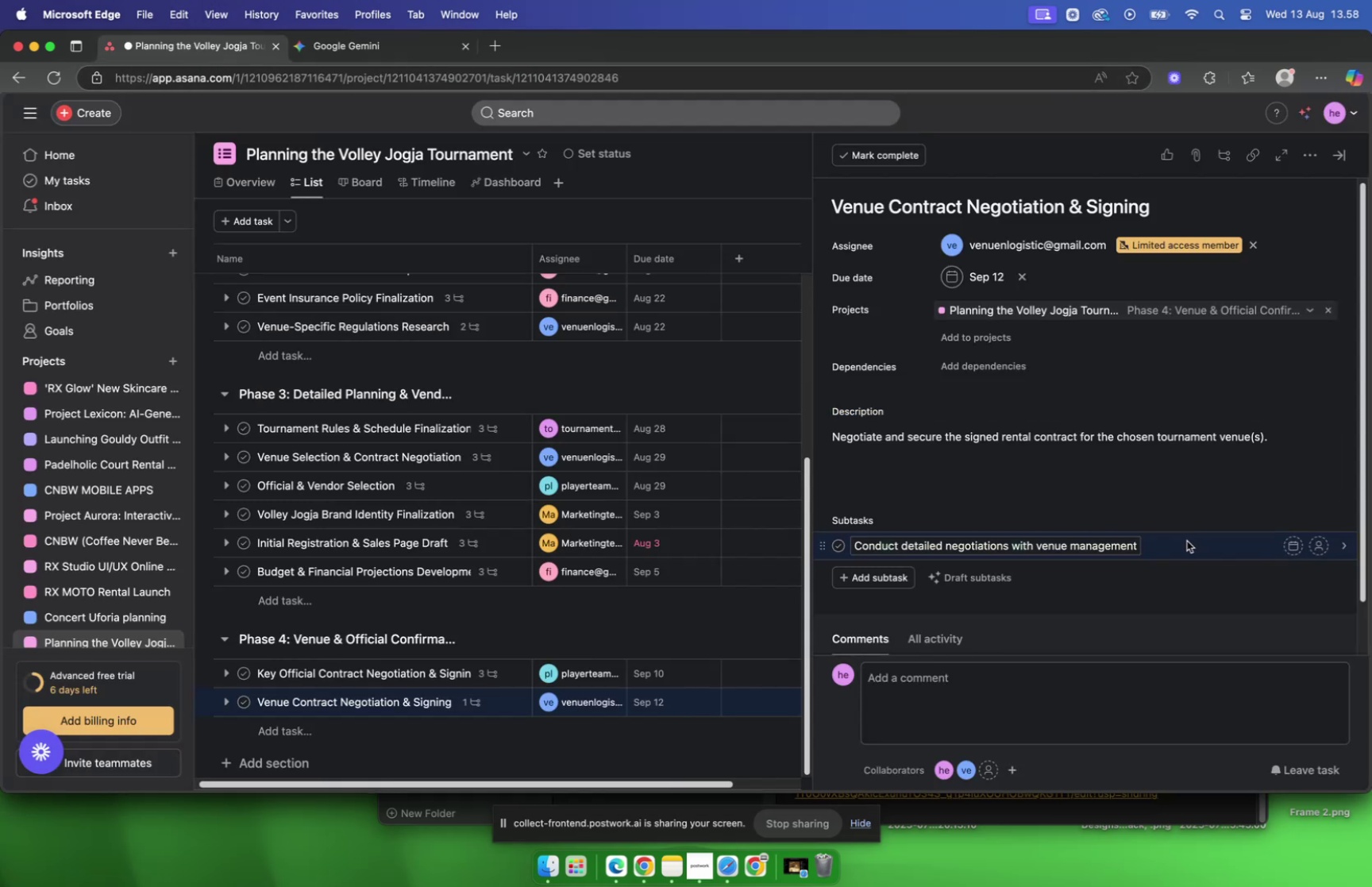 
left_click([1187, 540])
 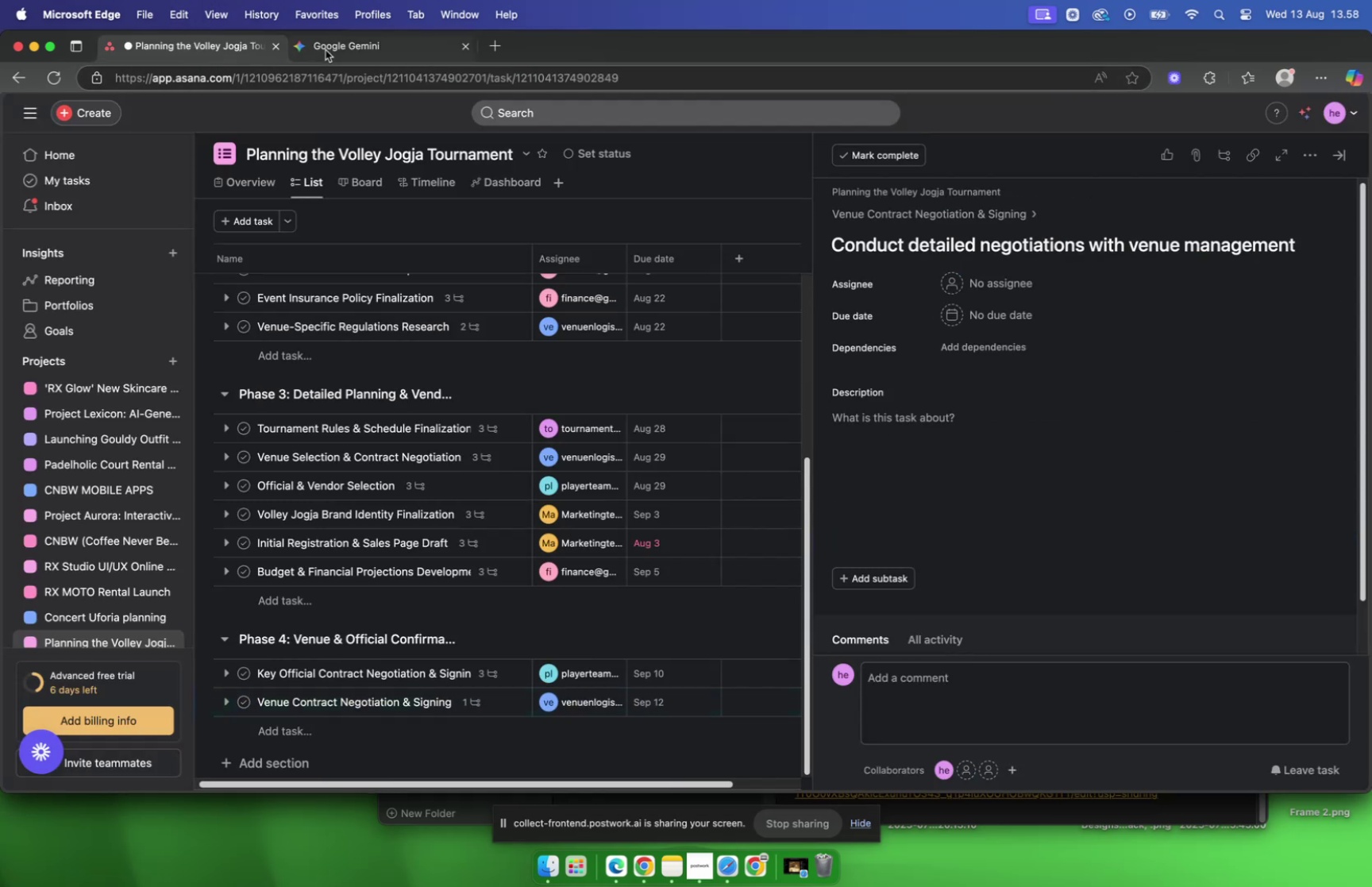 
left_click([328, 48])
 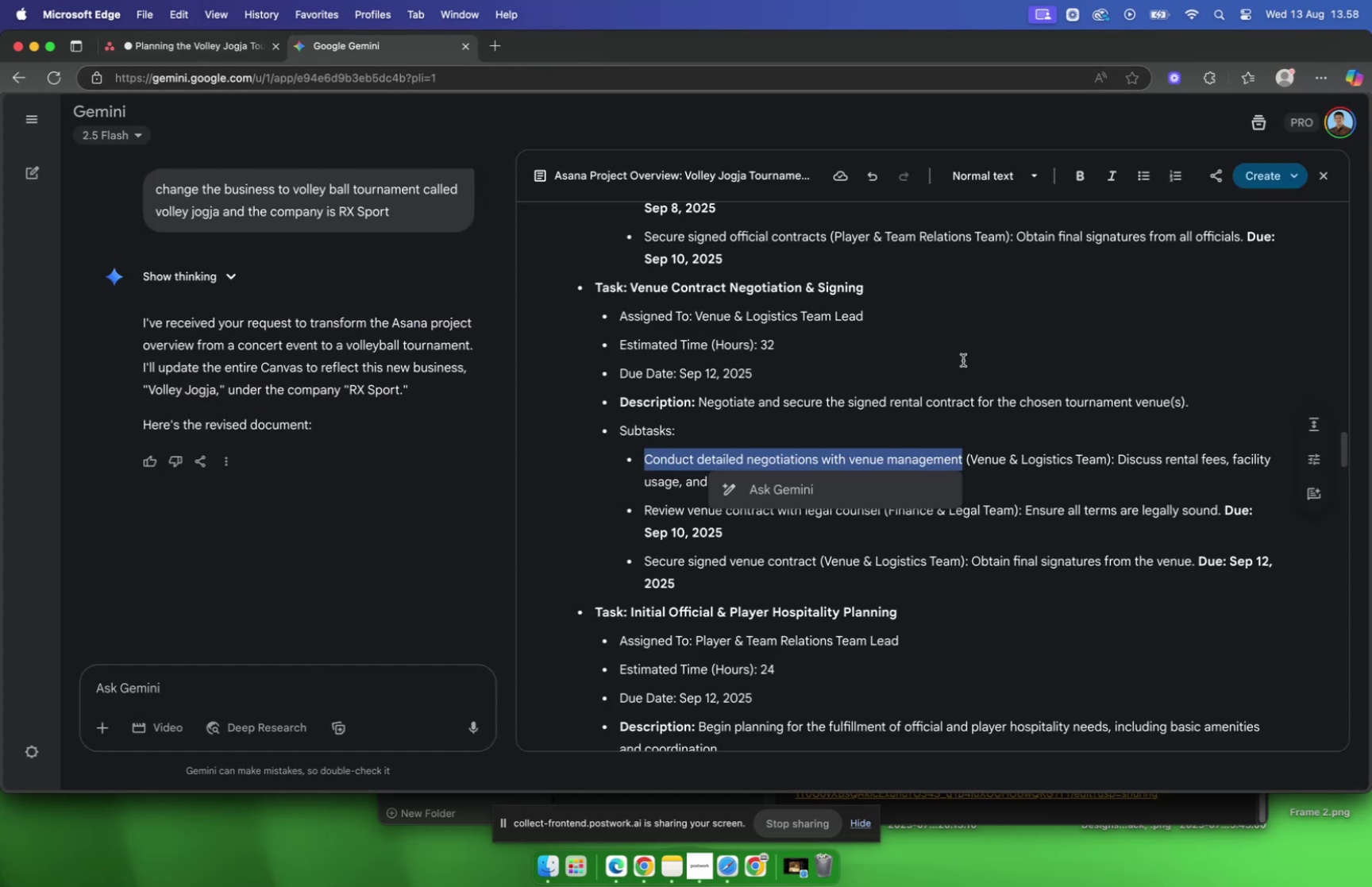 
scroll: coordinate [956, 369], scroll_direction: down, amount: 4.0
 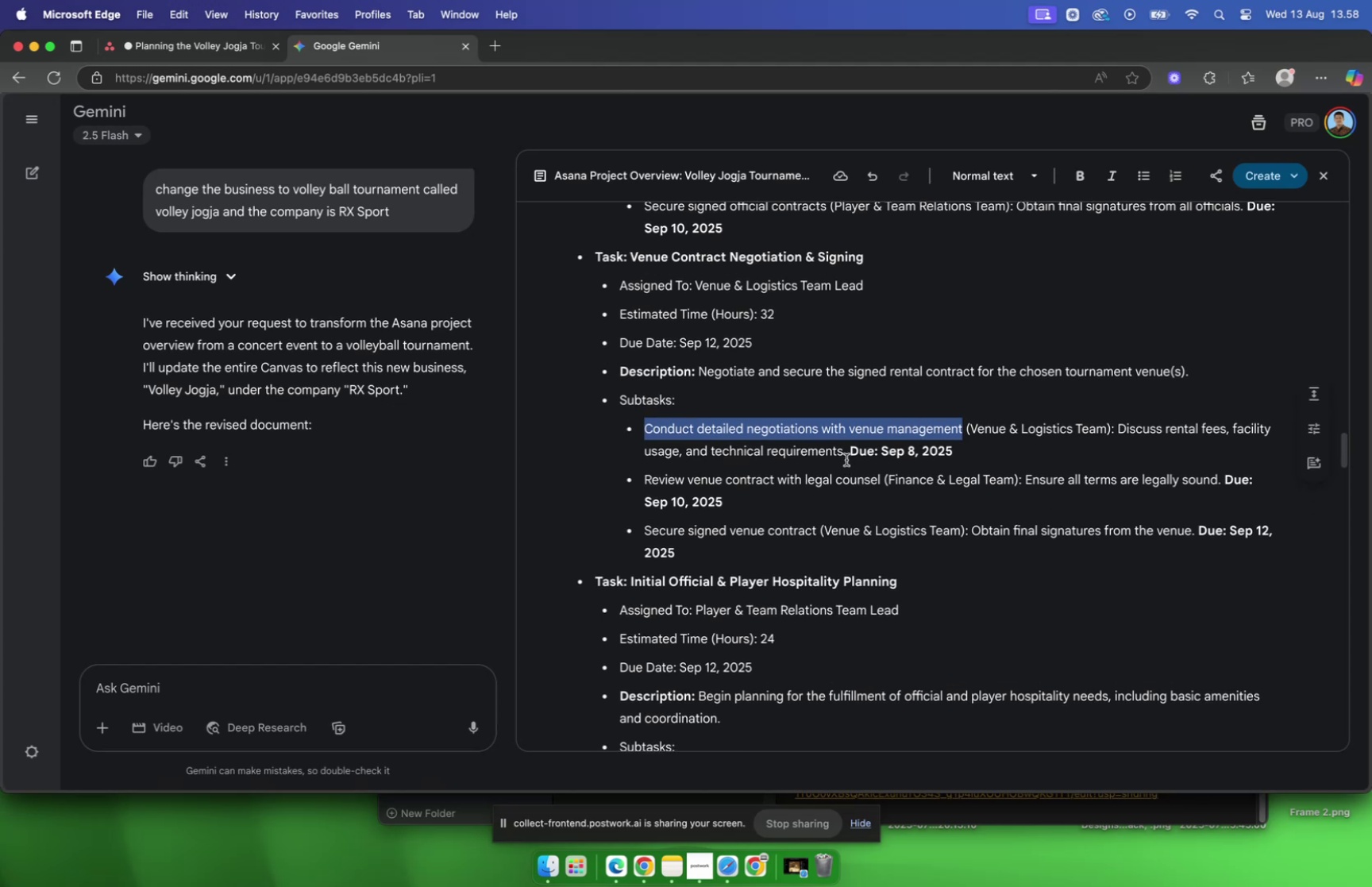 
left_click_drag(start_coordinate=[847, 458], to_coordinate=[1120, 431])
 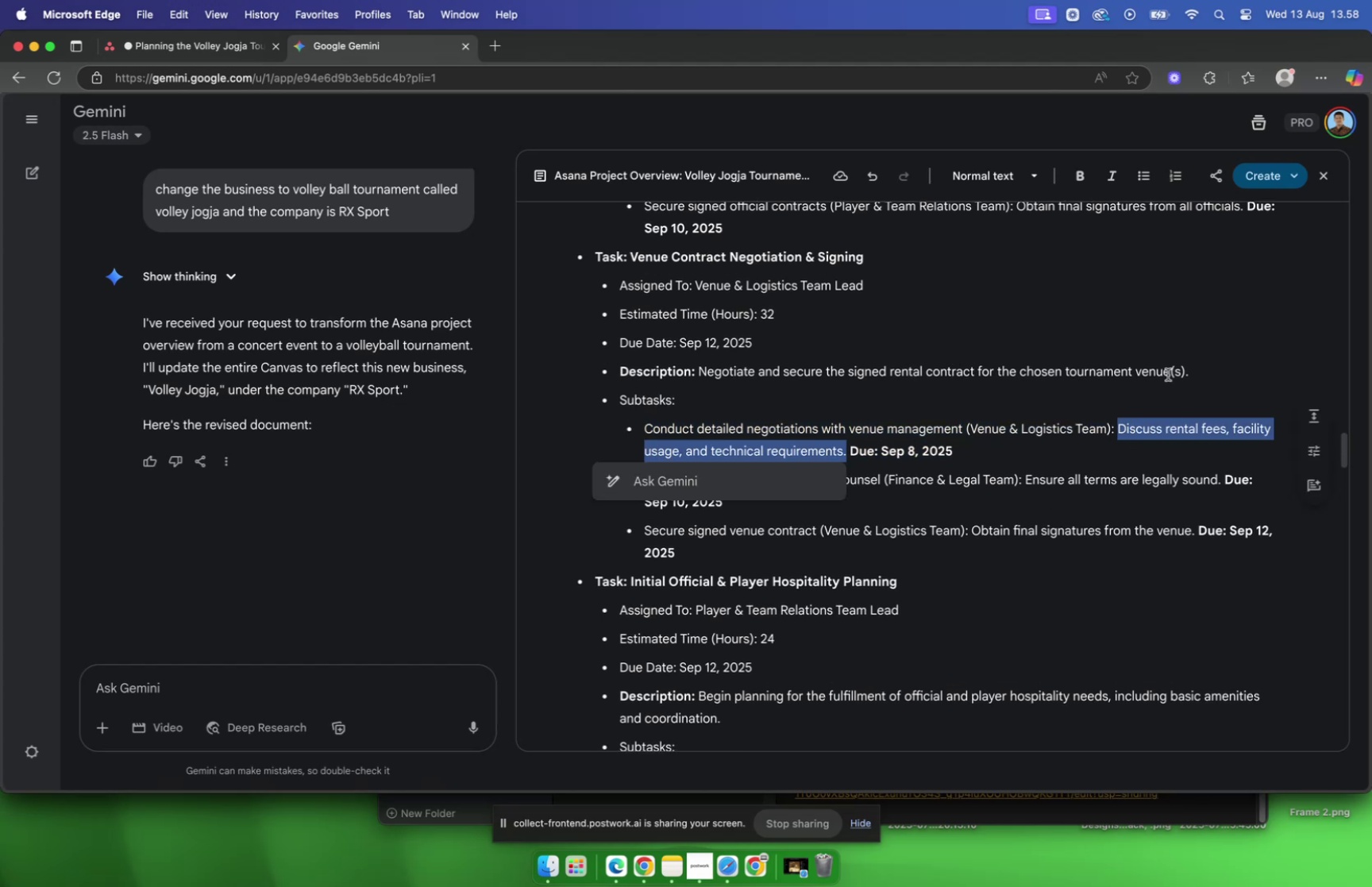 
key(Meta+C)
 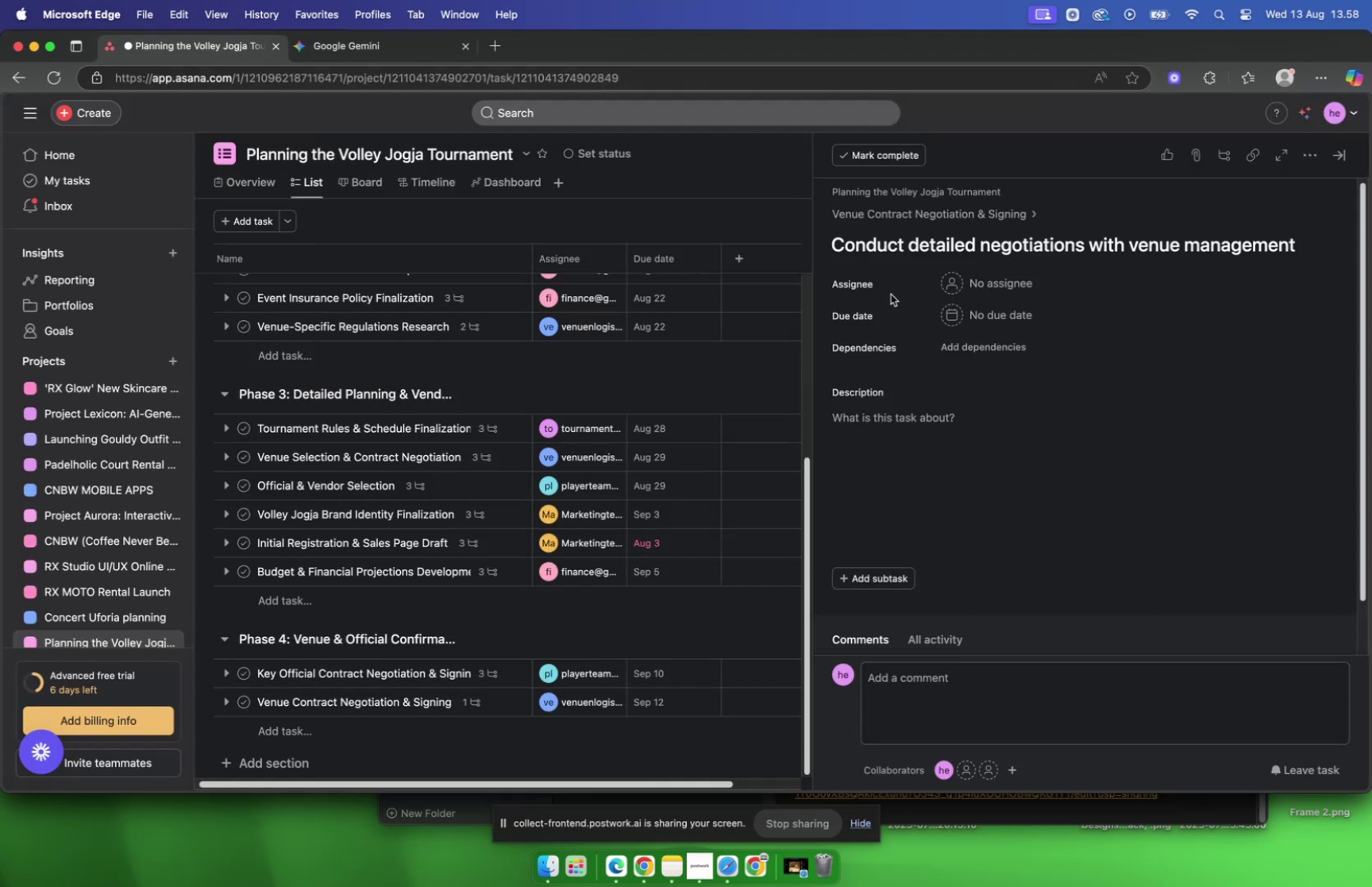 
left_click([1040, 440])
 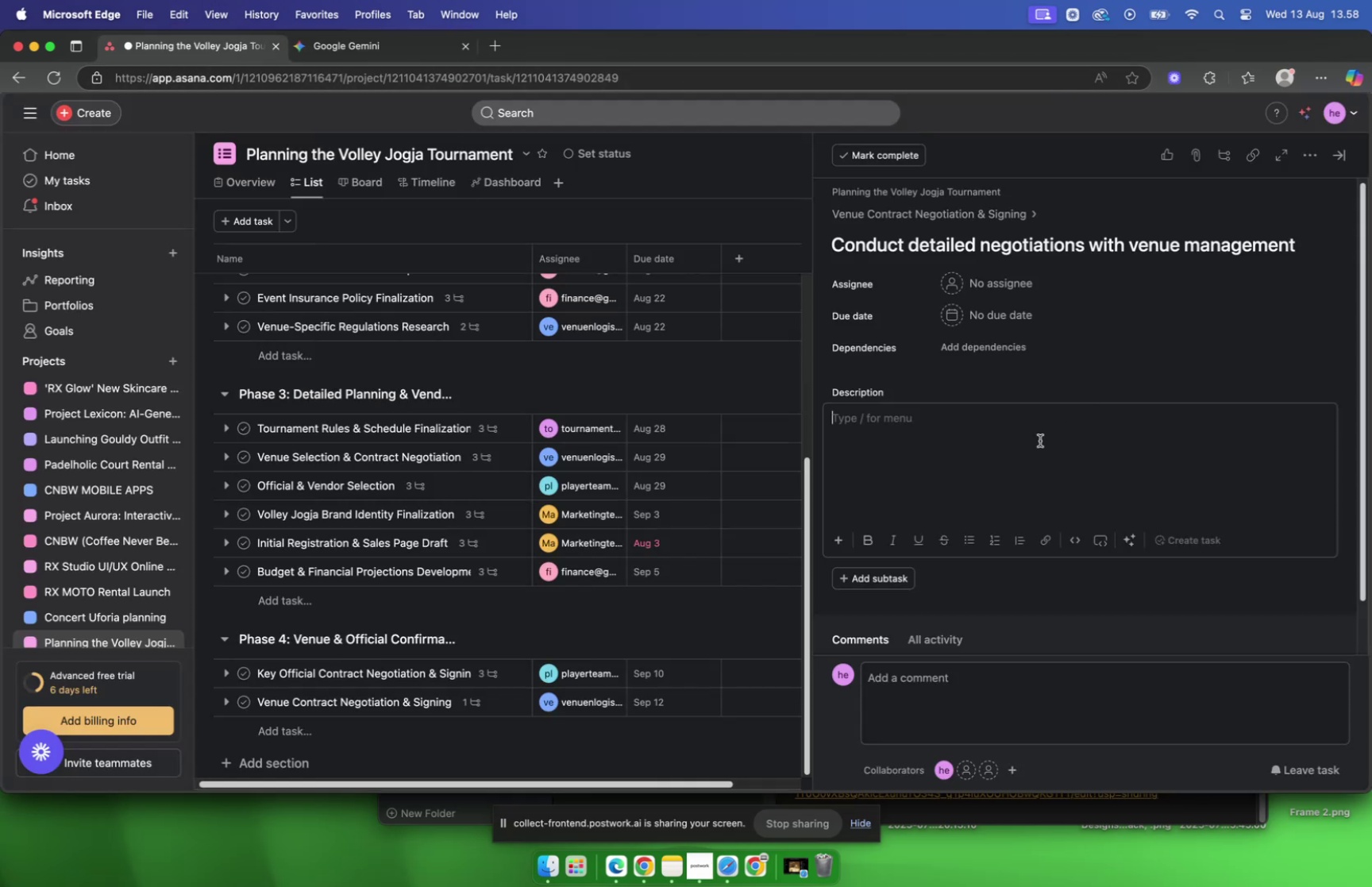 
key(Meta+V)
 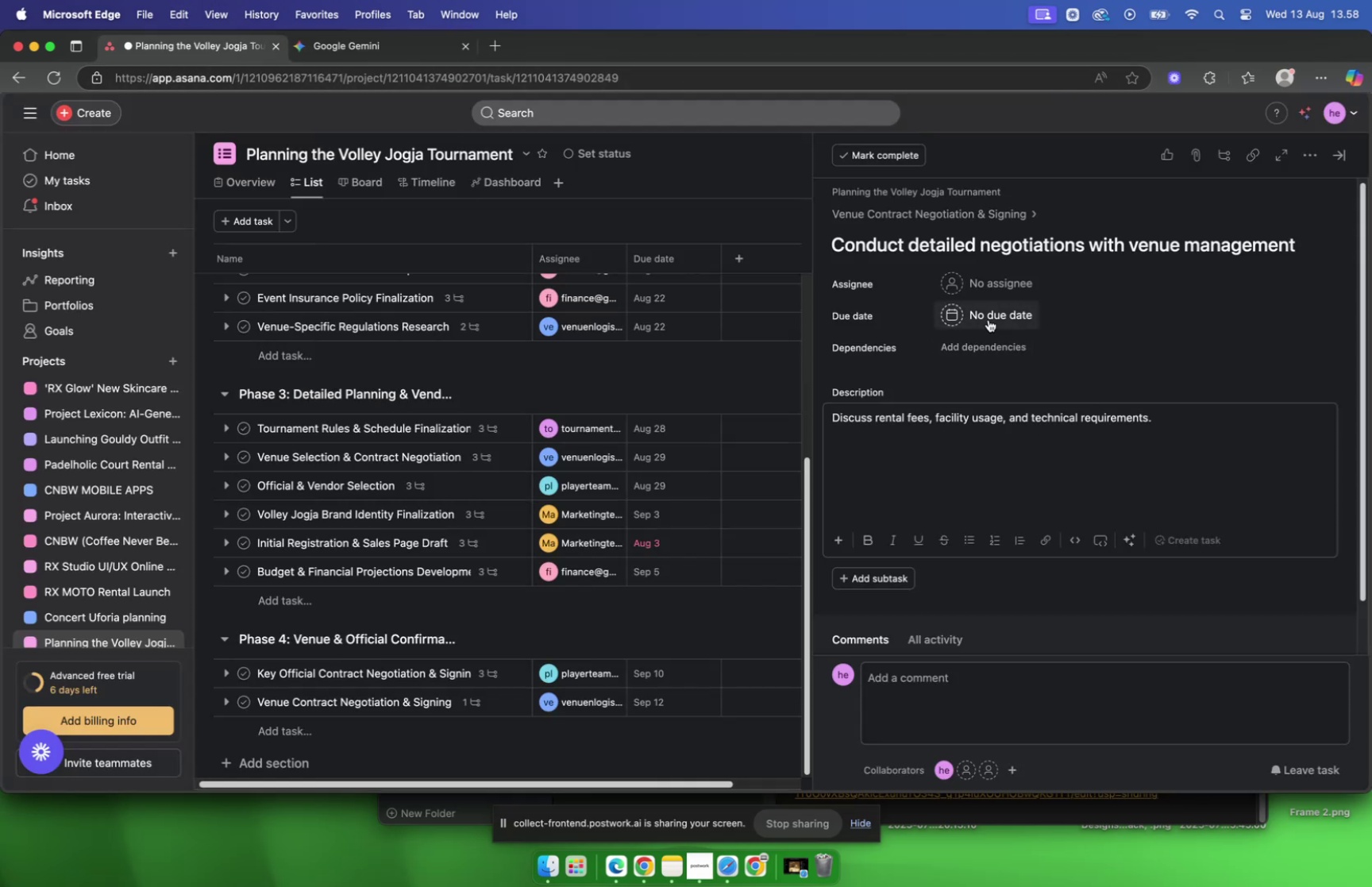 
left_click([989, 319])
 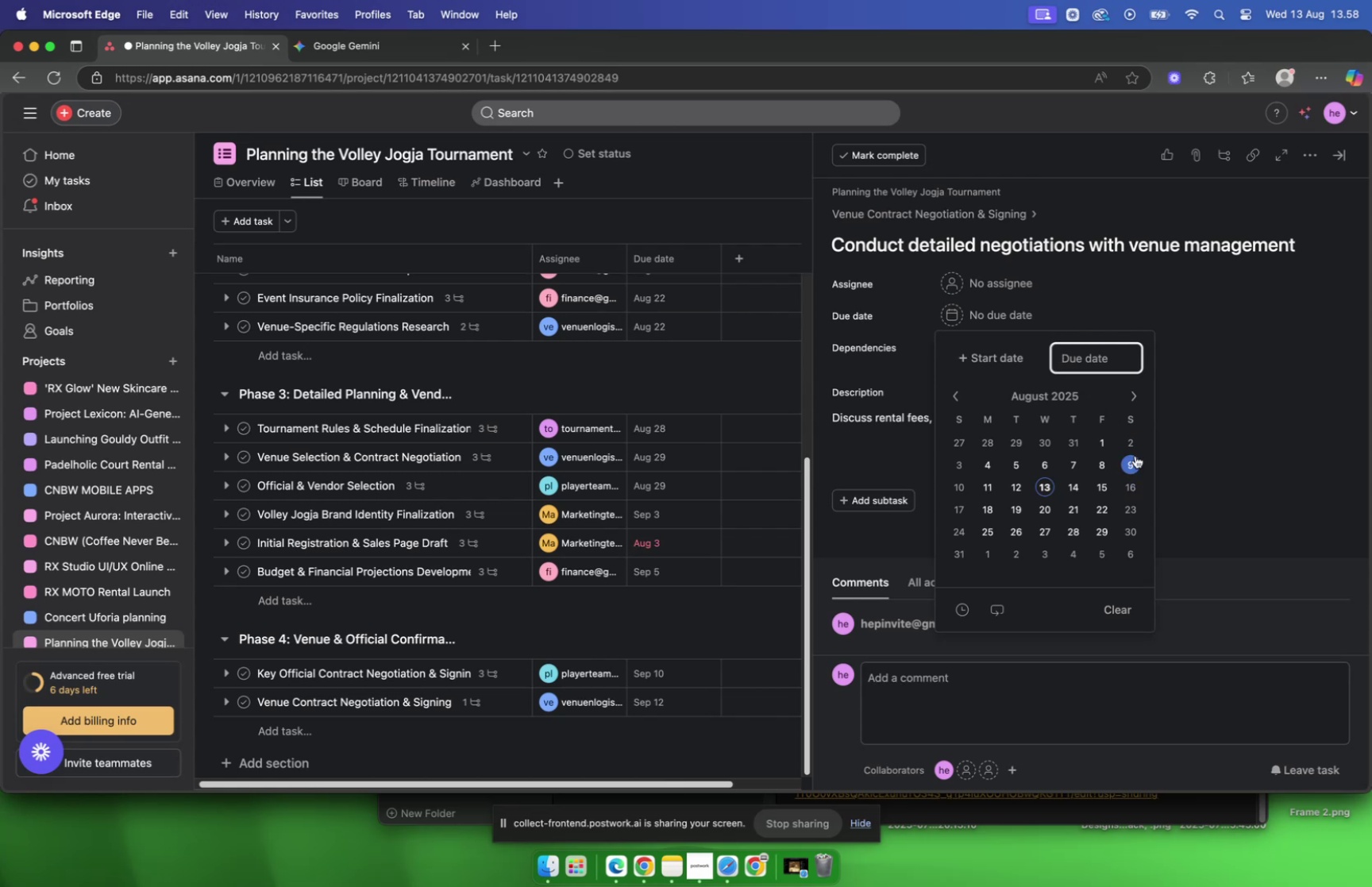 
left_click([1135, 399])
 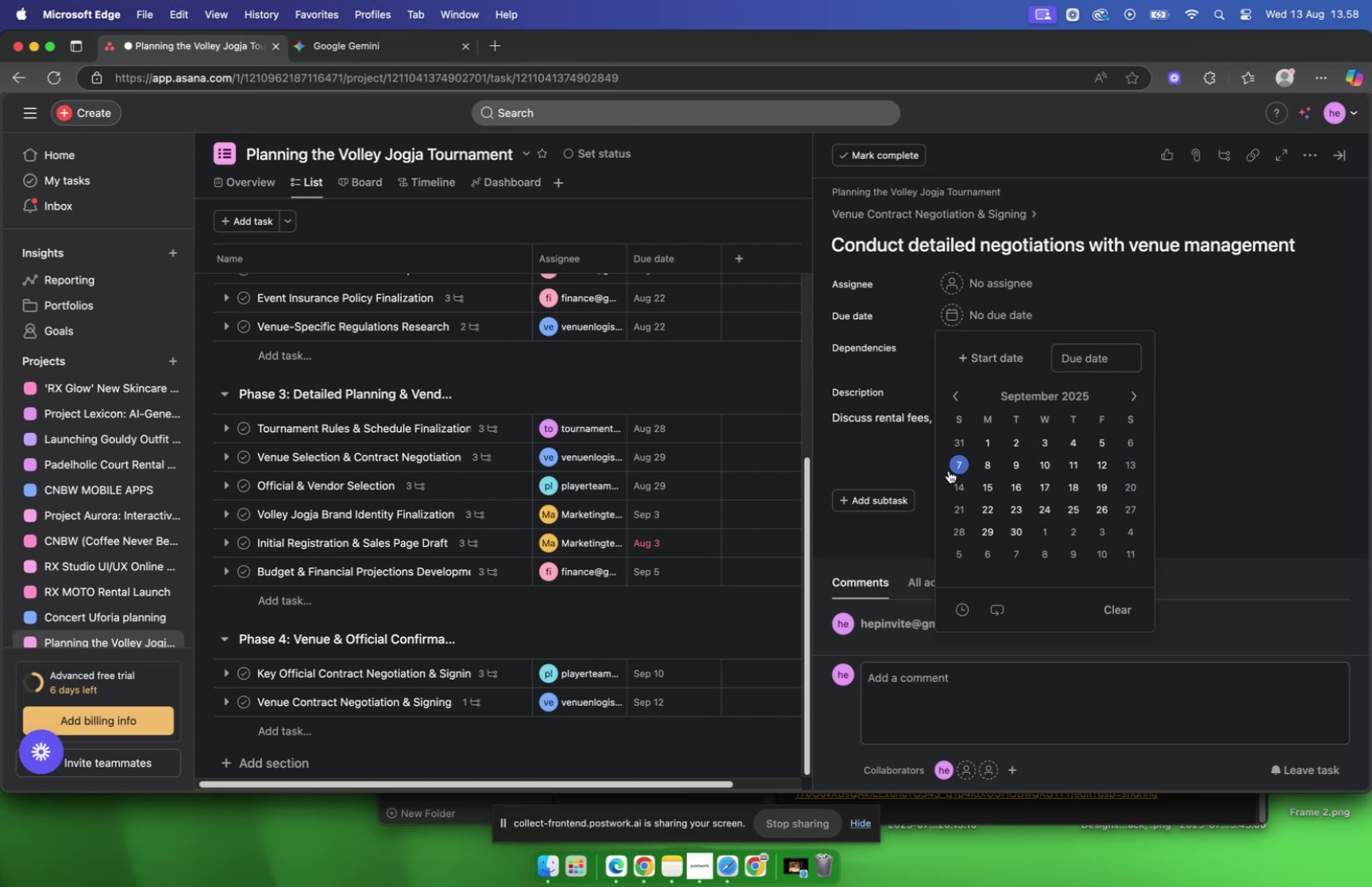 
left_click([996, 468])
 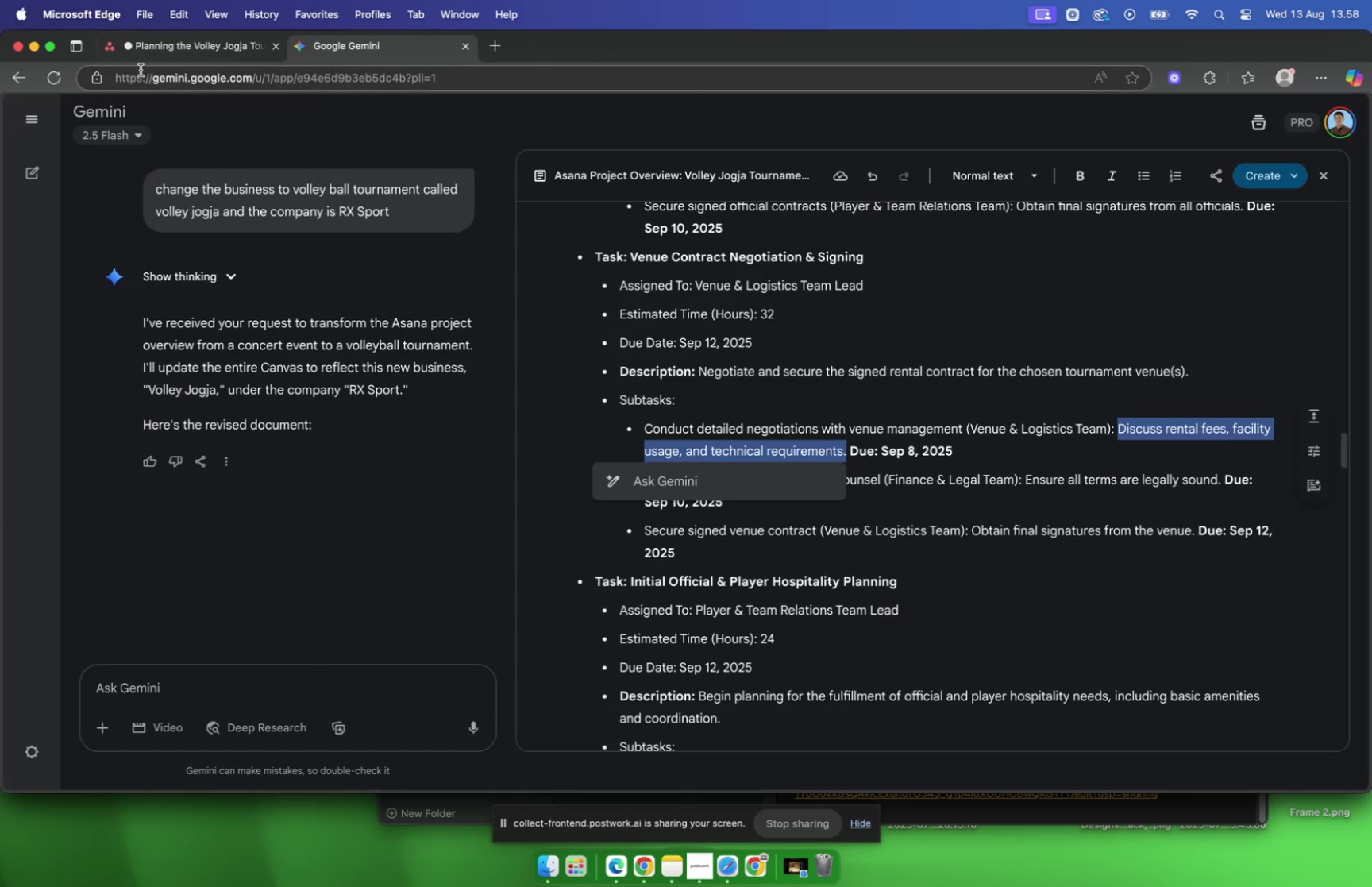 
left_click([121, 56])
 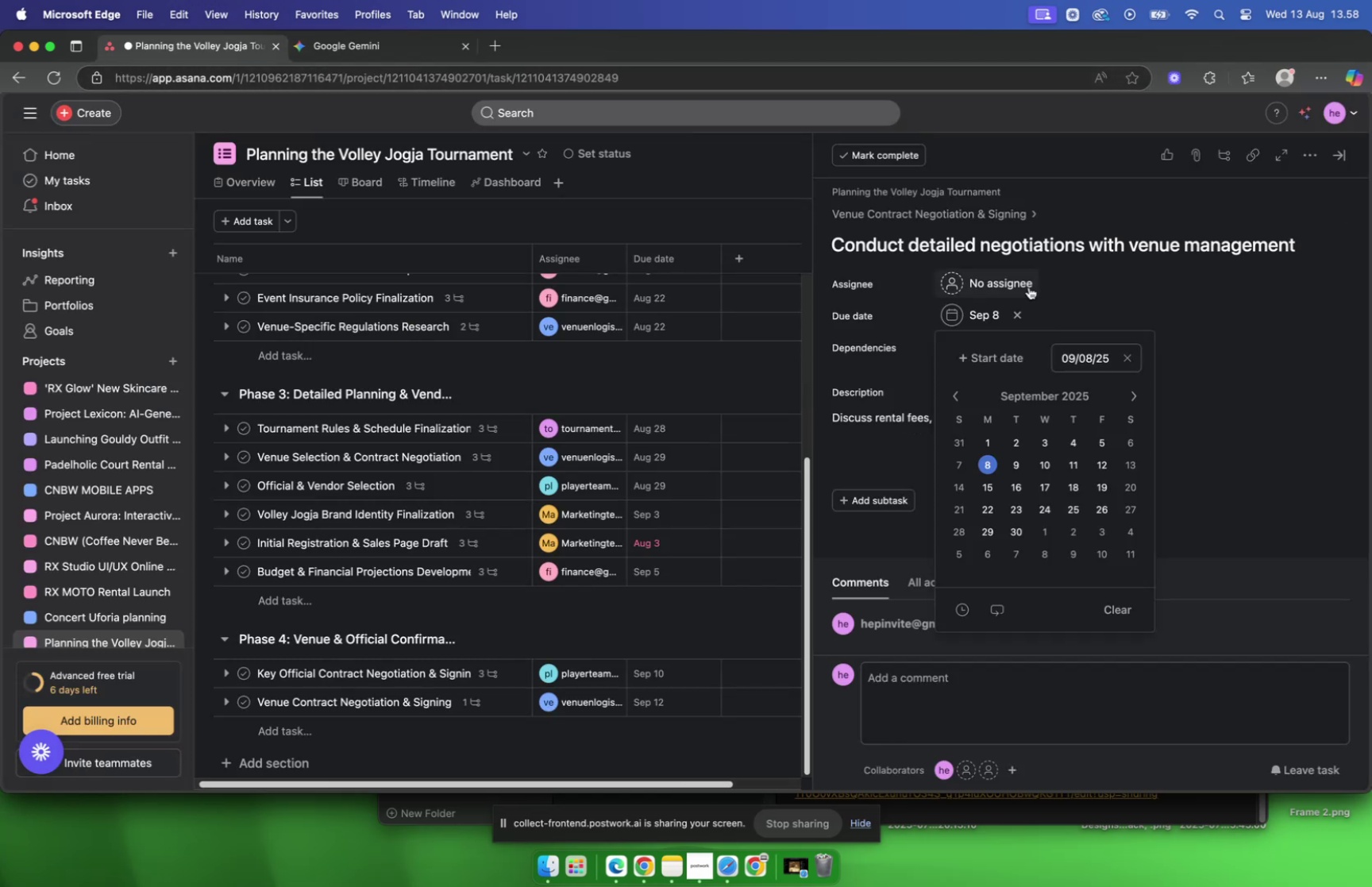 
left_click([1028, 287])
 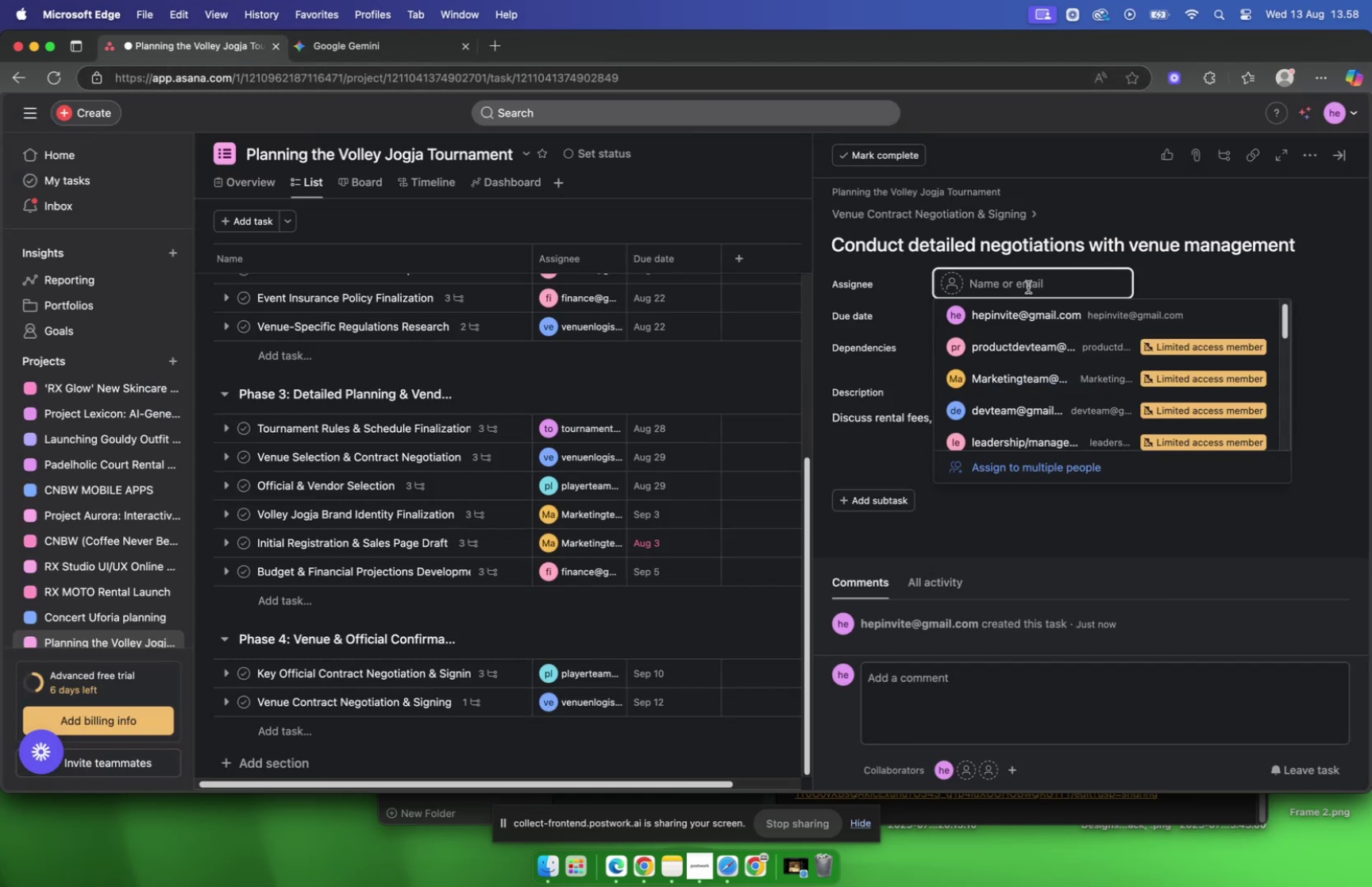 
type(ven)
 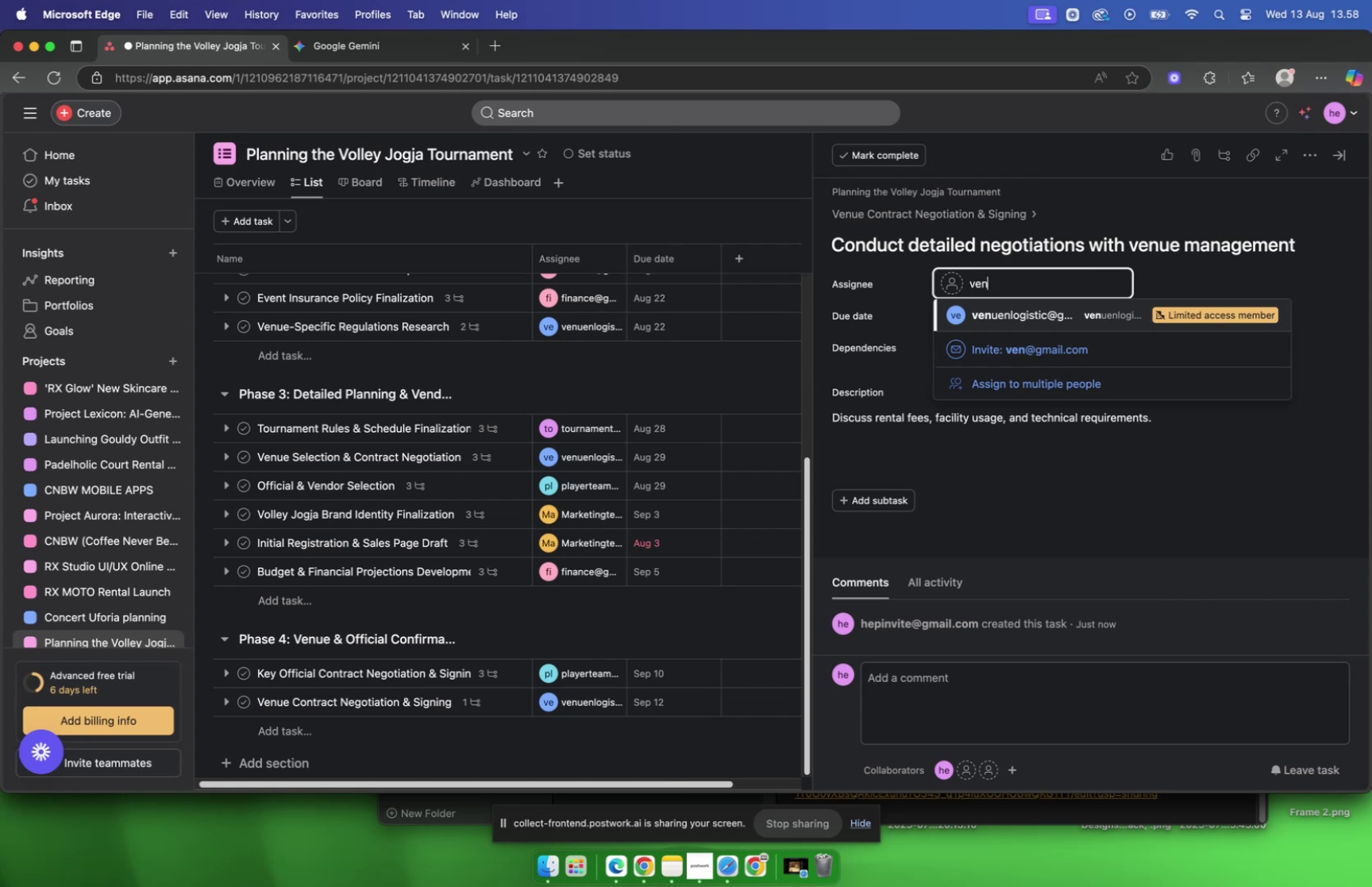 
key(Enter)
 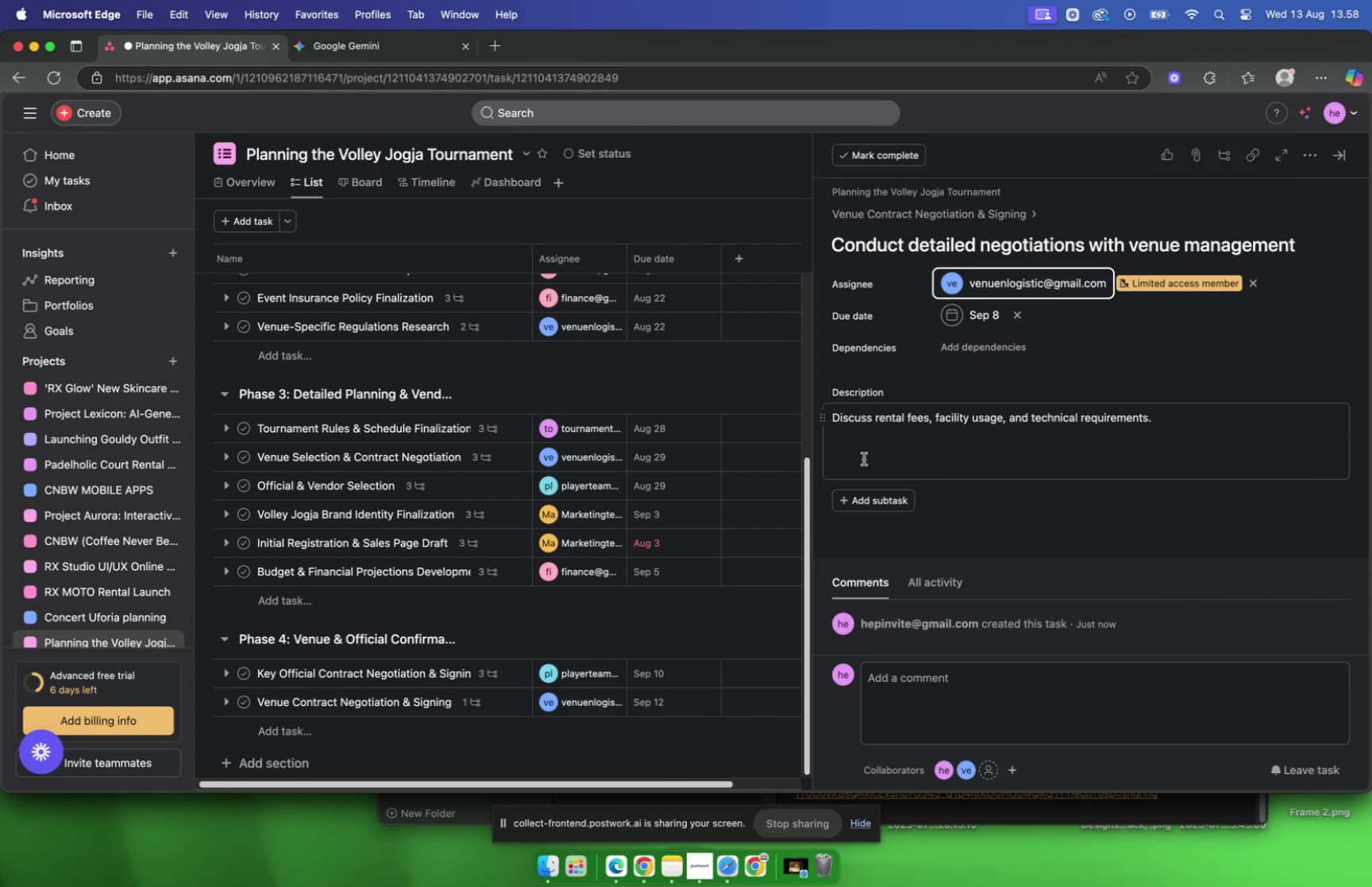 
wait(7.19)
 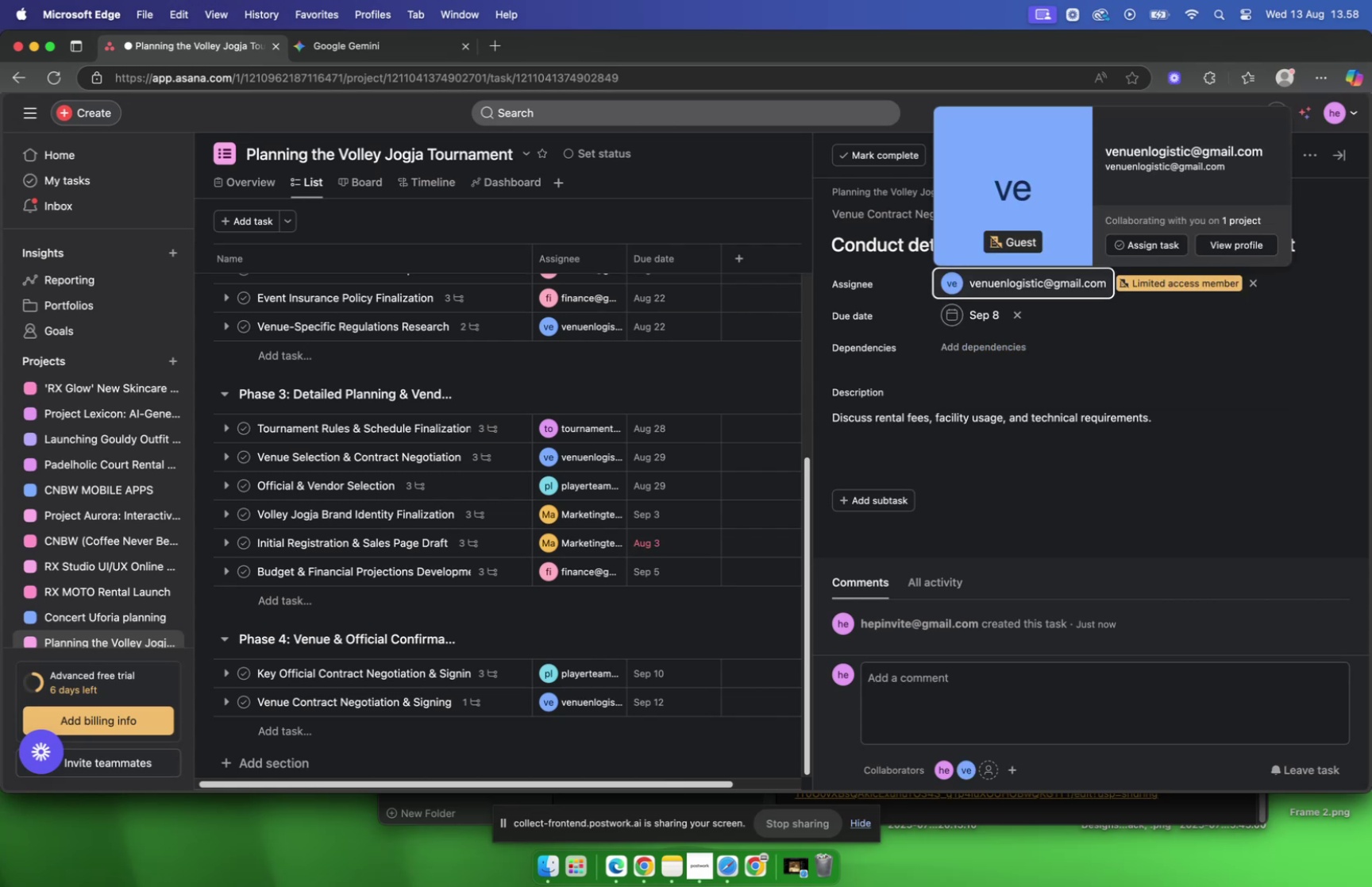 
left_click([933, 215])
 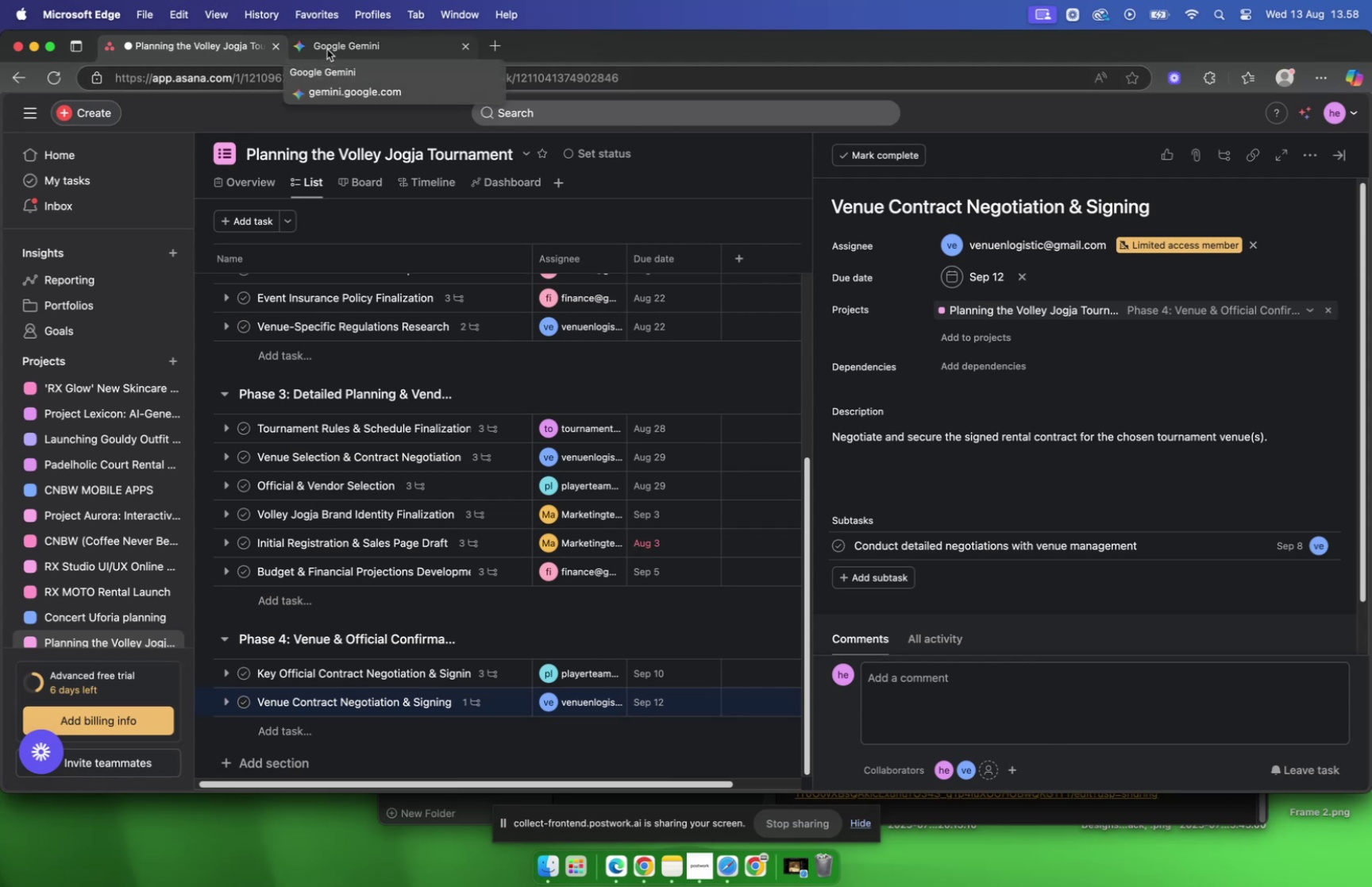 
wait(6.66)
 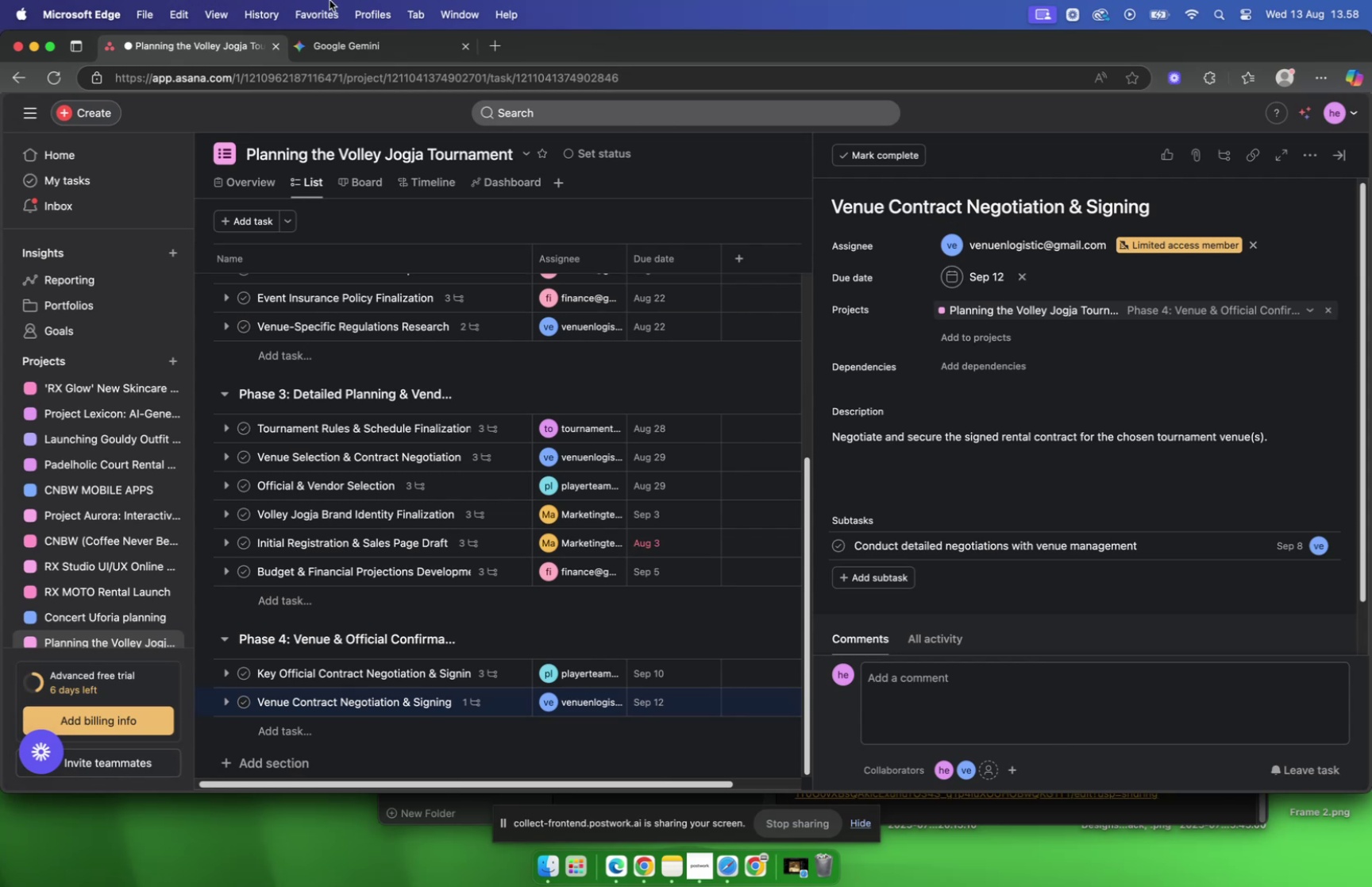 
left_click([327, 49])
 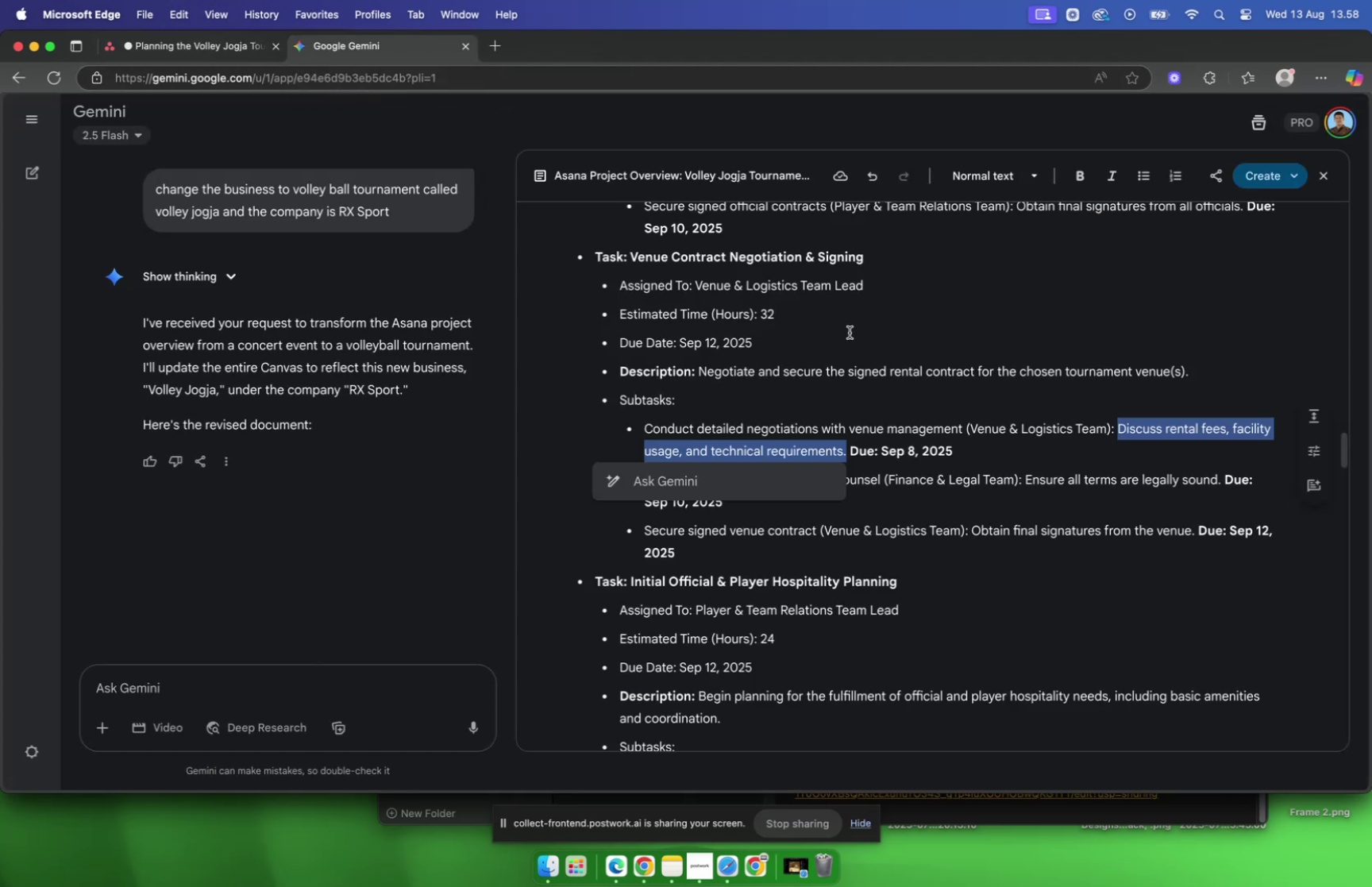 
left_click([850, 332])
 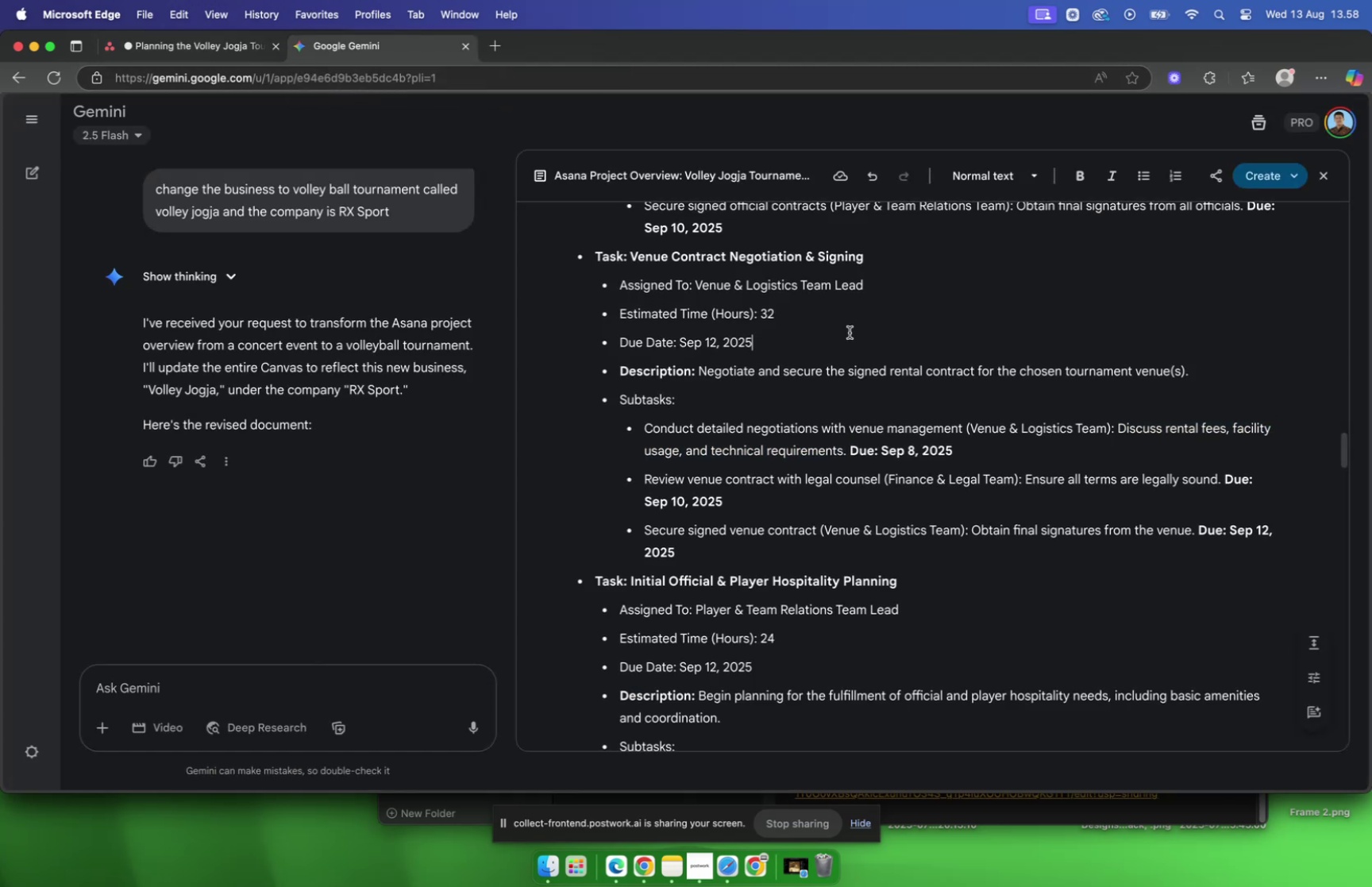 
scroll: coordinate [850, 332], scroll_direction: down, amount: 6.0
 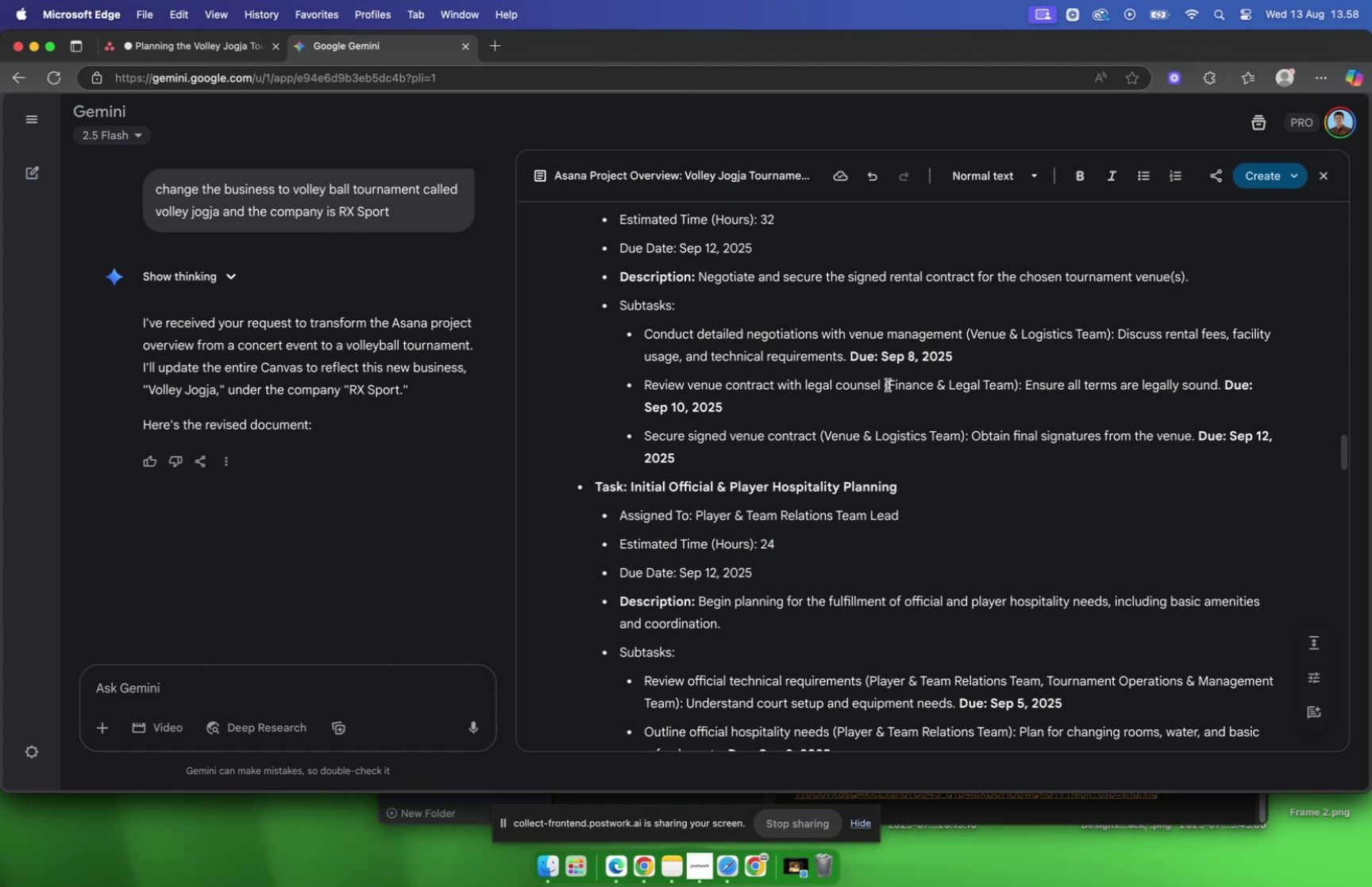 
left_click_drag(start_coordinate=[882, 388], to_coordinate=[645, 388])
 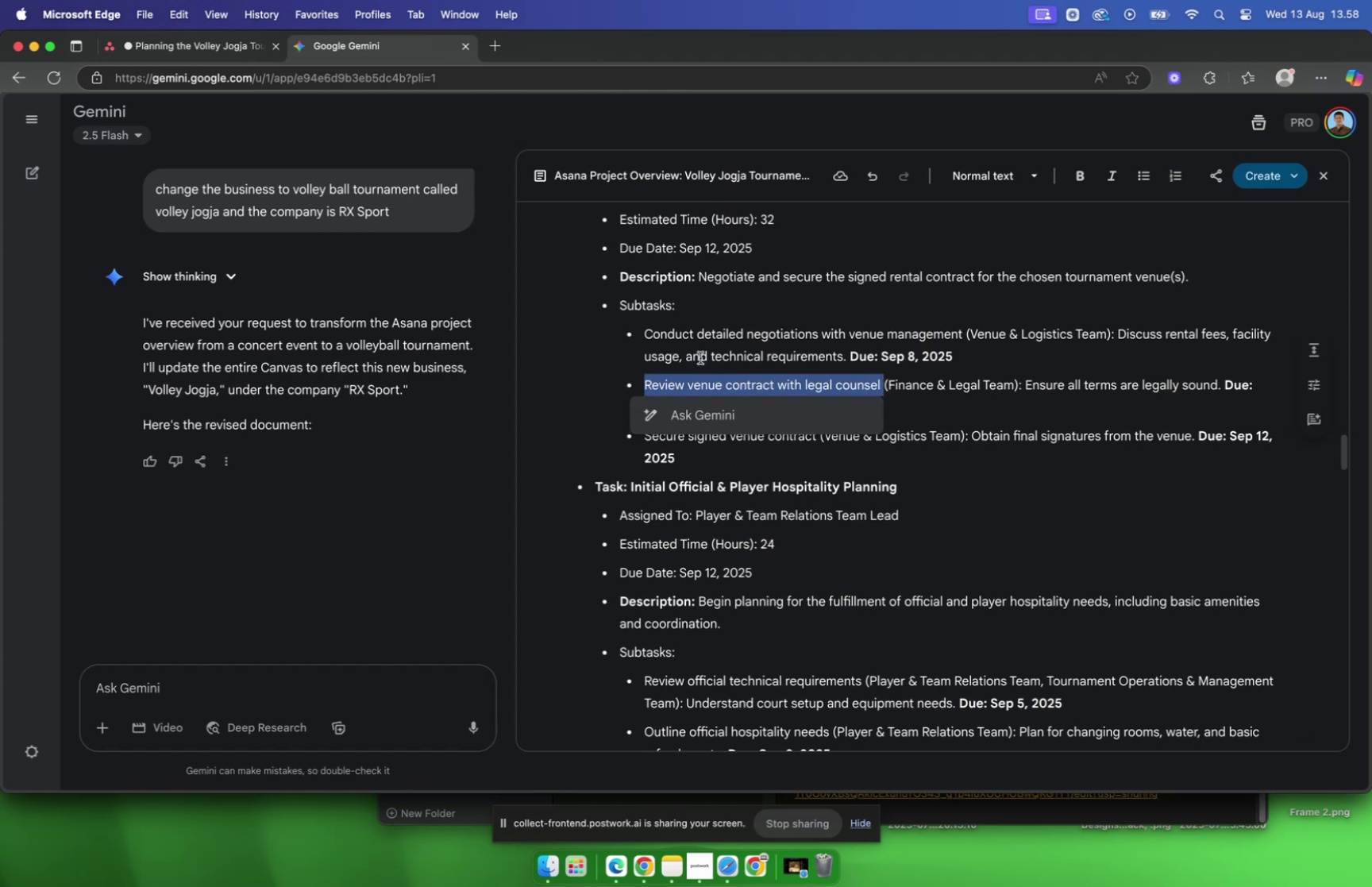 
key(Meta+C)
 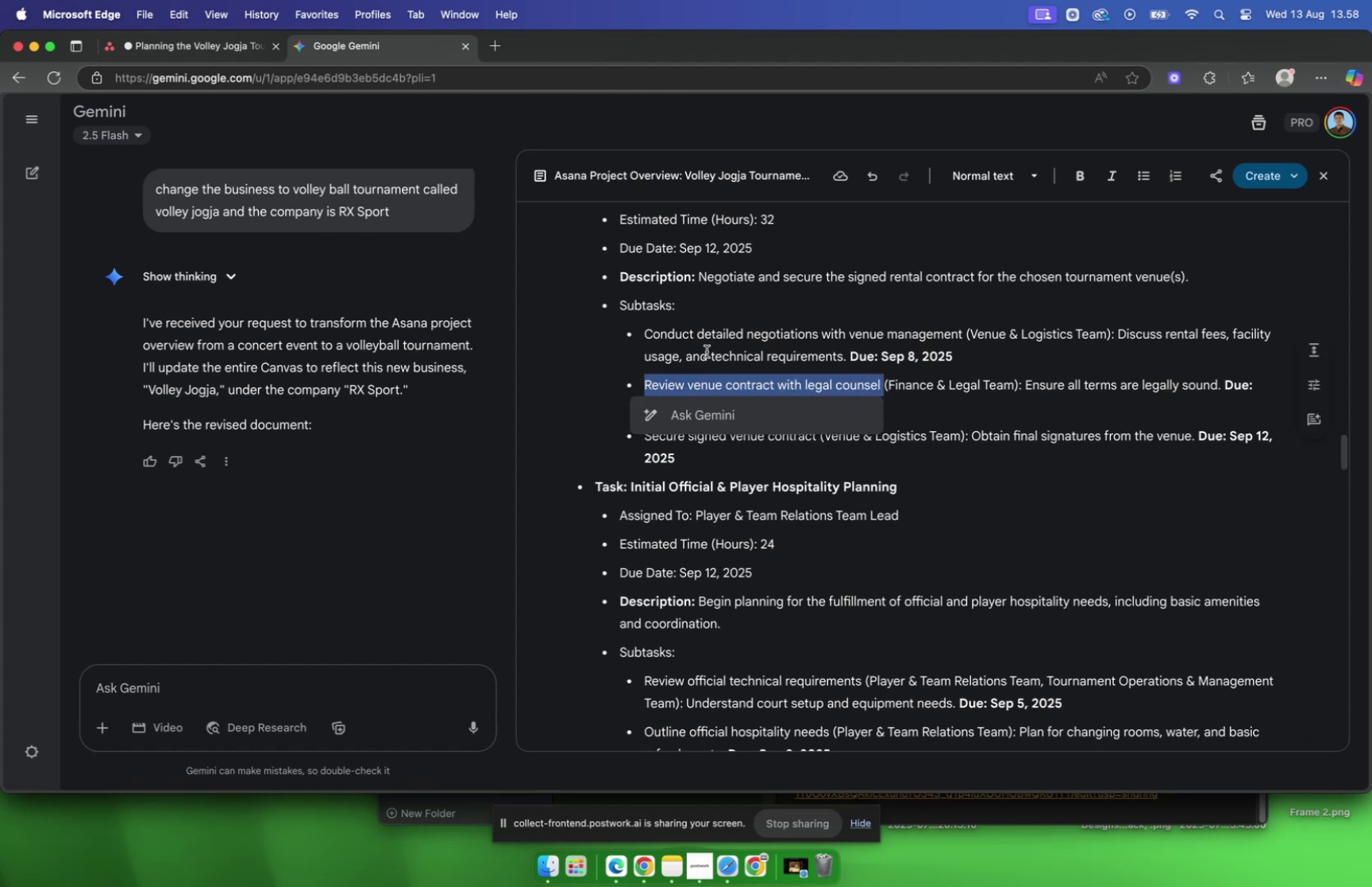 
left_click([707, 351])
 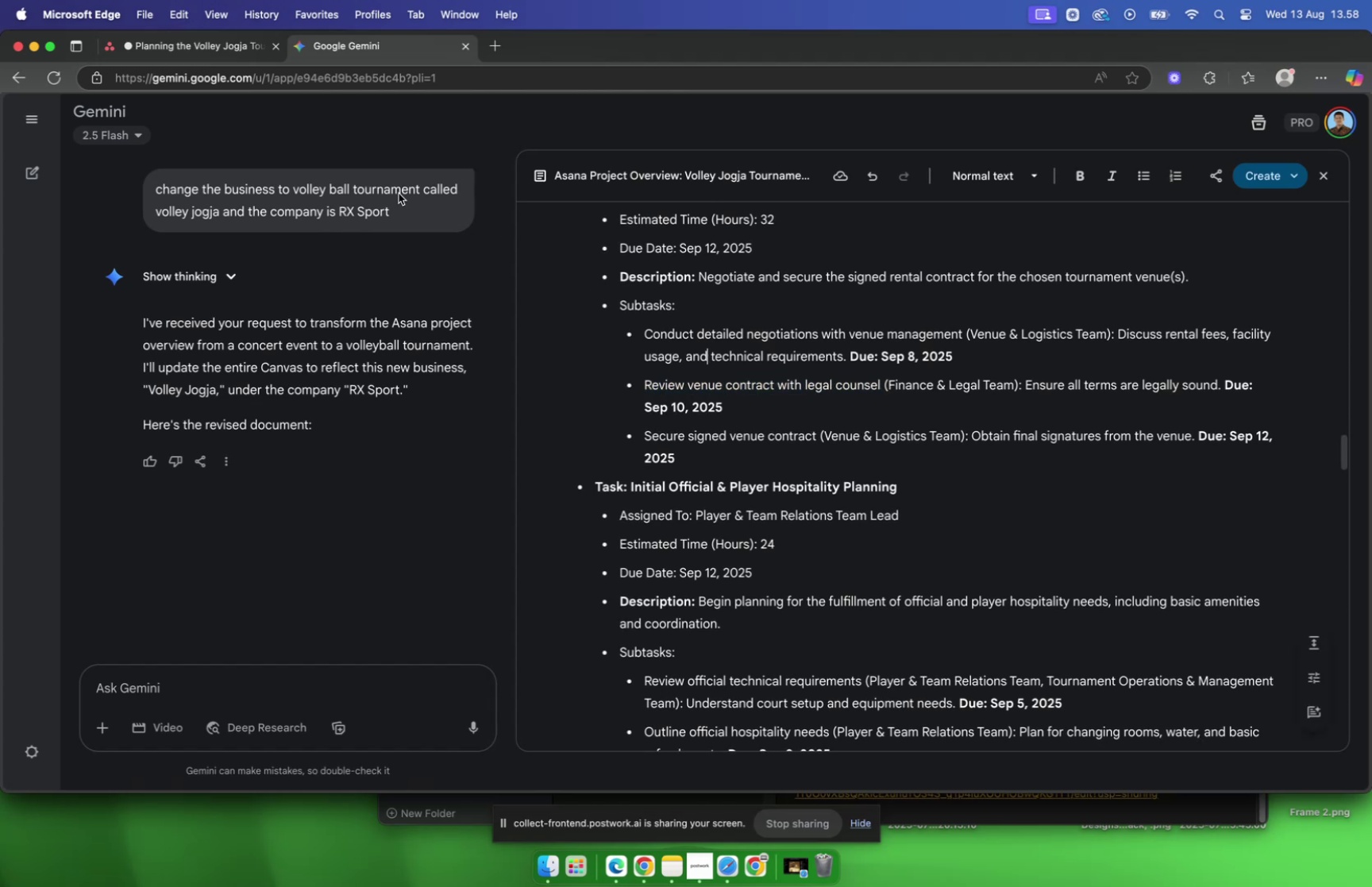 
left_click([198, 45])
 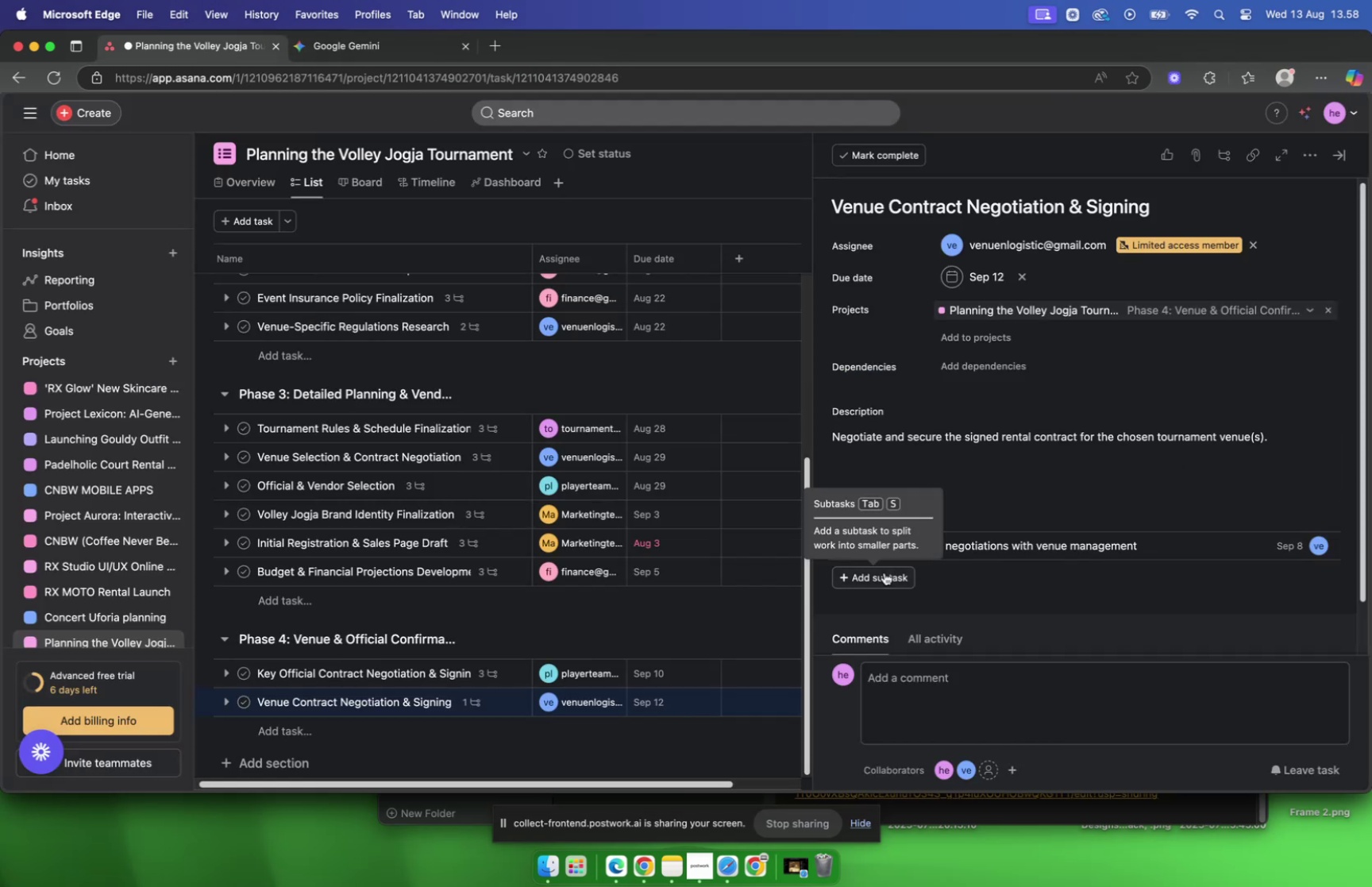 
left_click([884, 572])
 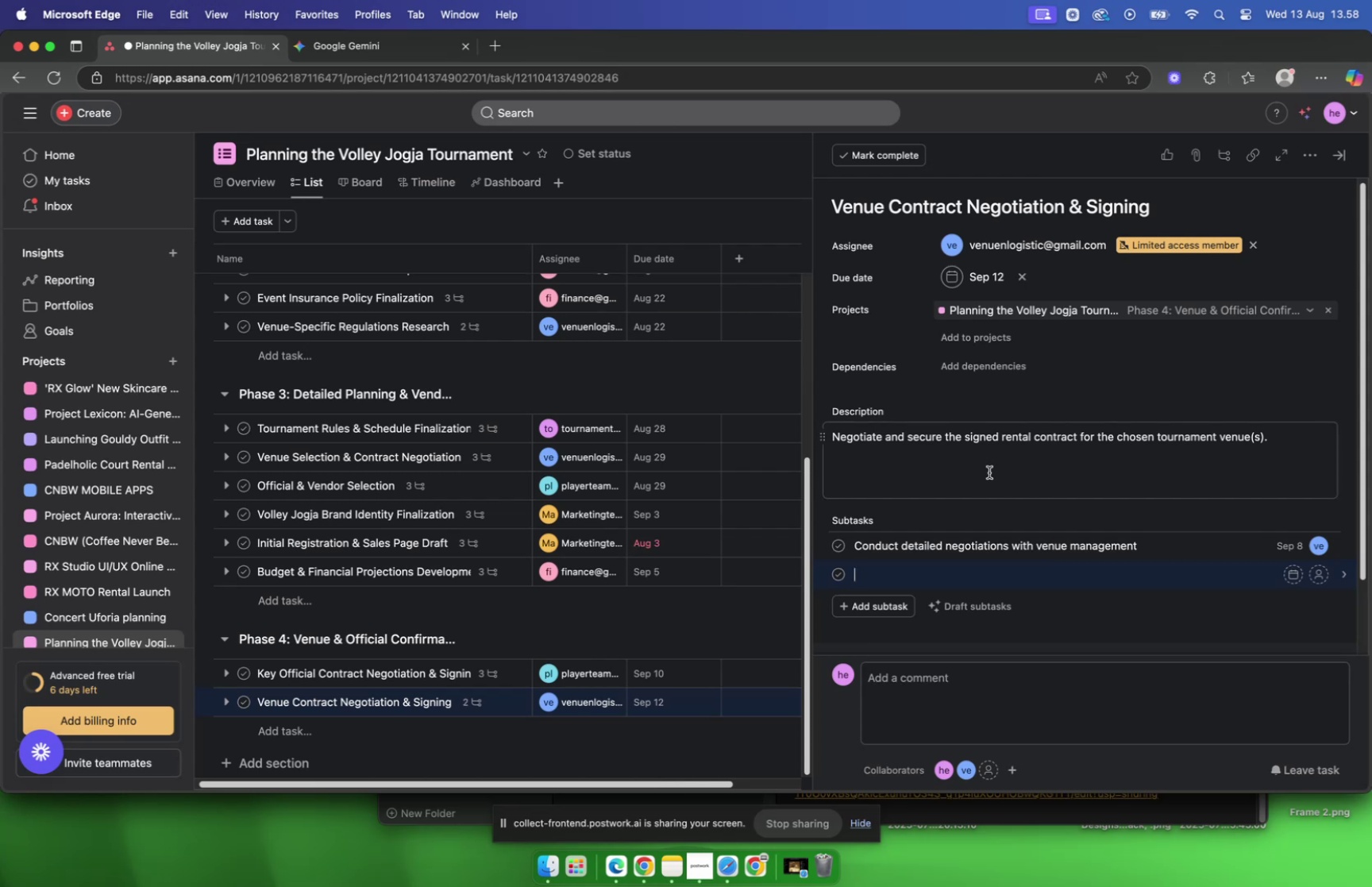 
key(Meta+CommandLeft)
 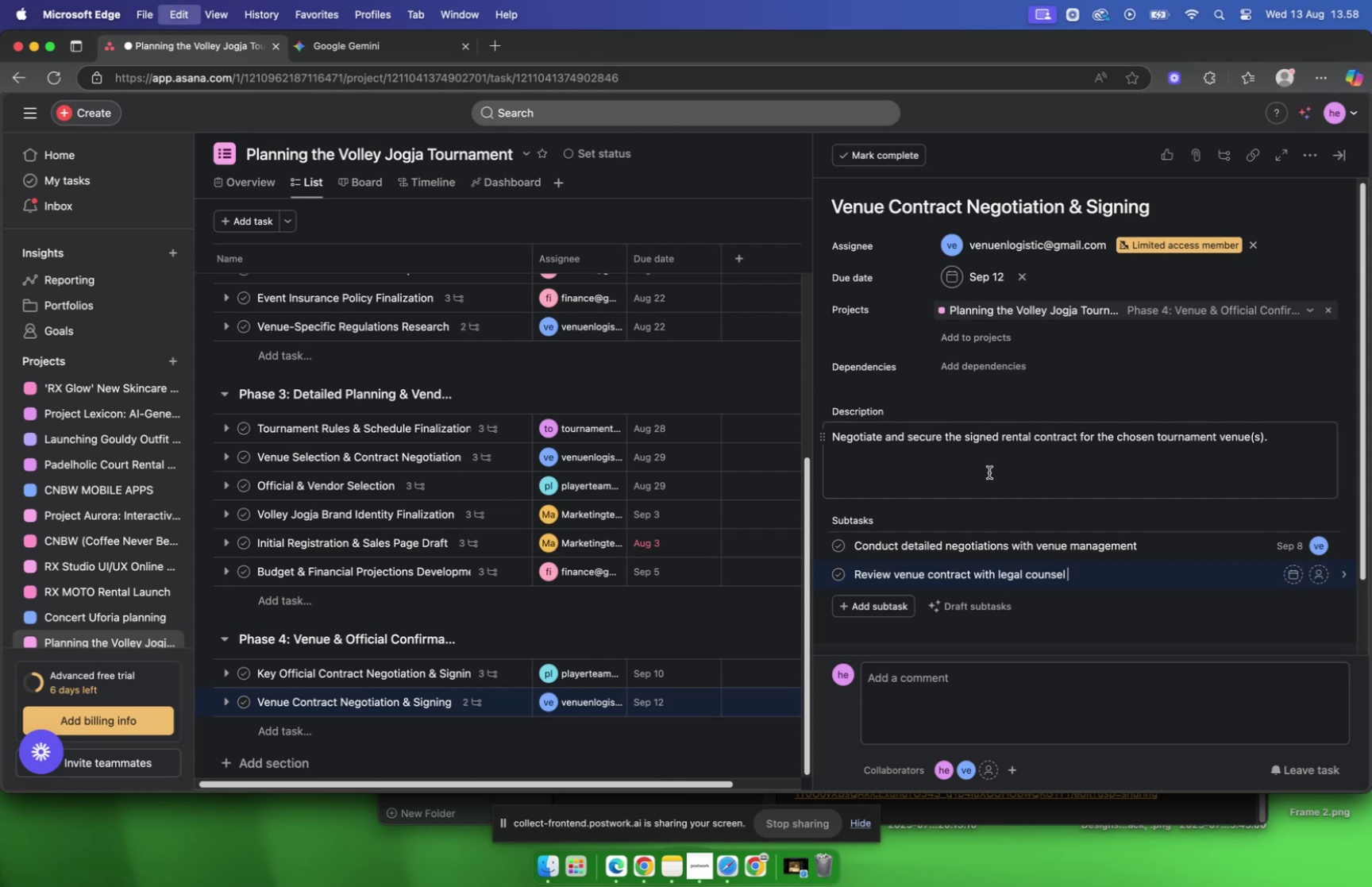 
key(Meta+V)
 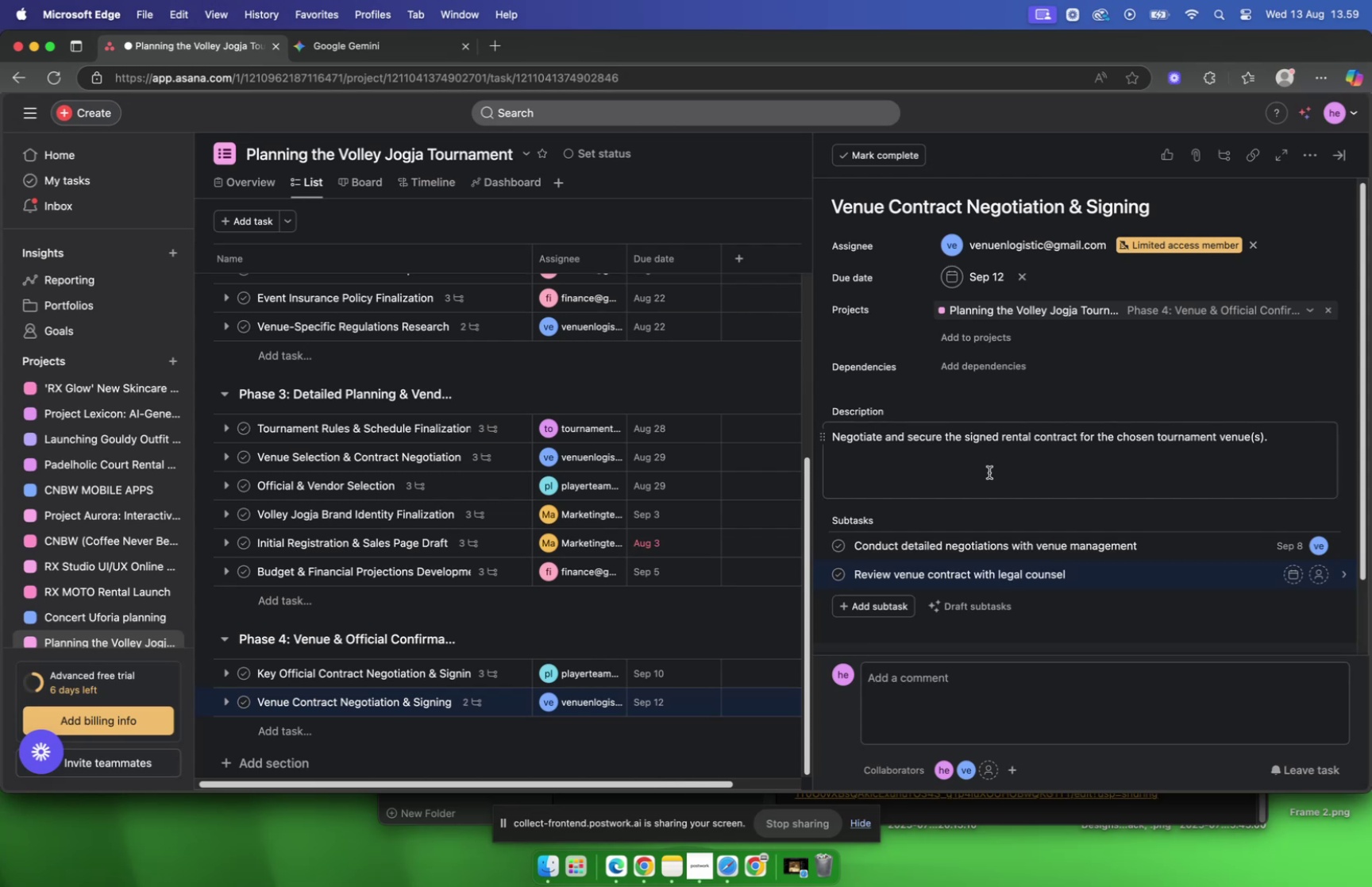 
key(Backspace)
 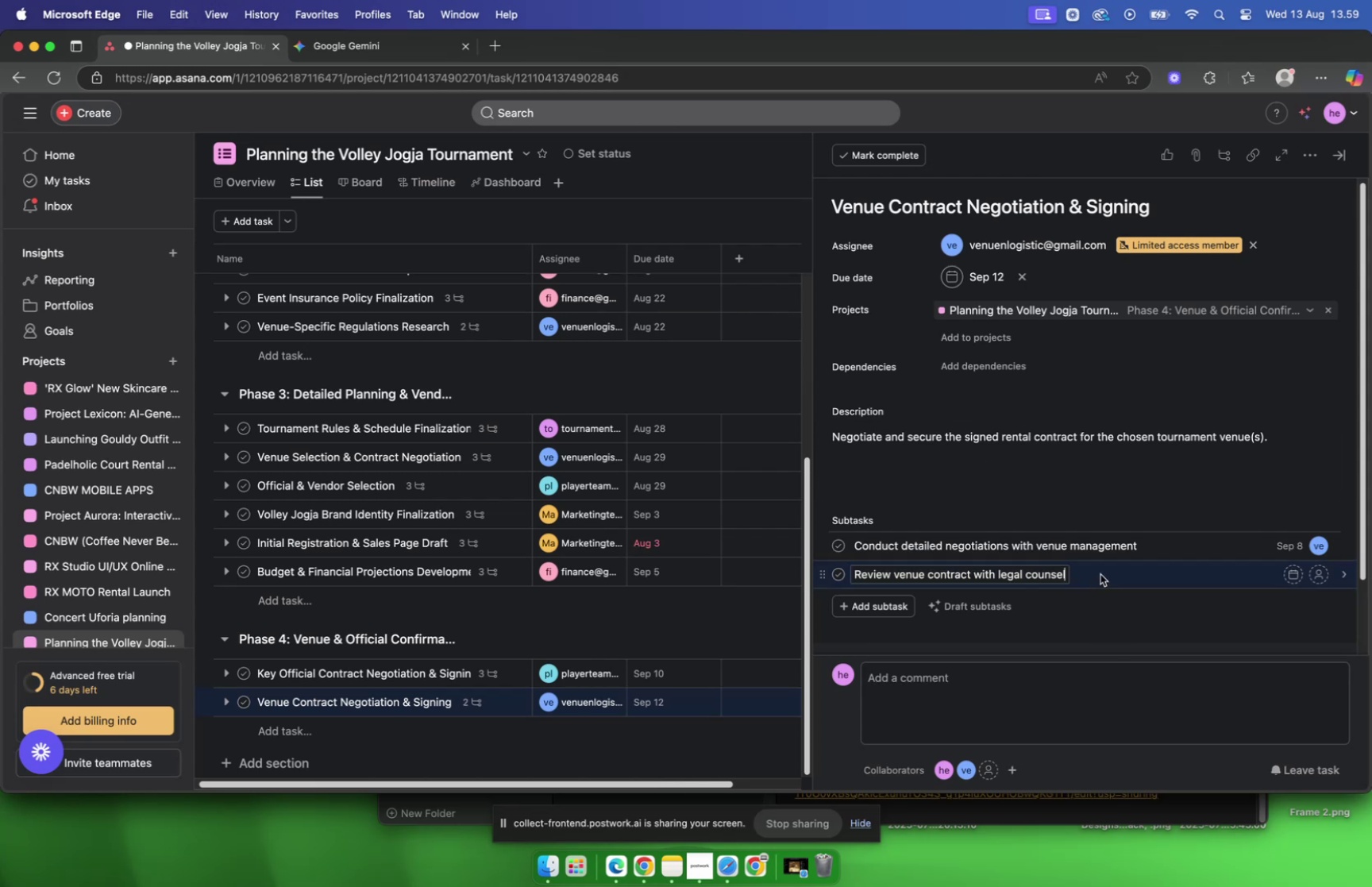 
left_click([1102, 573])
 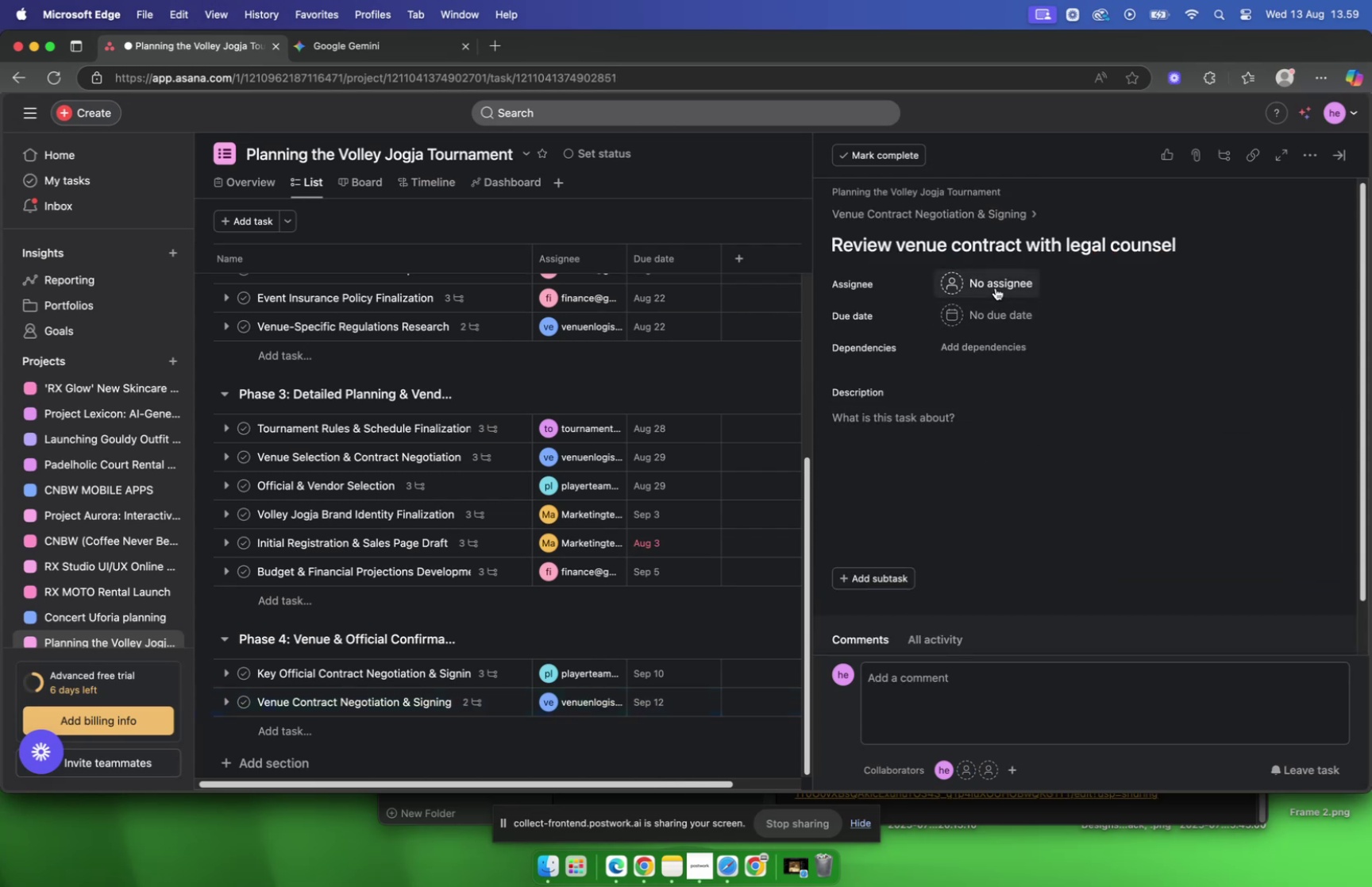 
left_click([996, 287])
 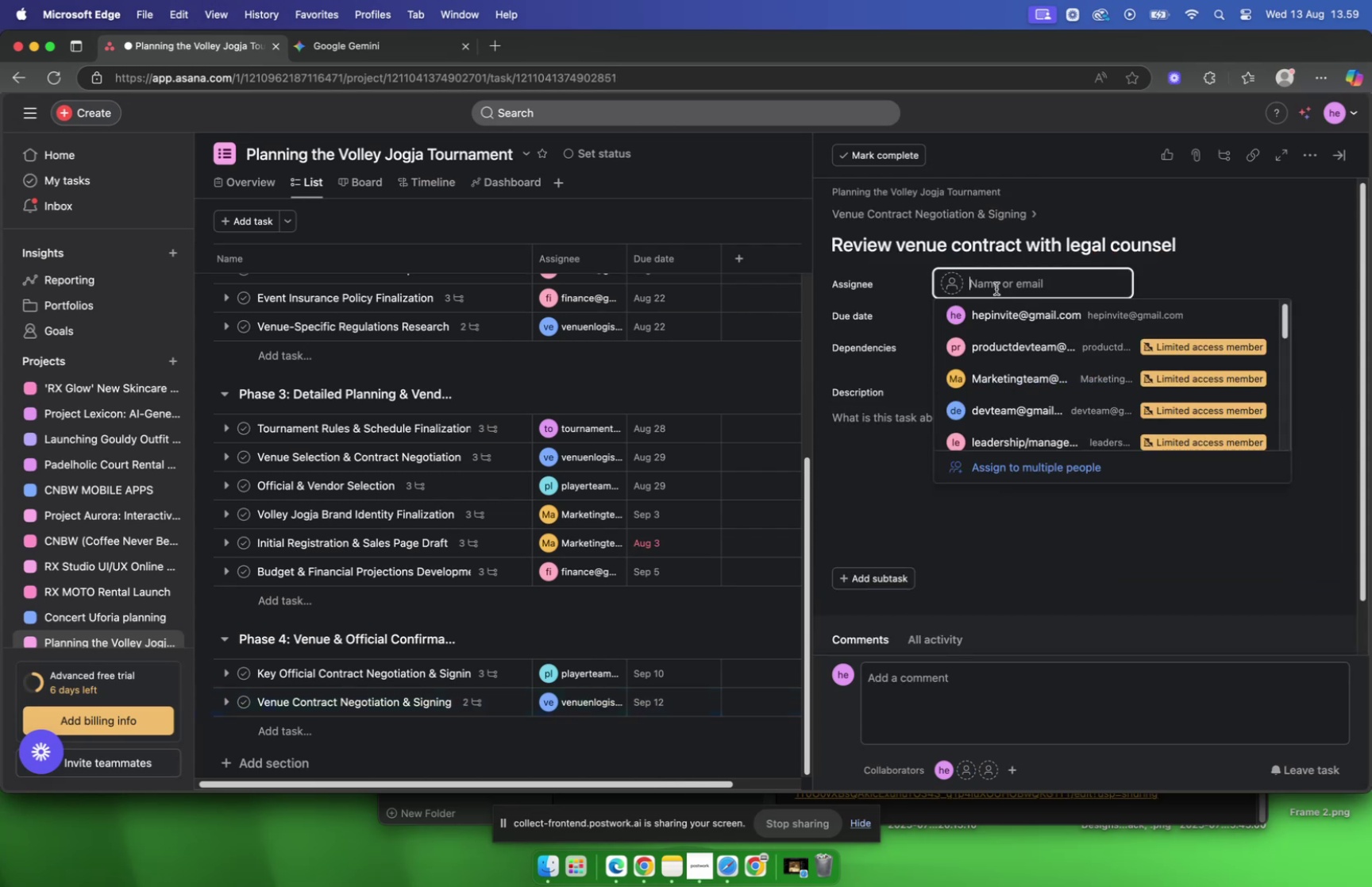 
type(fin)
 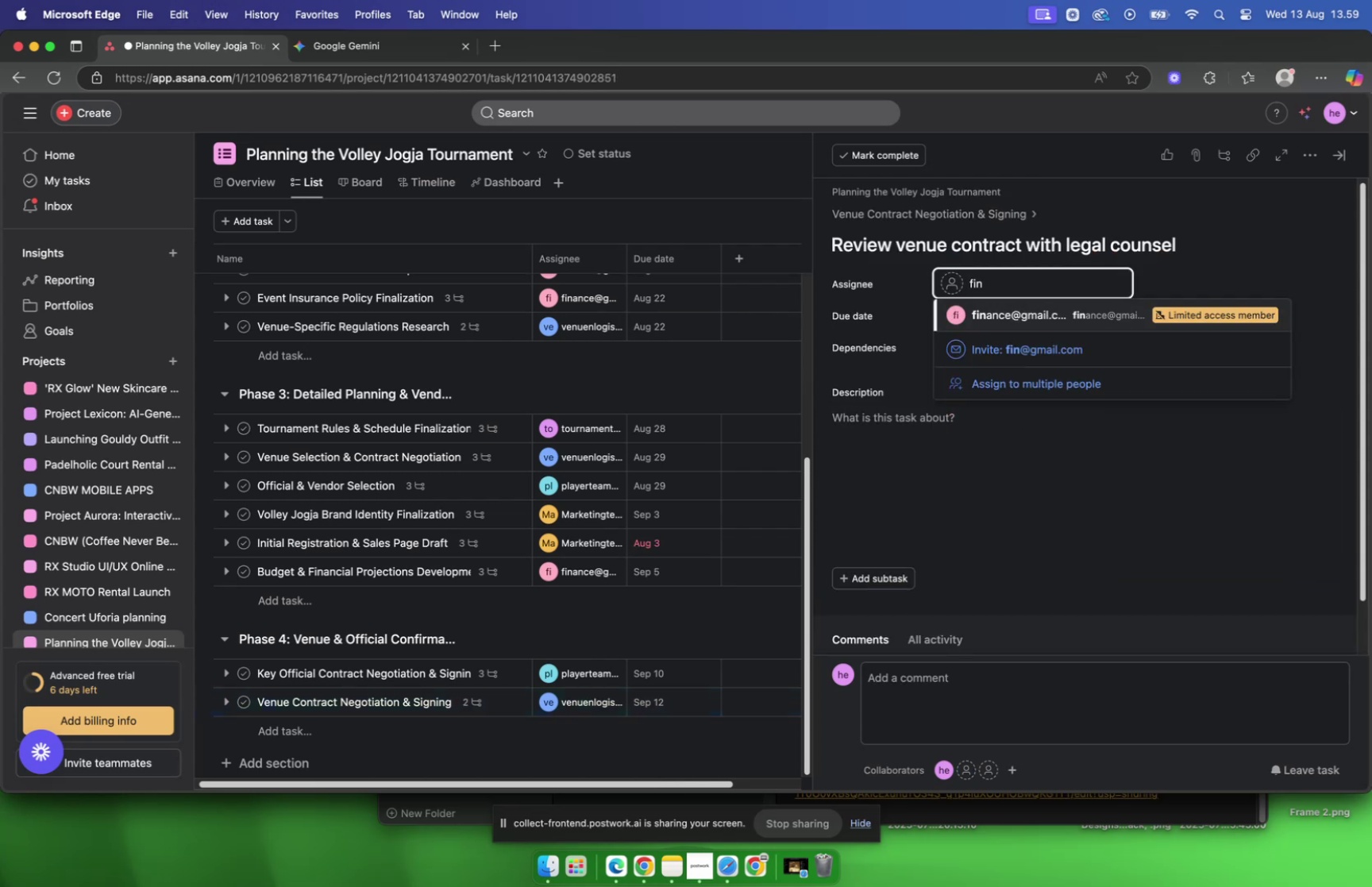 
key(Enter)
 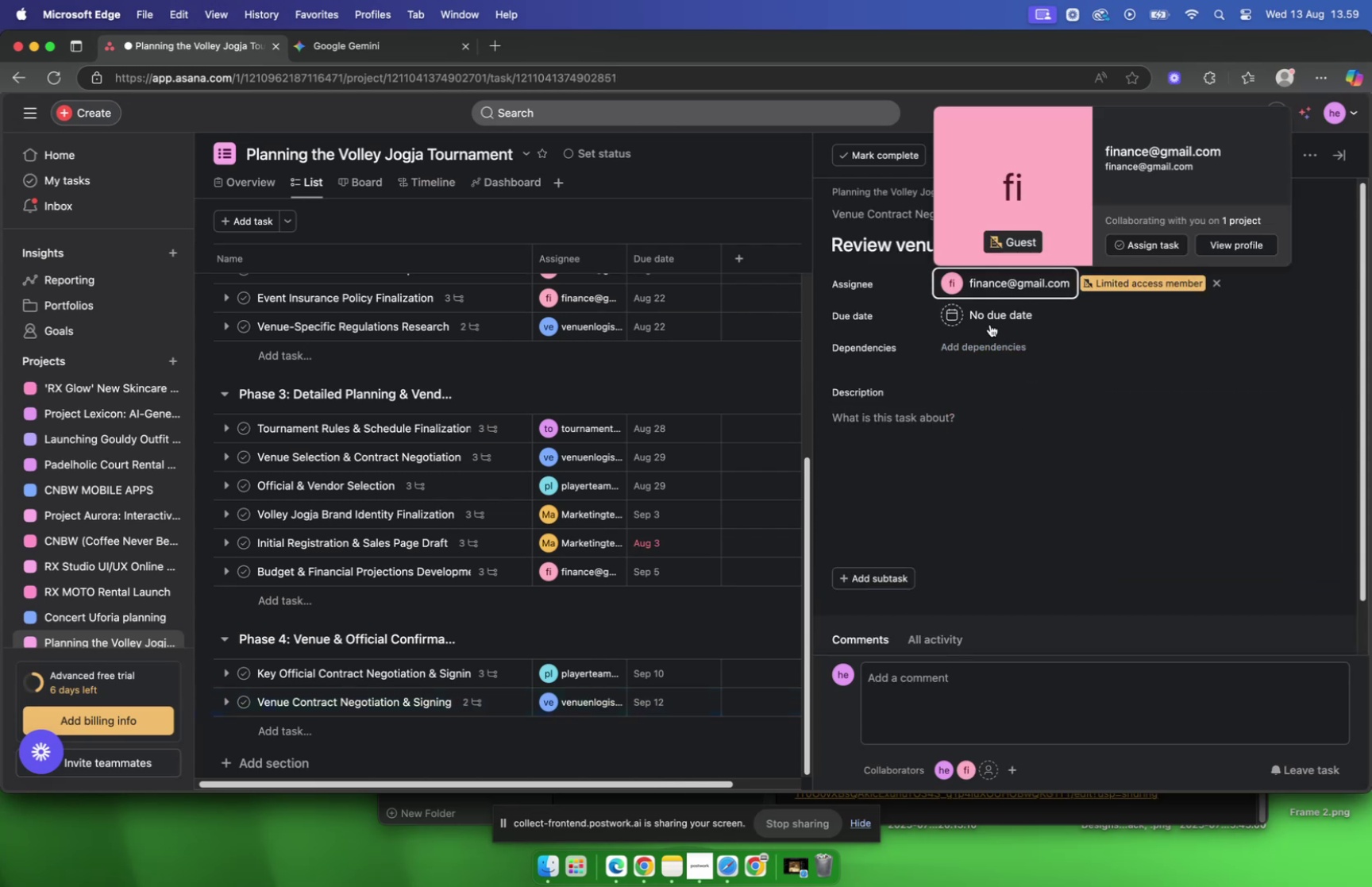 
left_click([990, 321])
 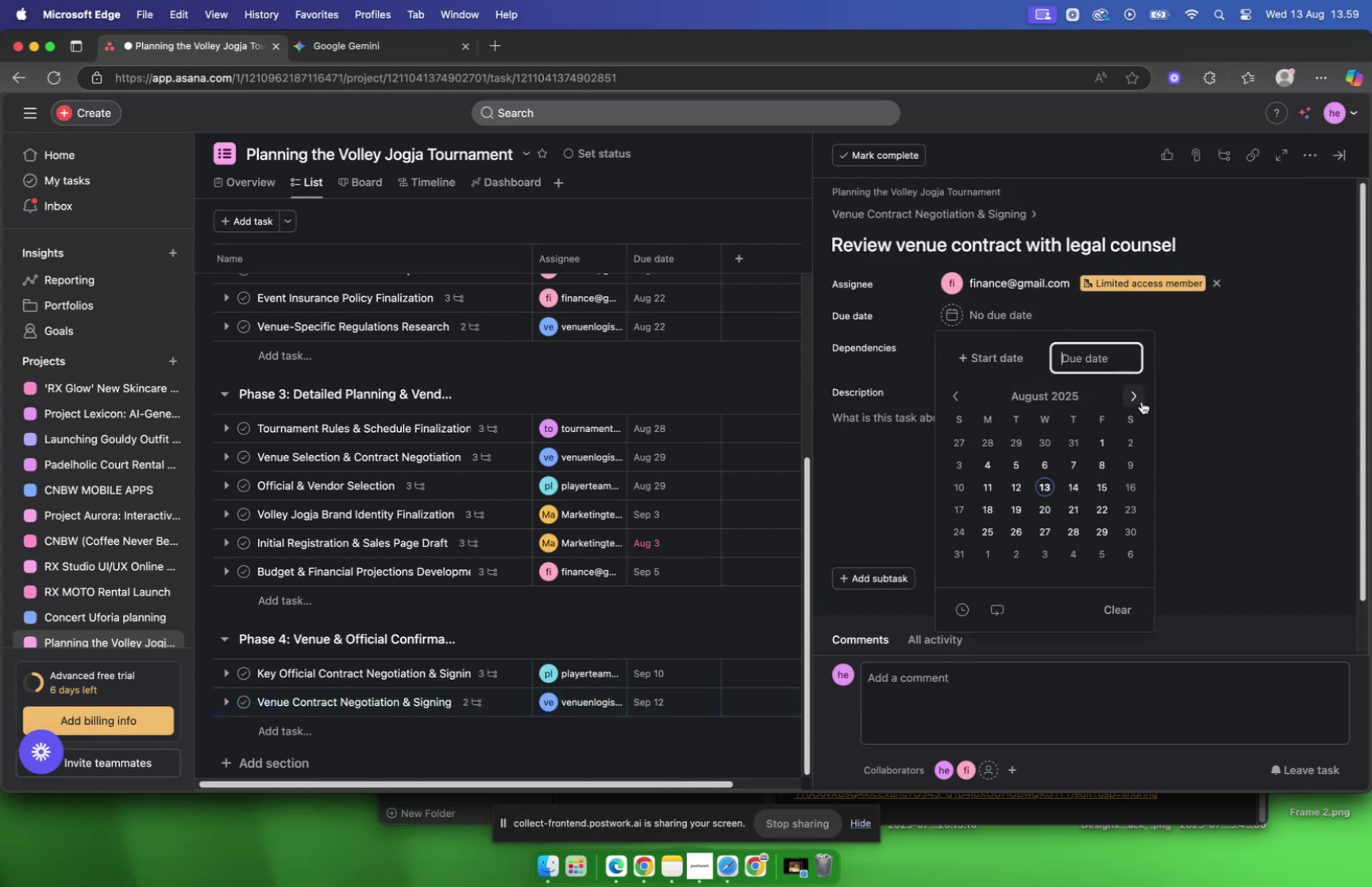 
left_click([1140, 399])
 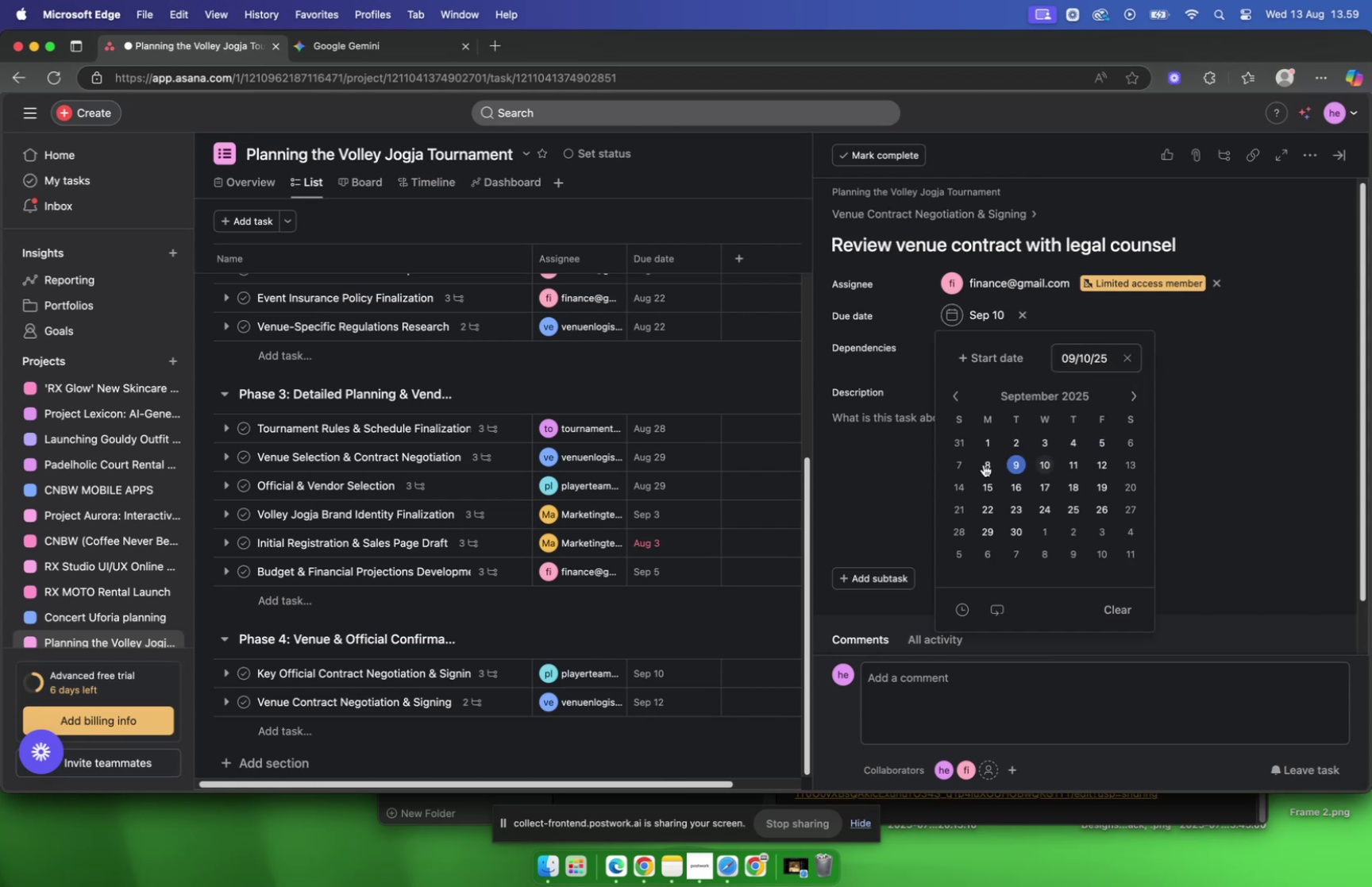 
double_click([881, 461])
 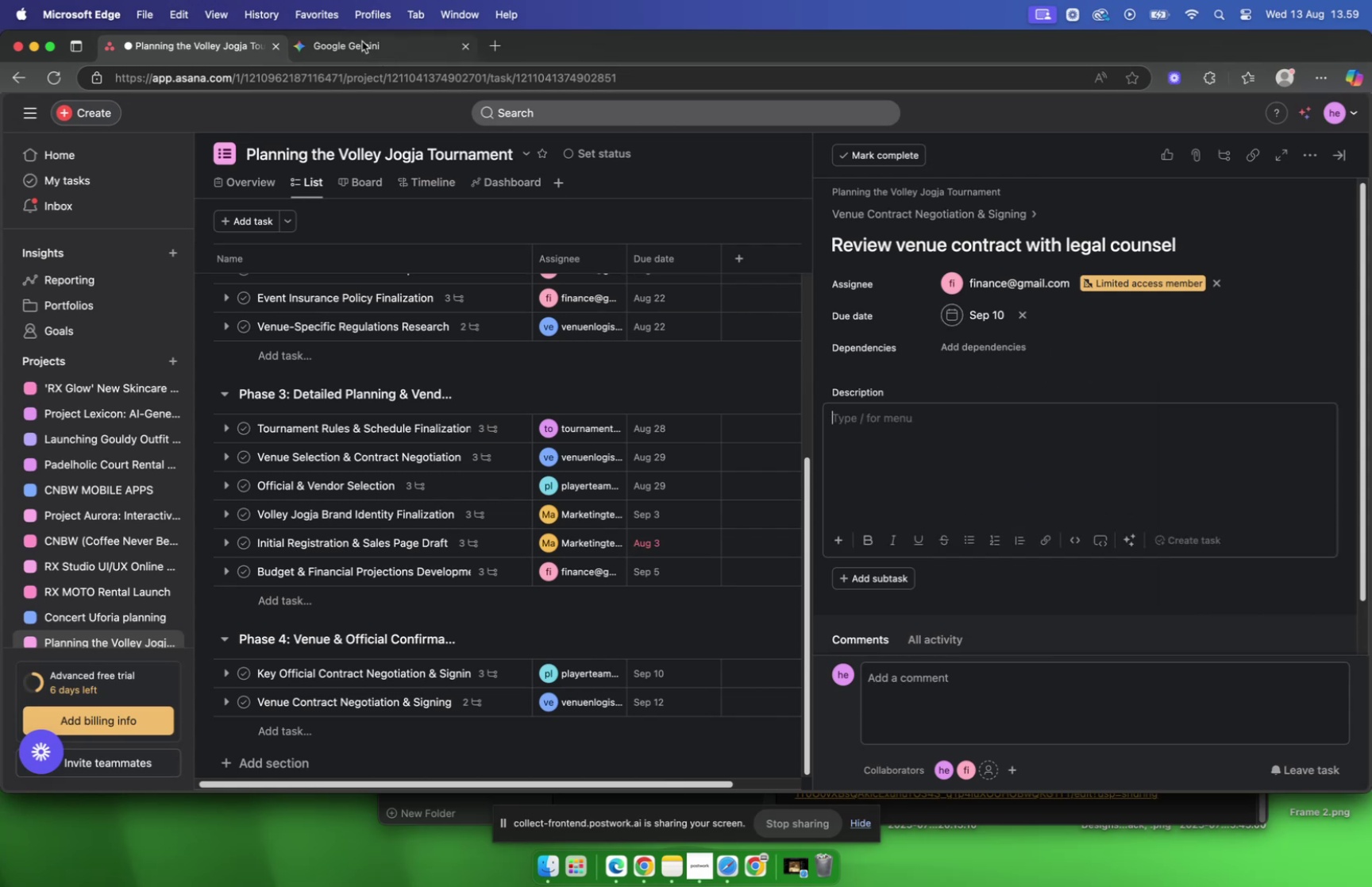 
left_click([360, 40])
 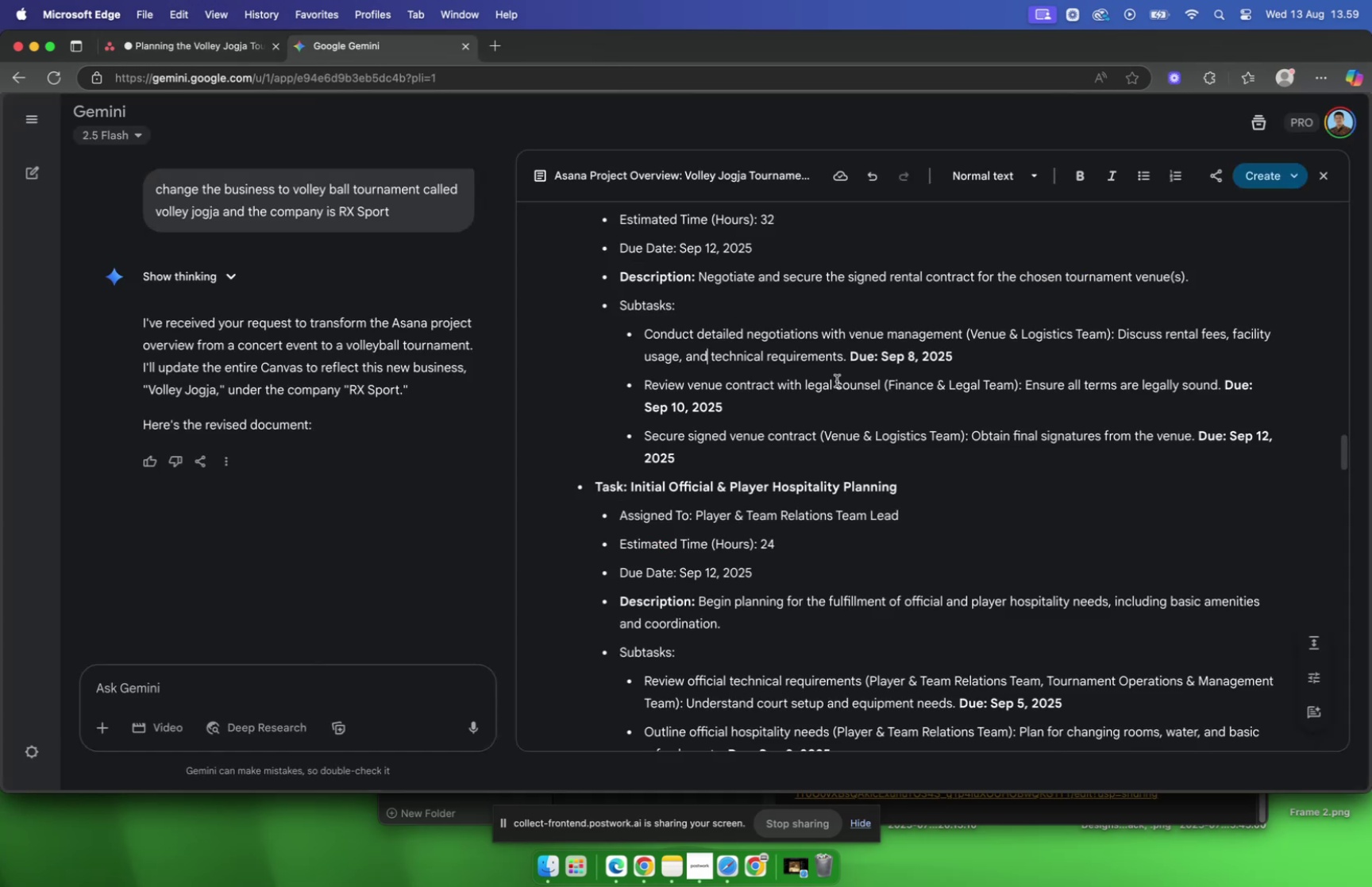 
wait(6.71)
 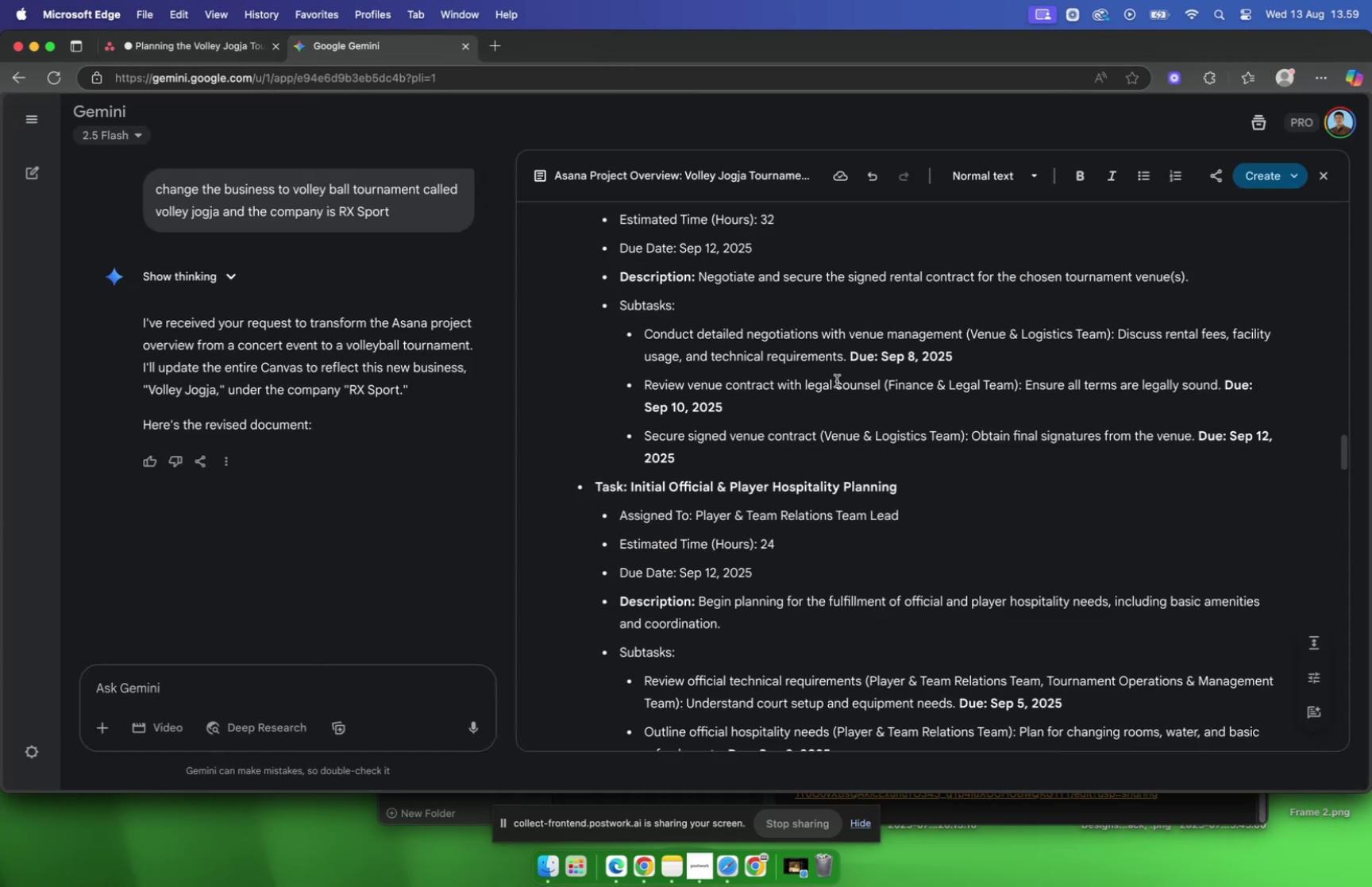 
left_click([184, 35])
 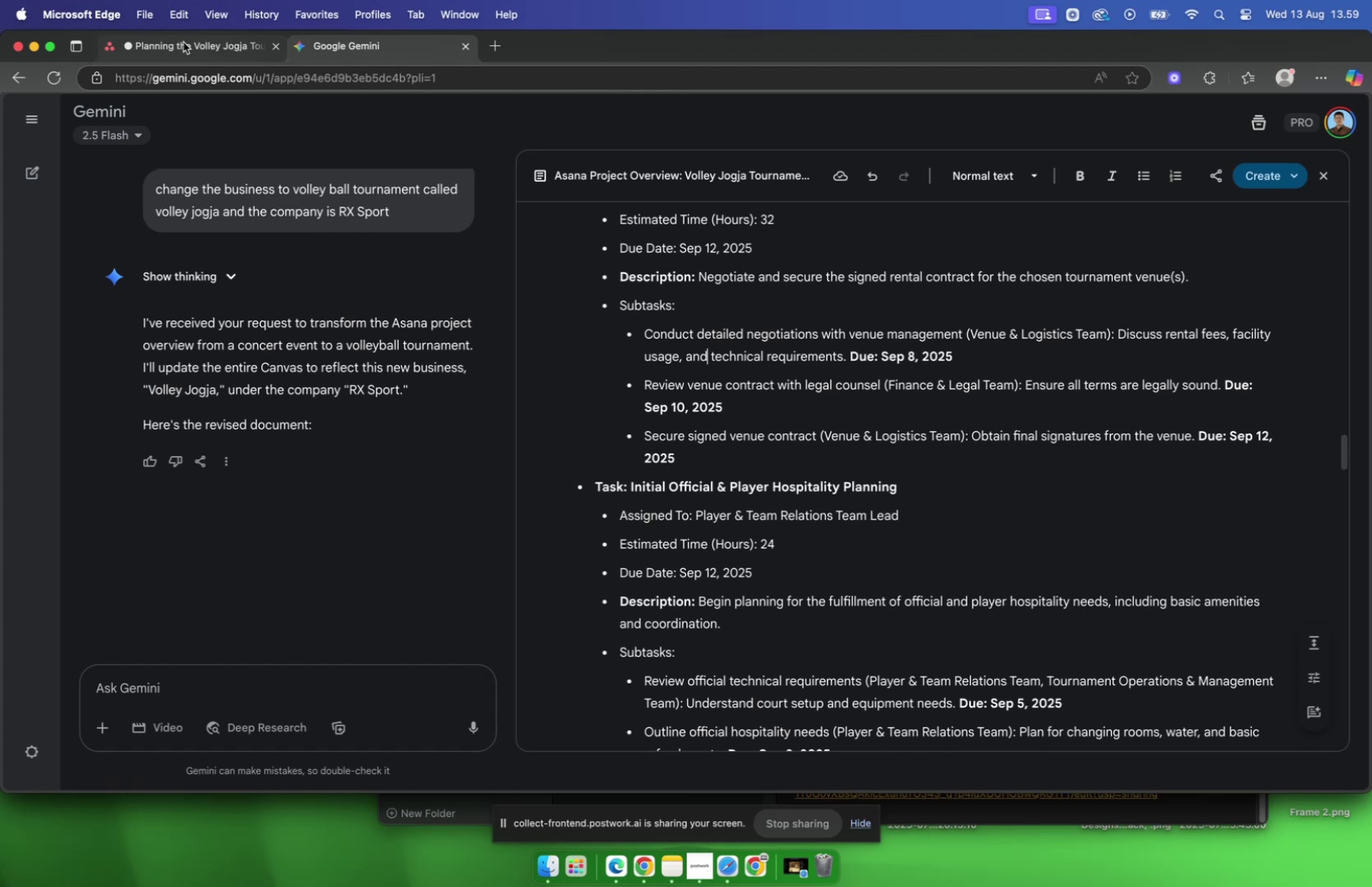 
left_click([183, 42])
 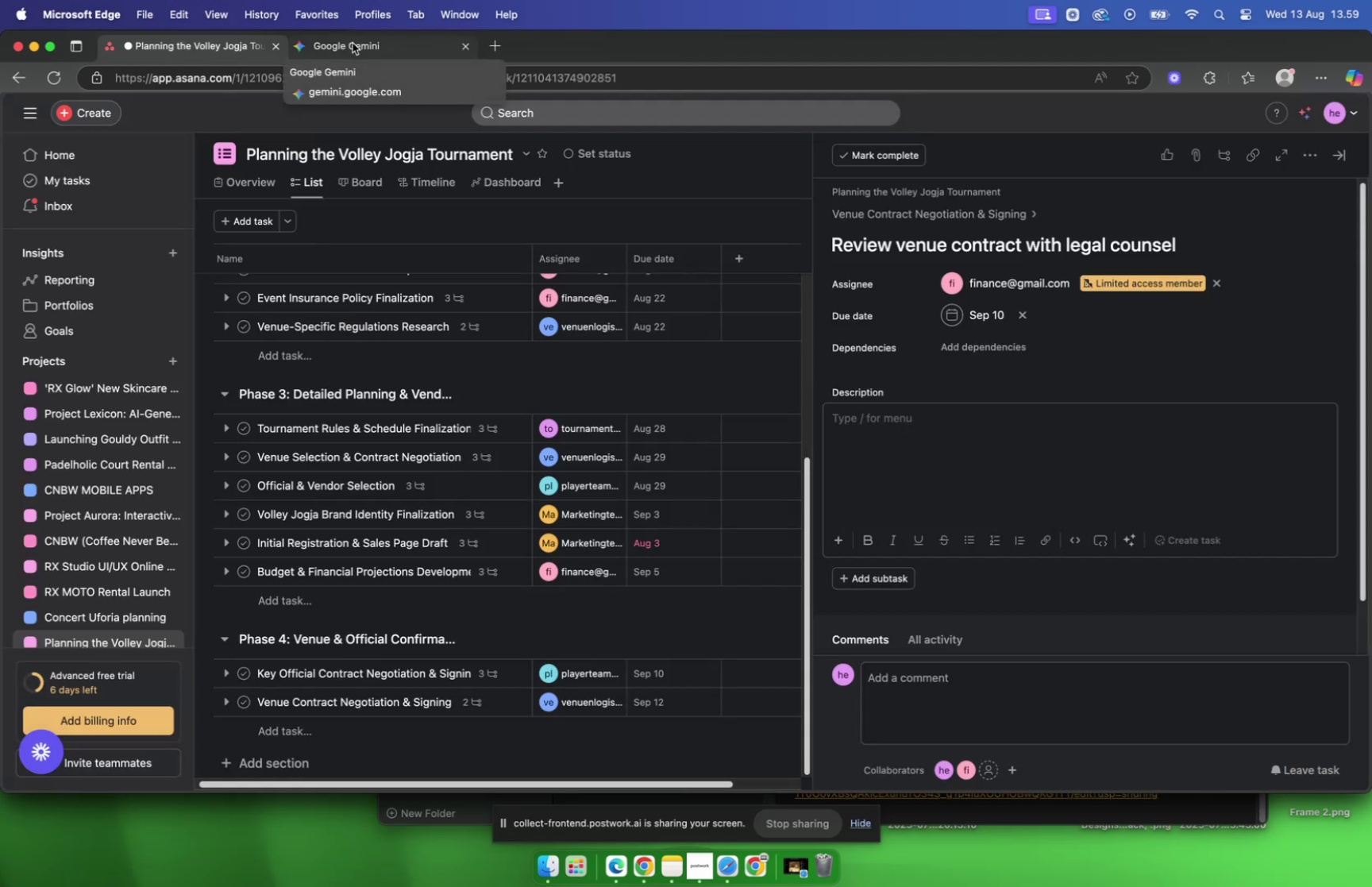 
wait(8.42)
 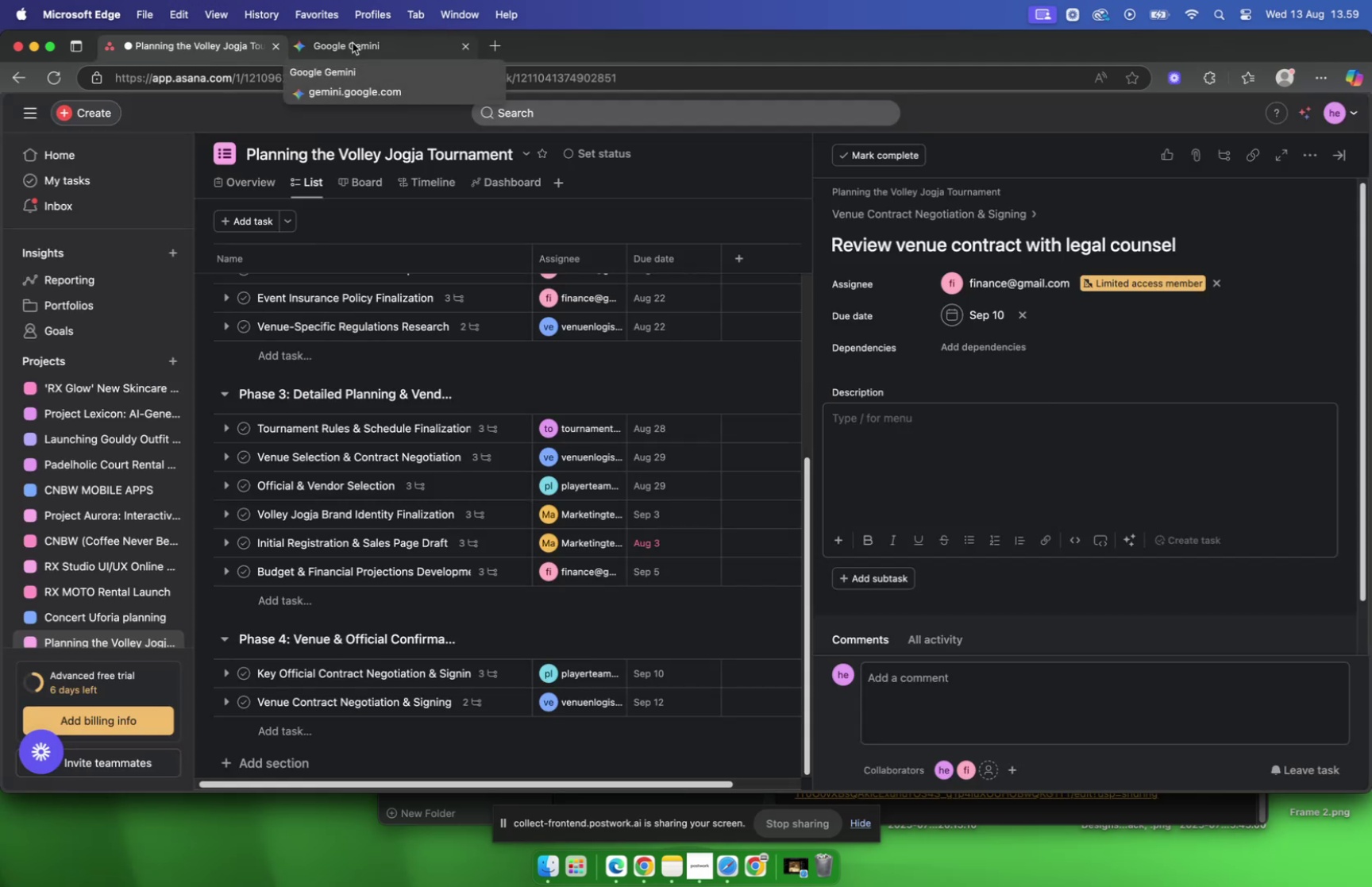 
left_click([353, 43])
 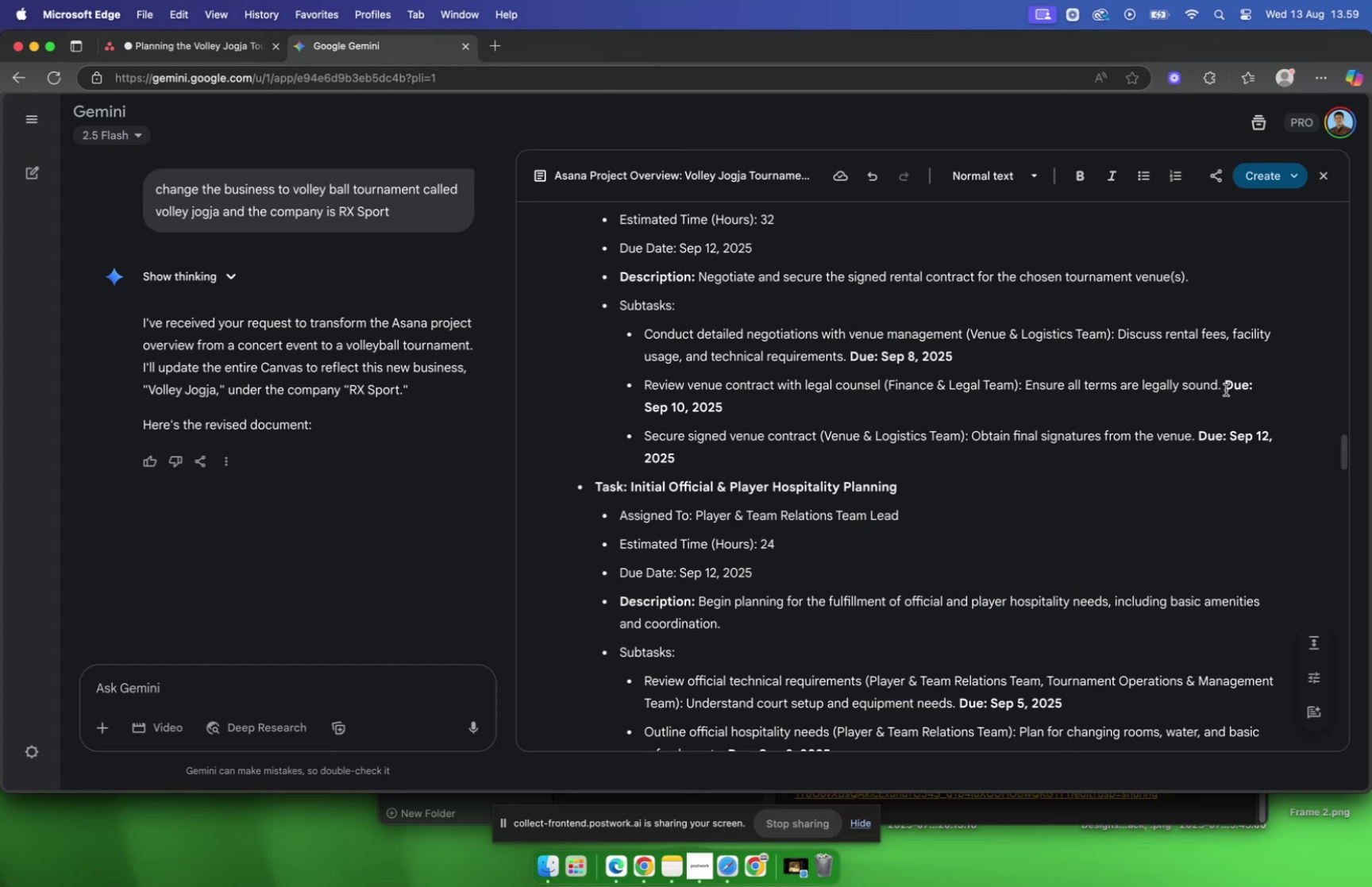 
left_click_drag(start_coordinate=[1224, 389], to_coordinate=[1027, 393])
 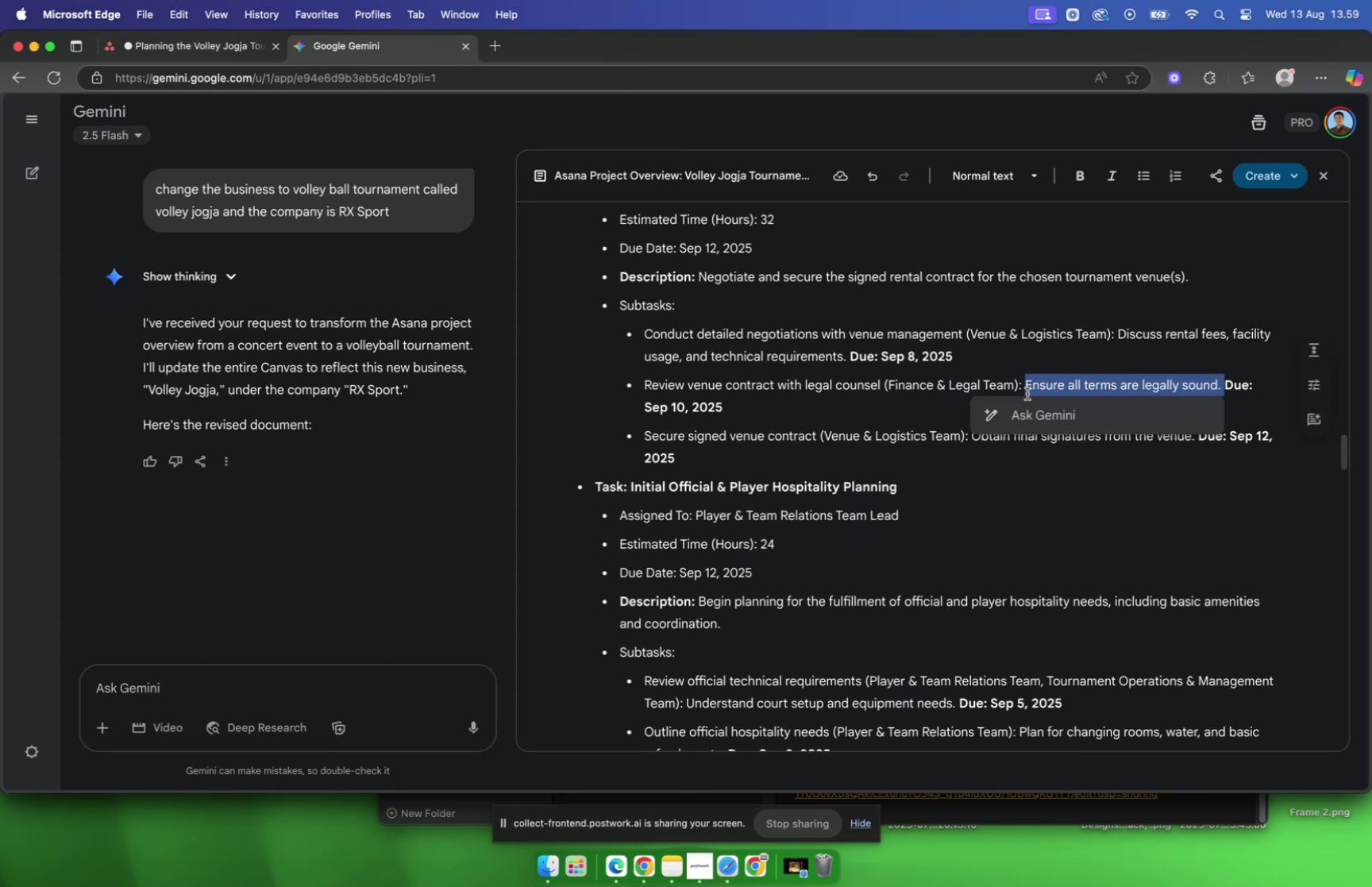 
key(Meta+C)
 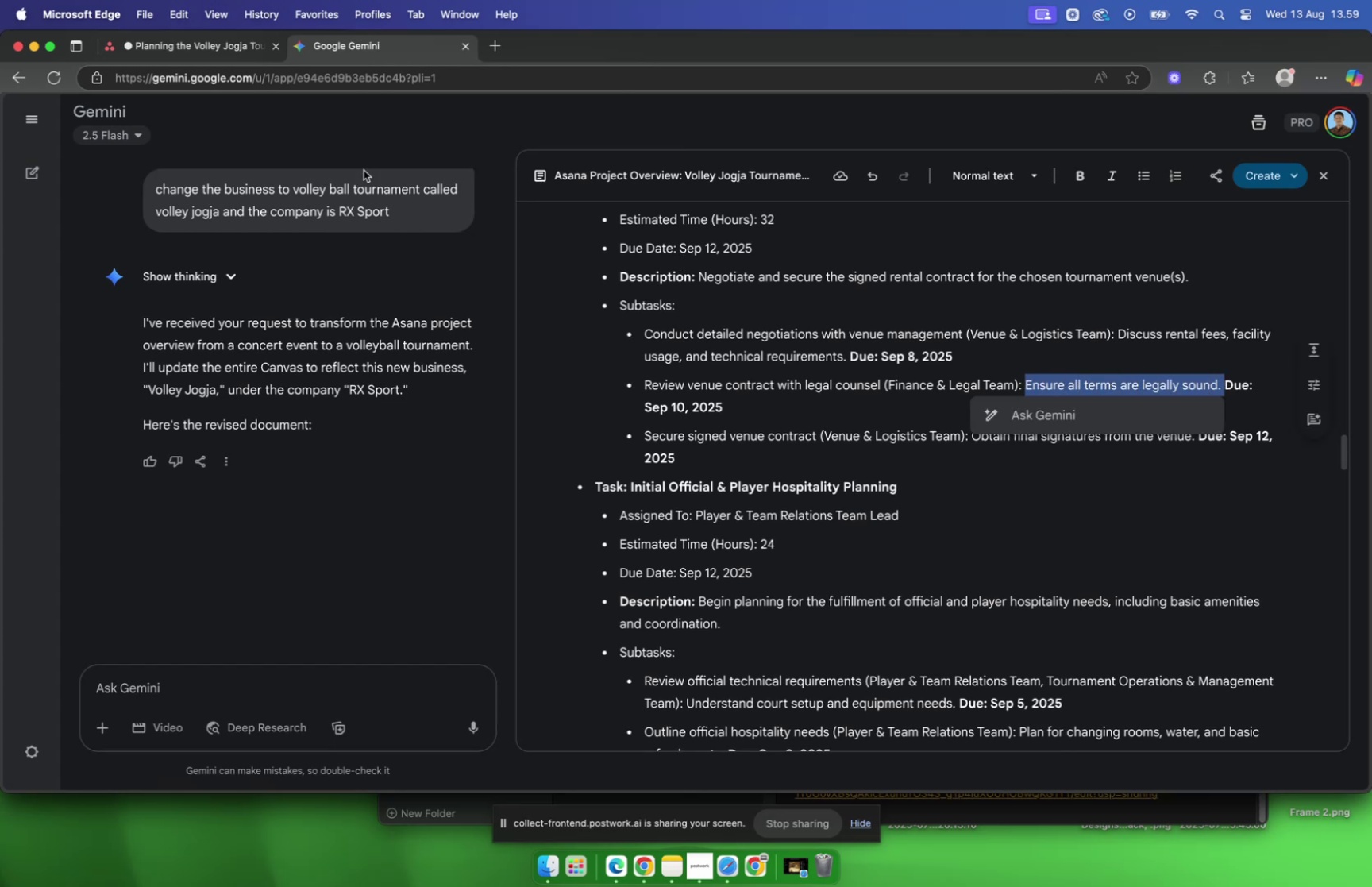 
left_click([164, 44])
 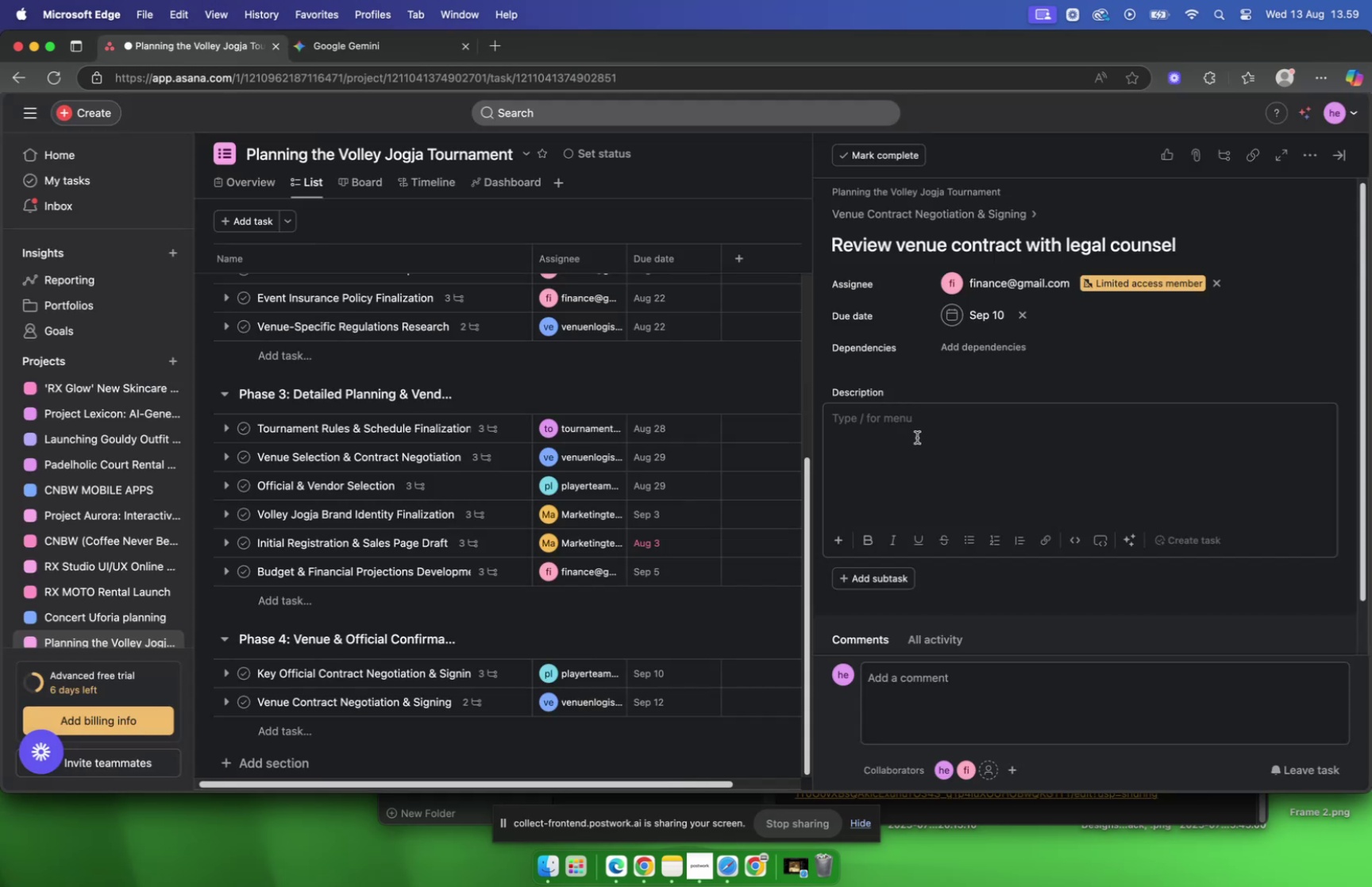 
left_click([917, 437])
 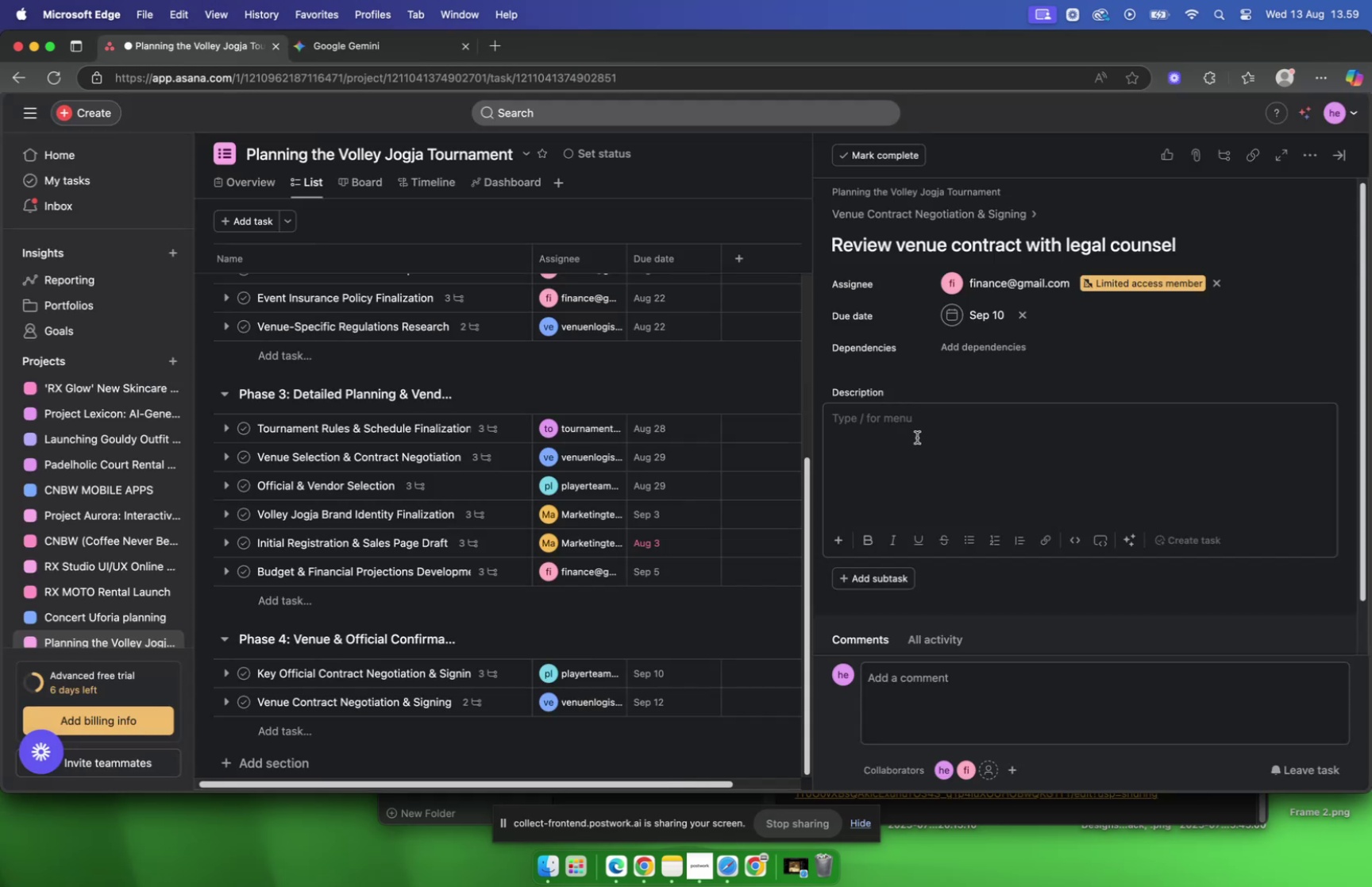 
key(Meta+CommandLeft)
 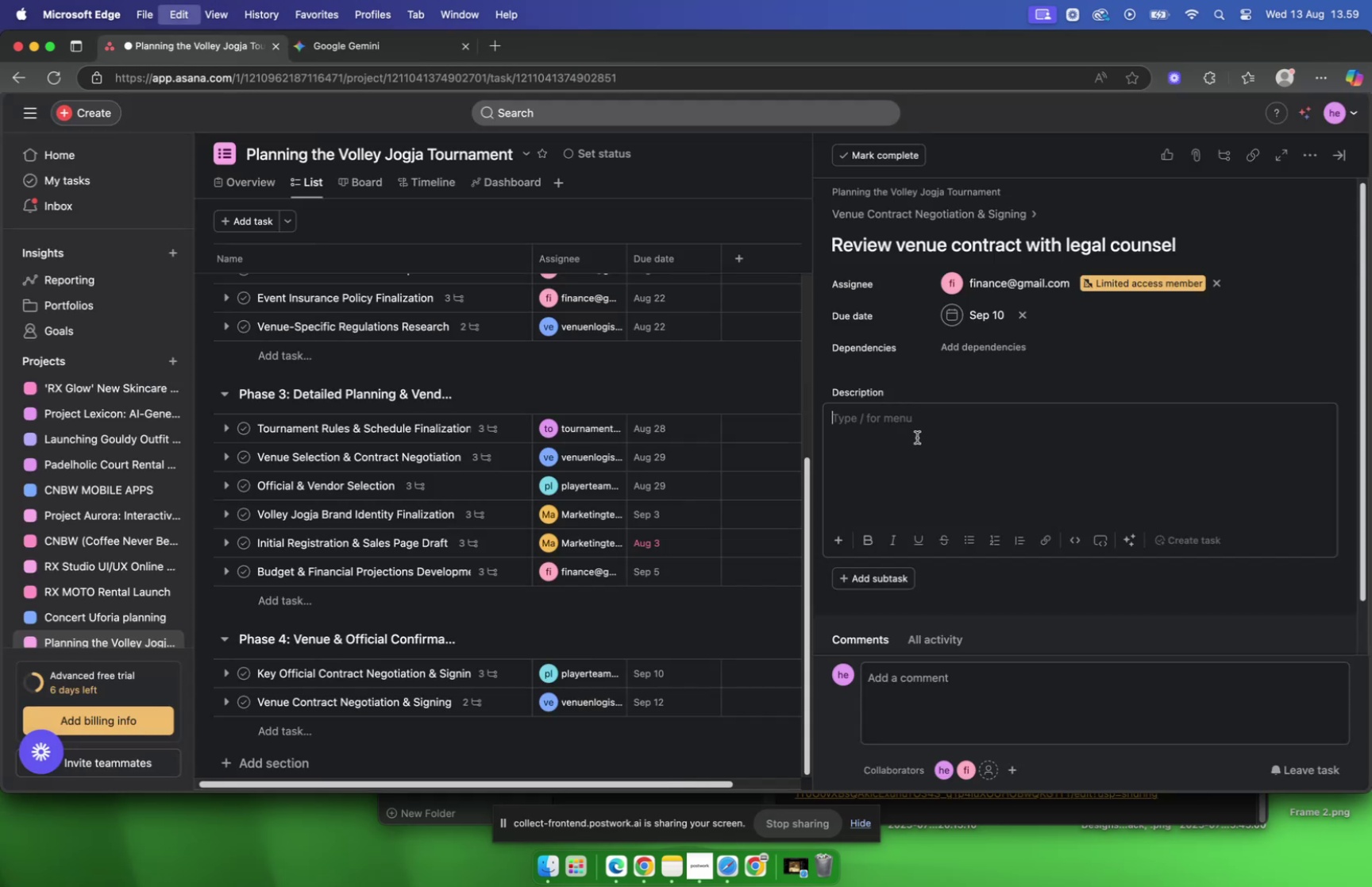 
key(Meta+V)
 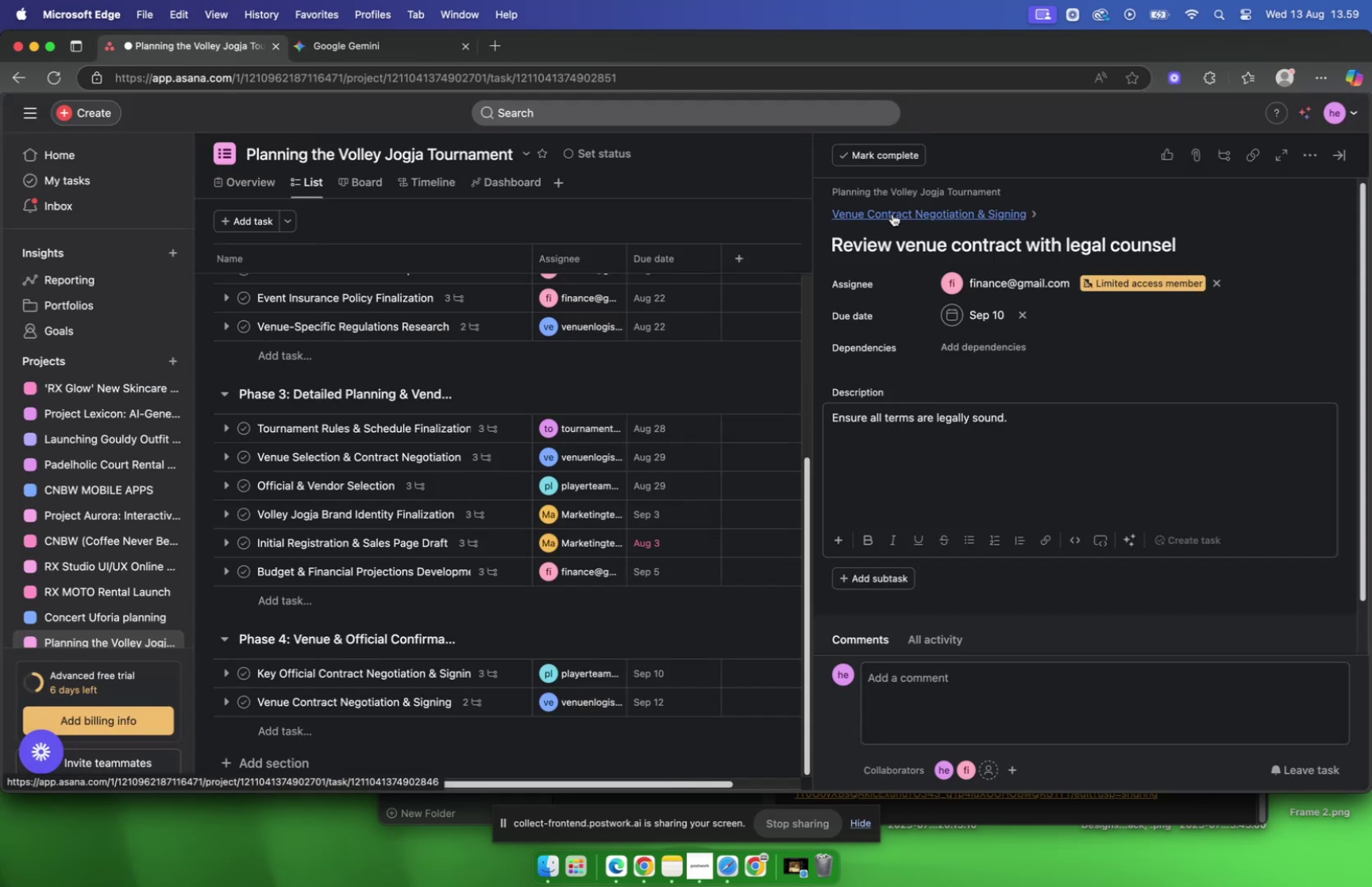 
left_click([892, 214])
 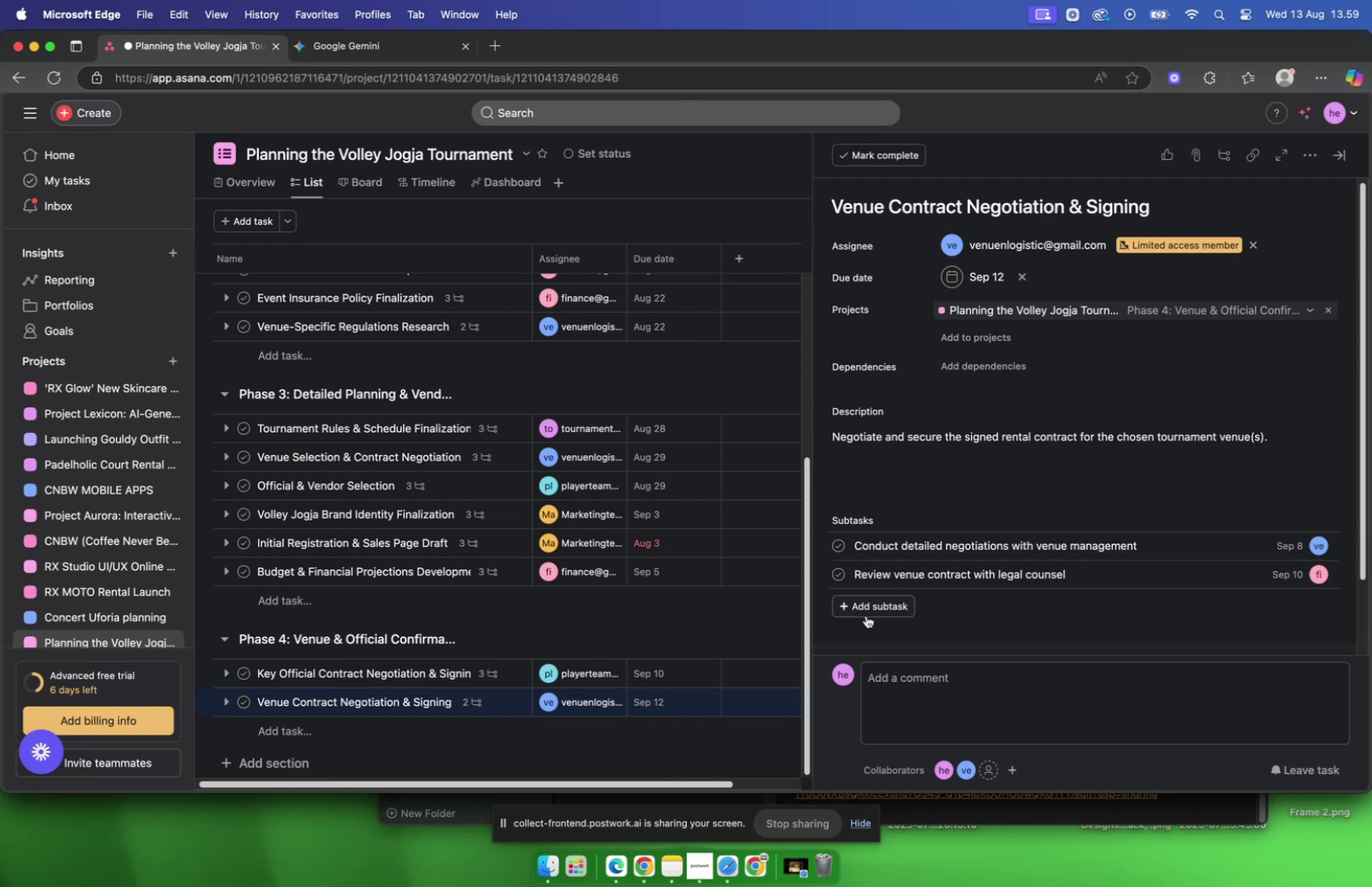 
left_click([866, 615])
 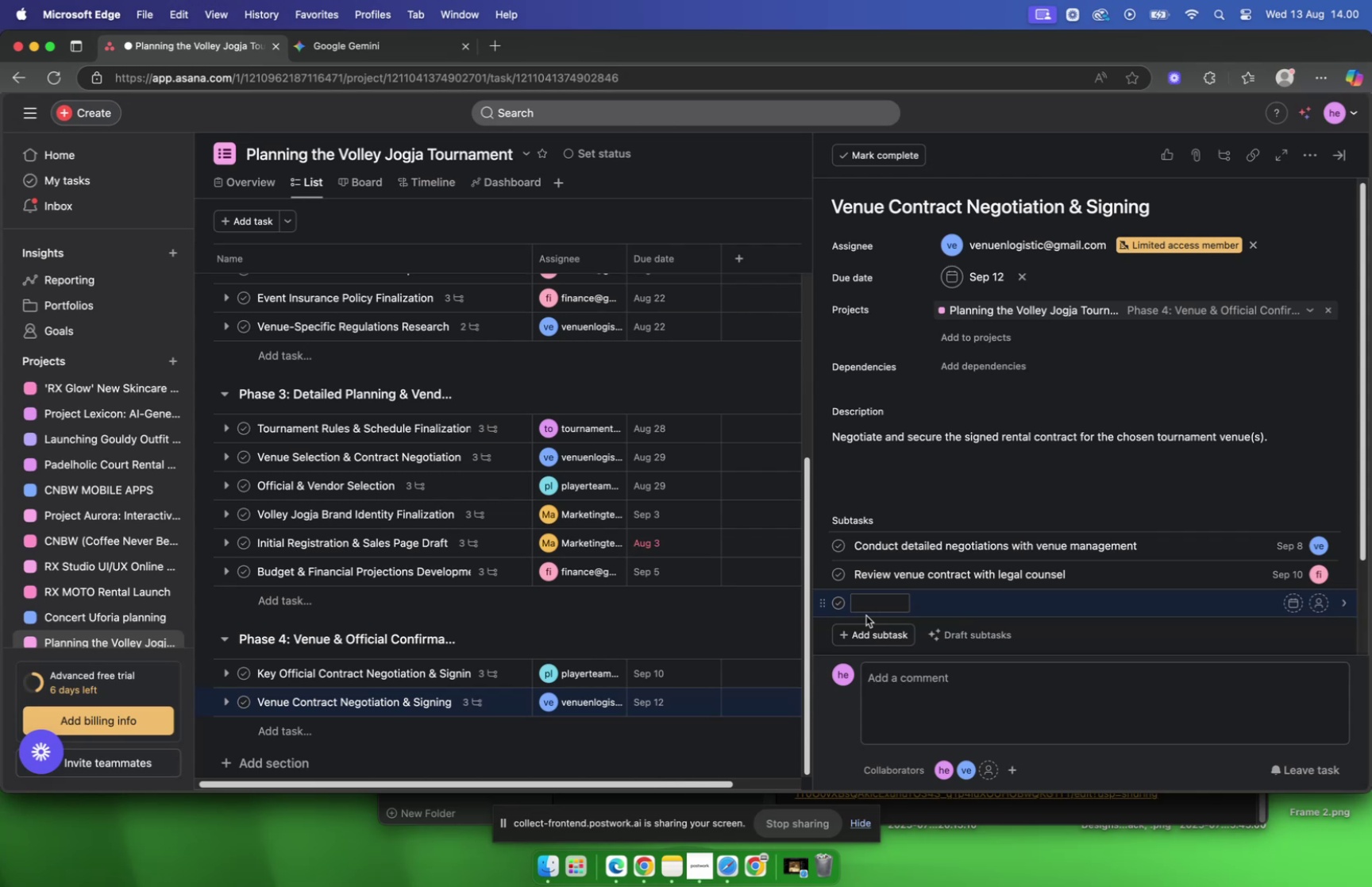 
wait(43.95)
 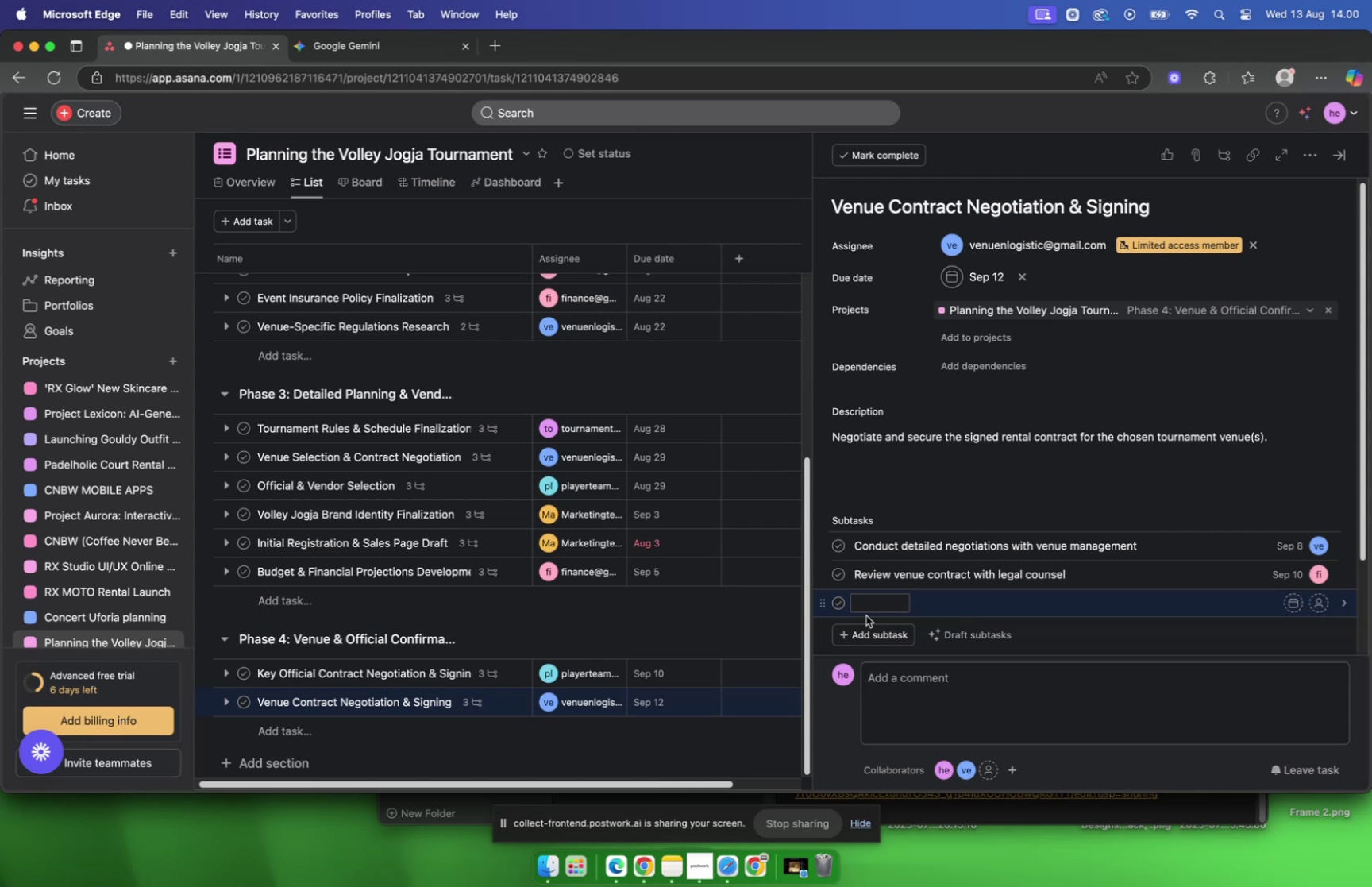 
left_click([750, 421])
 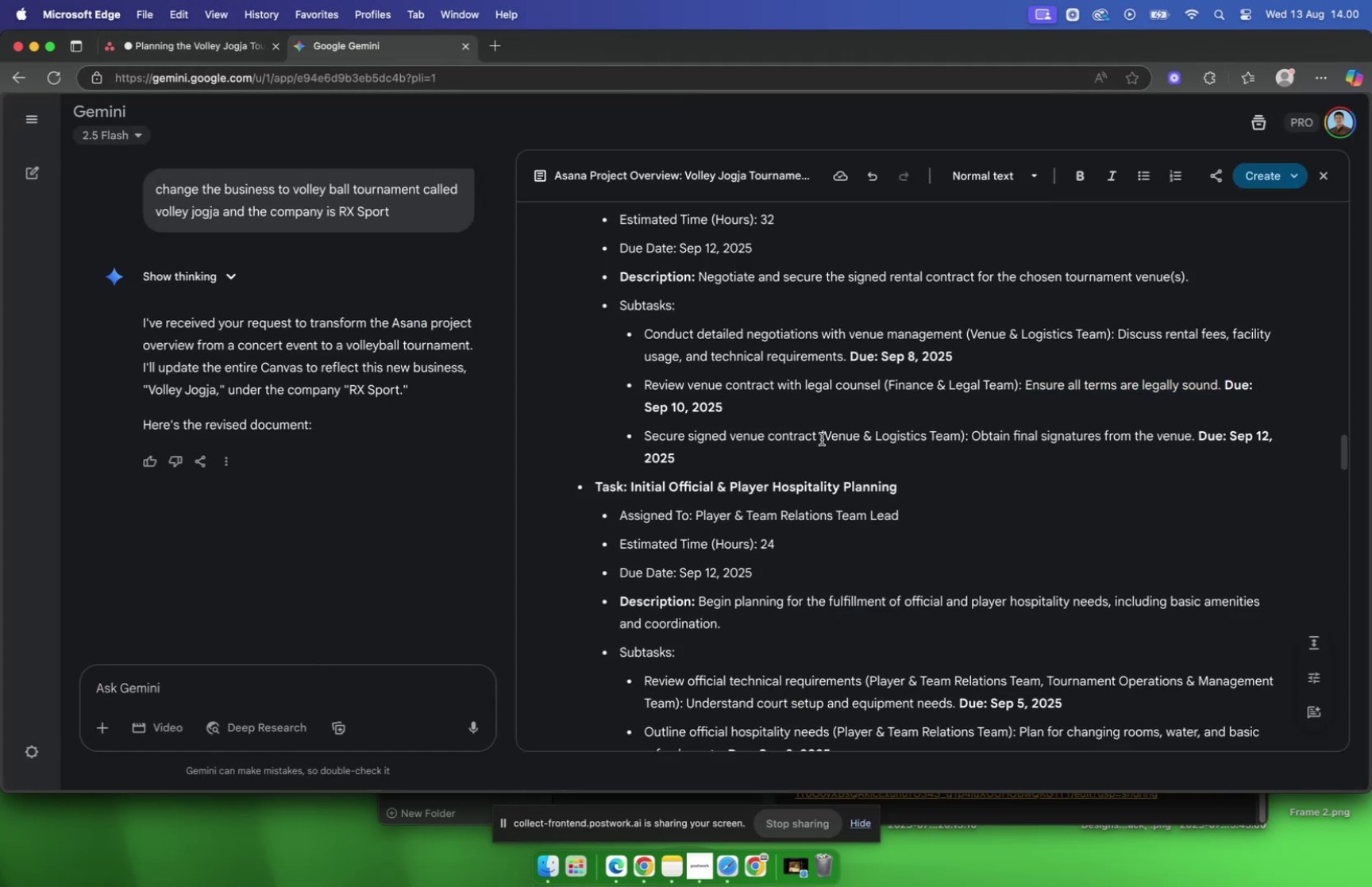 
left_click_drag(start_coordinate=[818, 438], to_coordinate=[646, 436])
 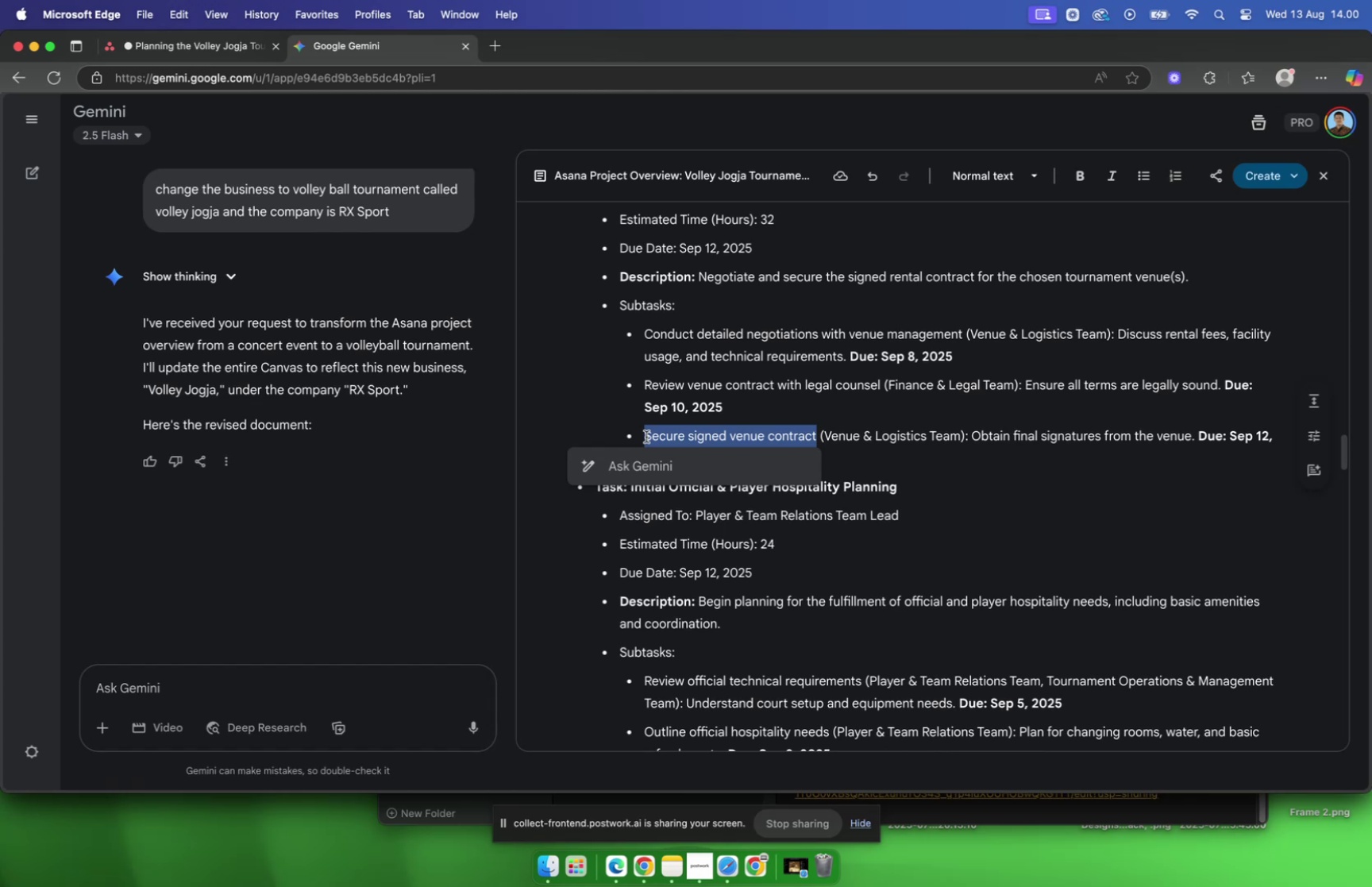 
key(Meta+C)
 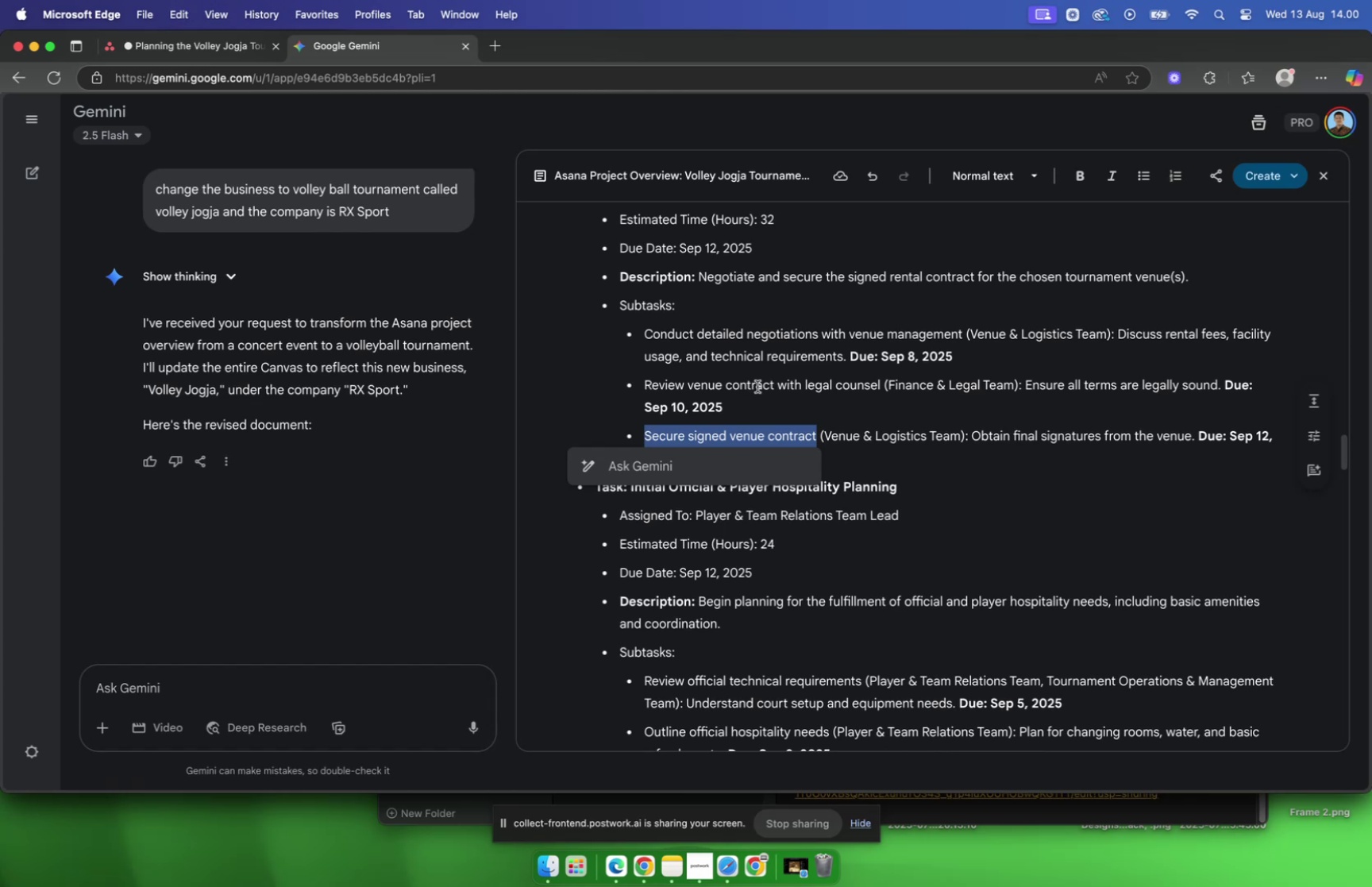 
left_click([757, 386])
 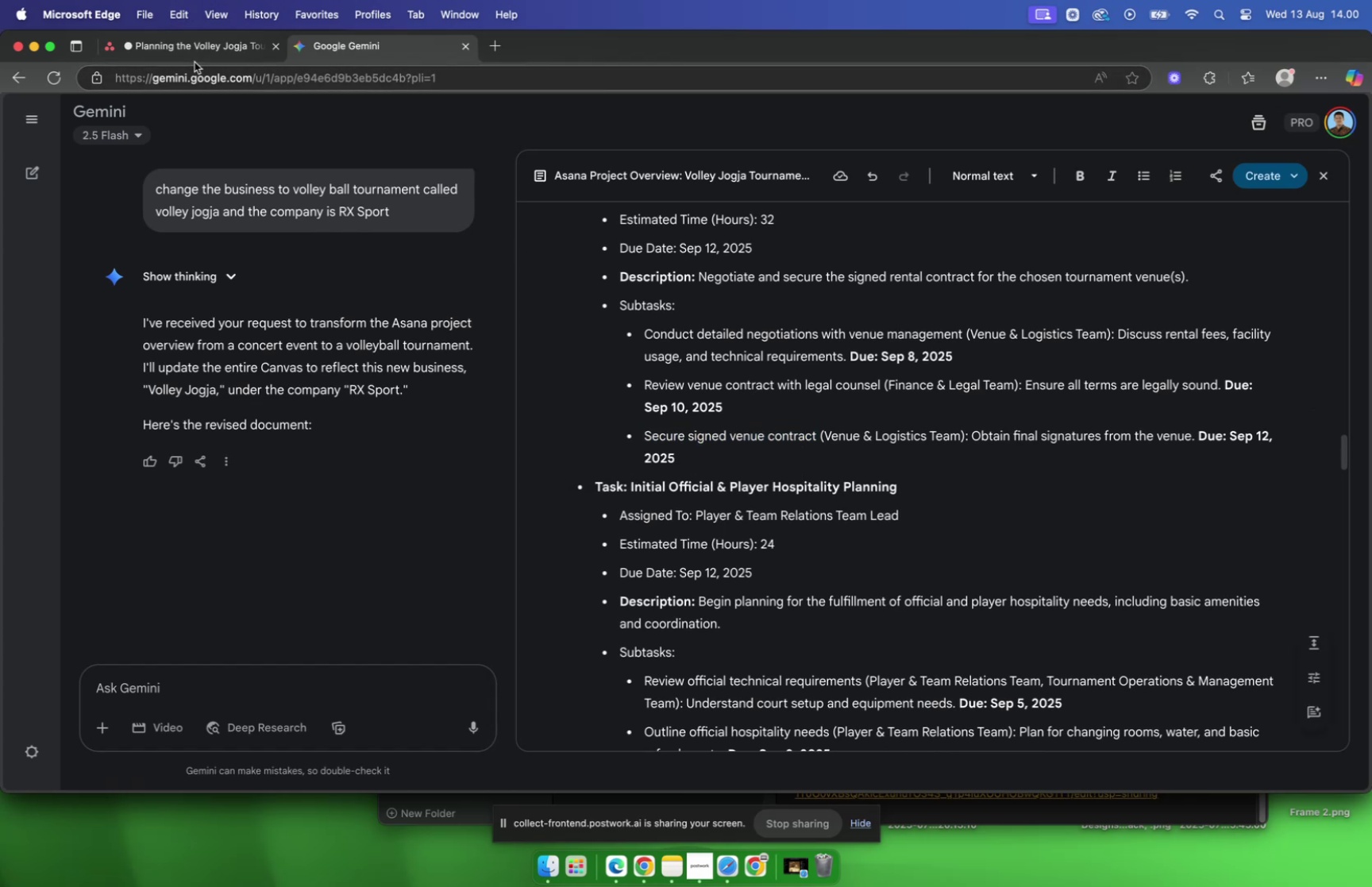 
left_click([190, 48])
 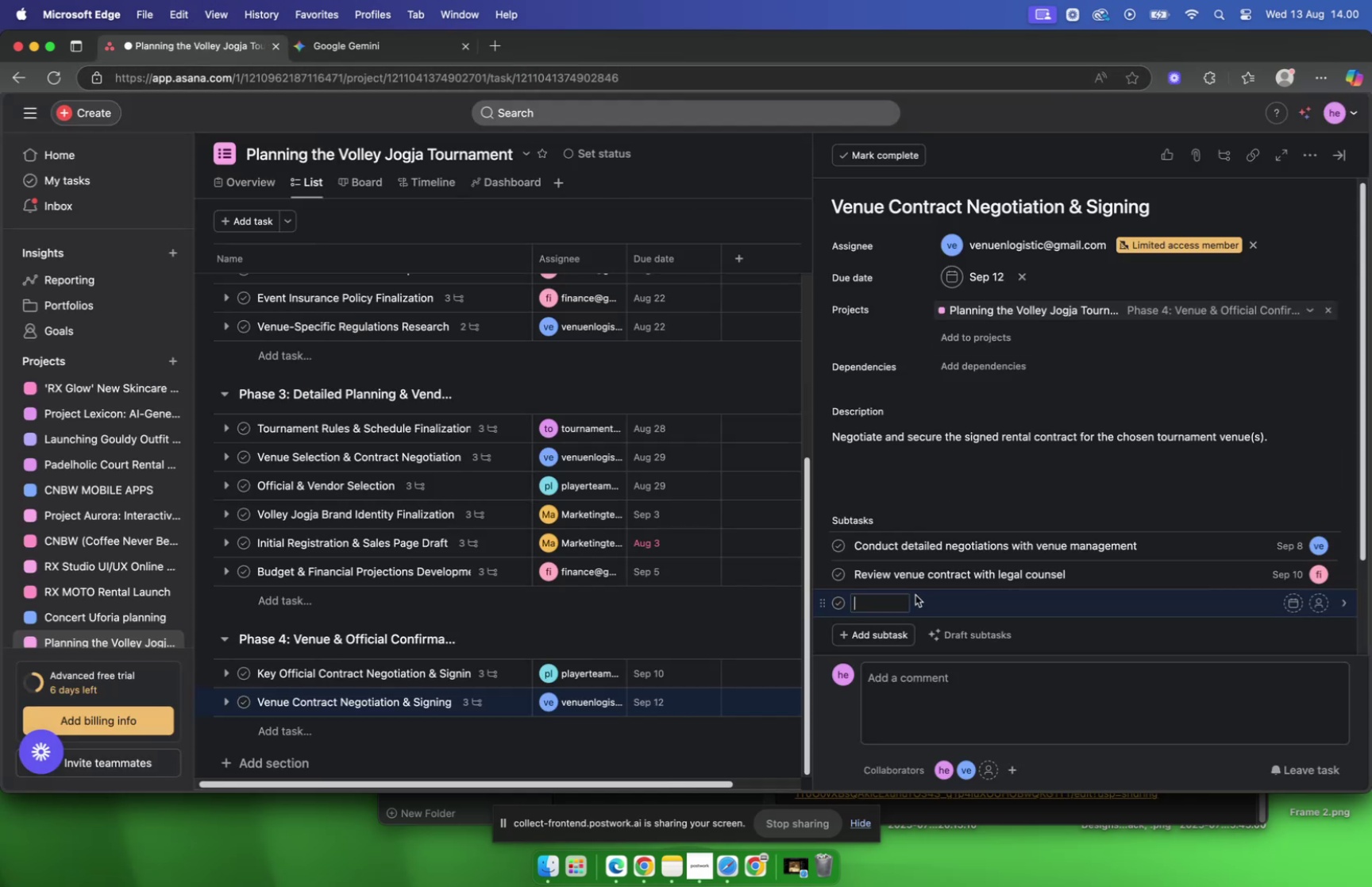 
key(Meta+V)
 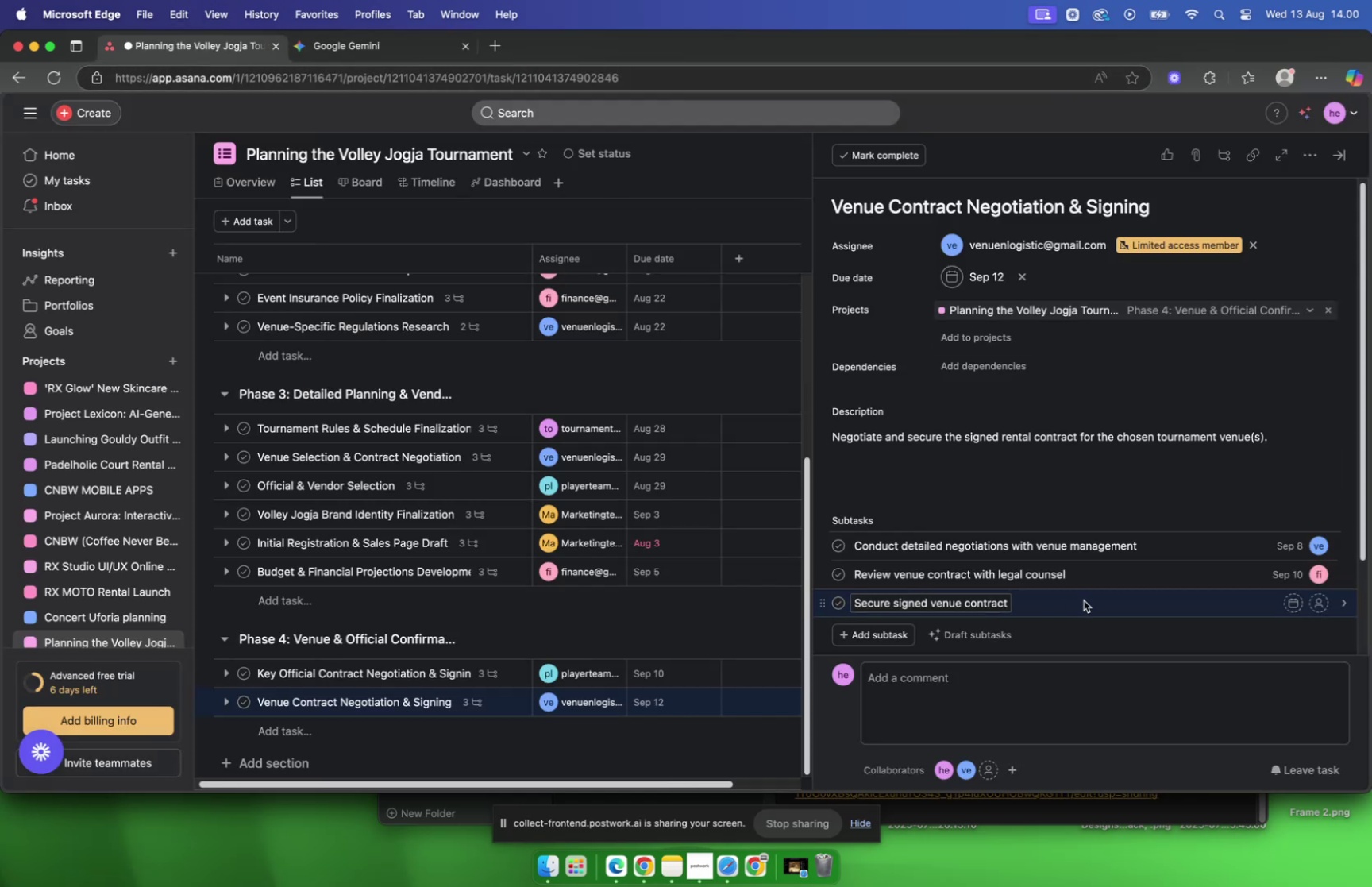 
left_click([1084, 600])
 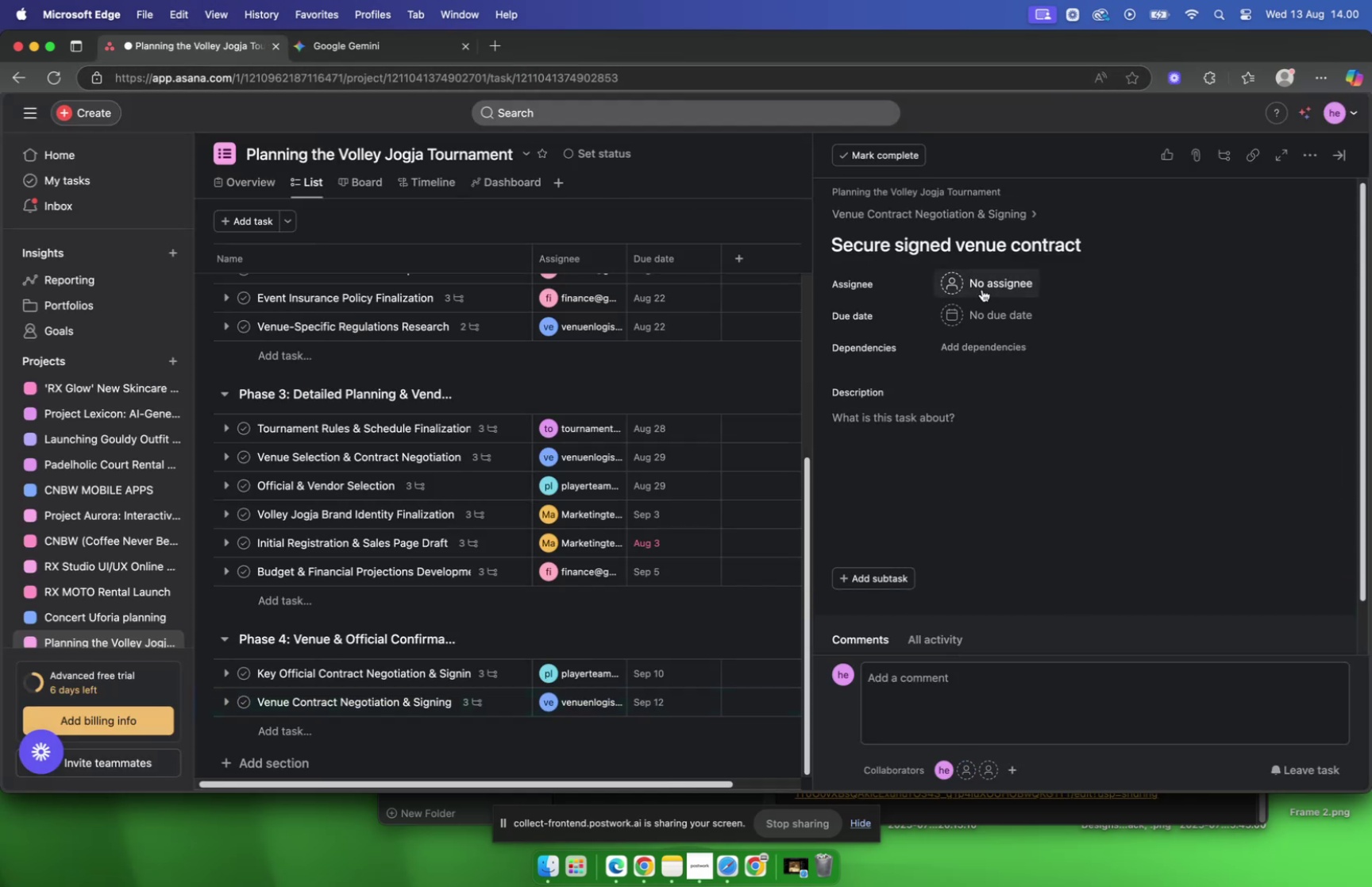 
left_click([982, 289])
 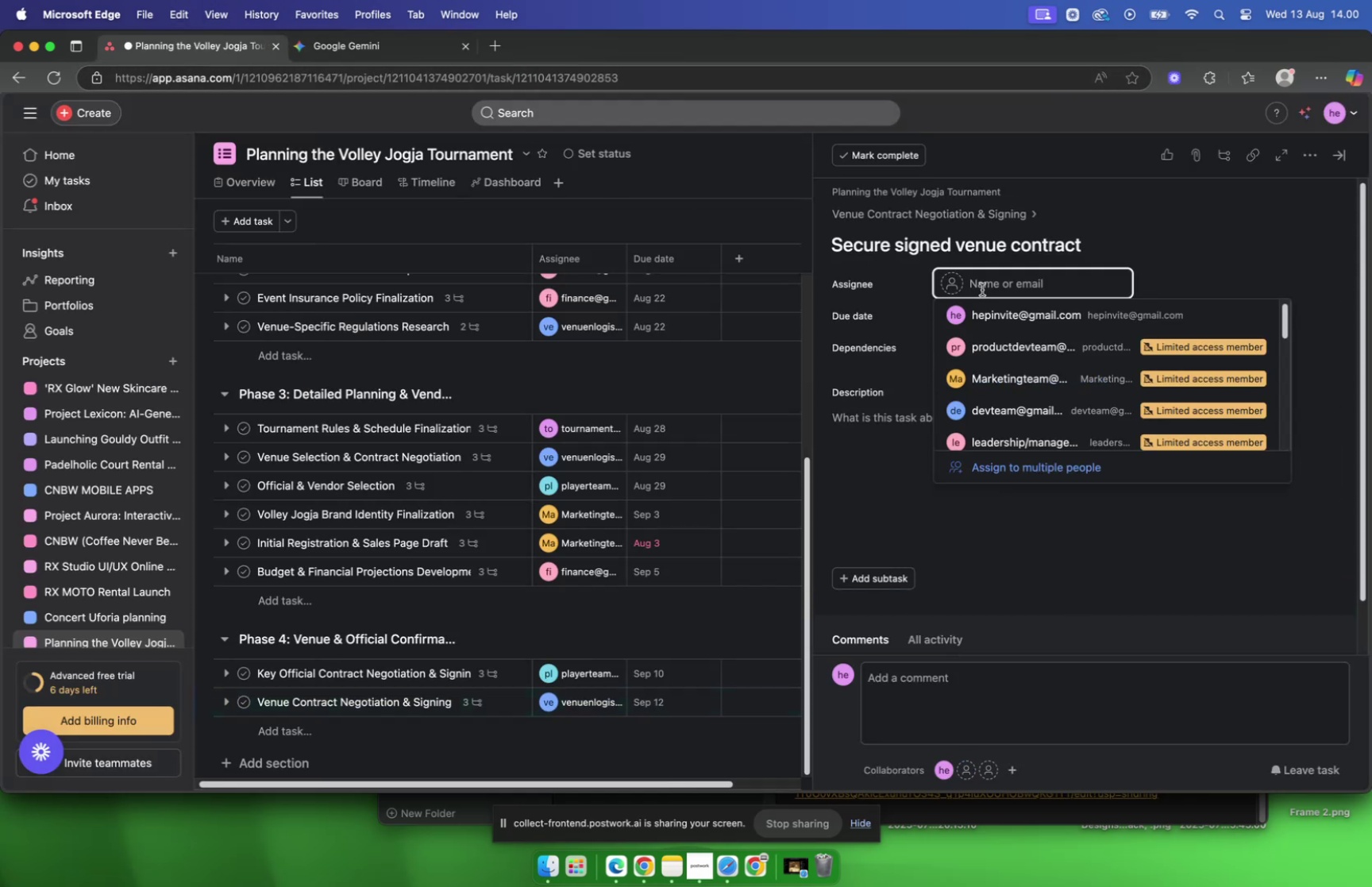 
type(ven)
 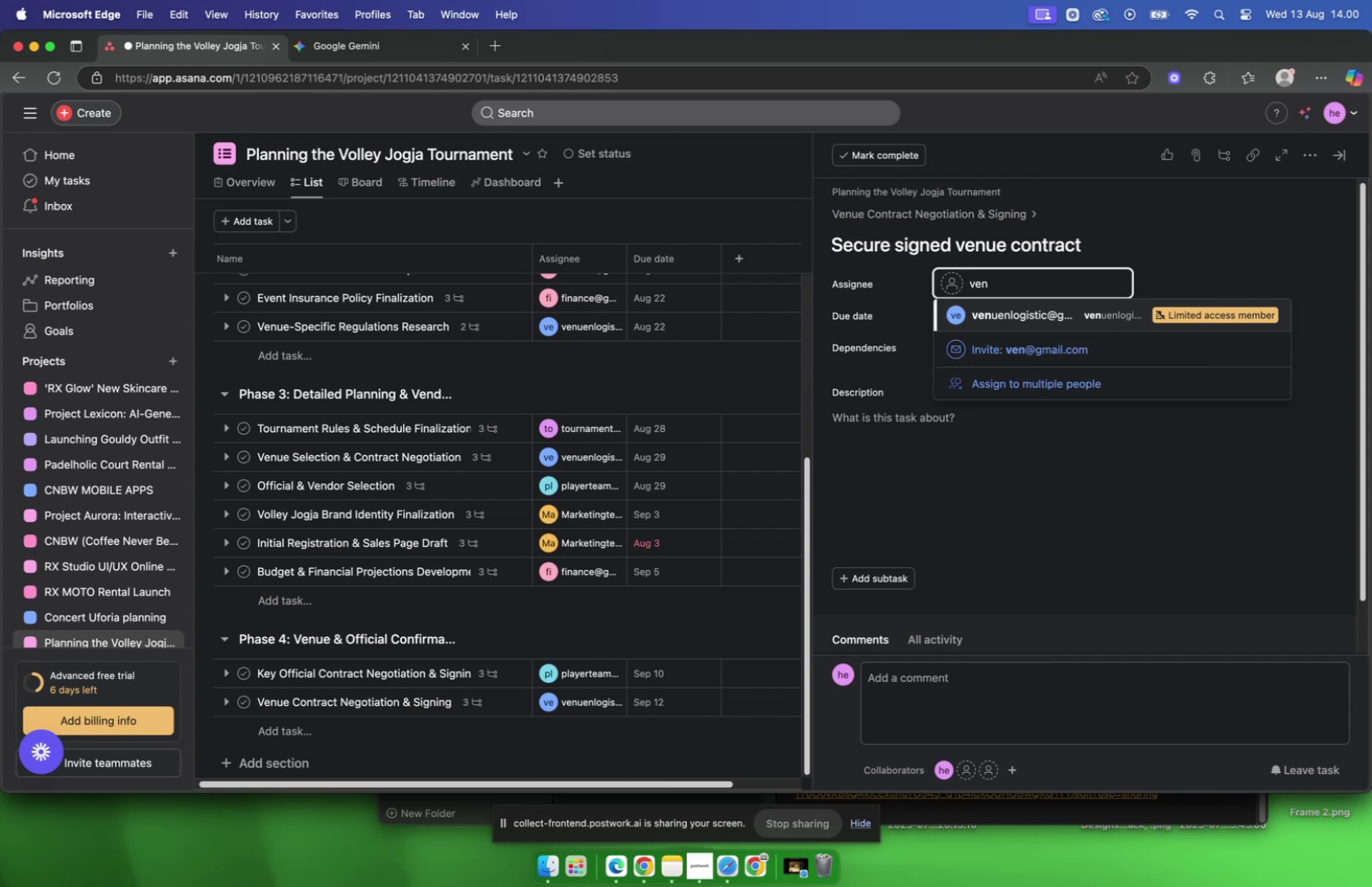 
key(Enter)
 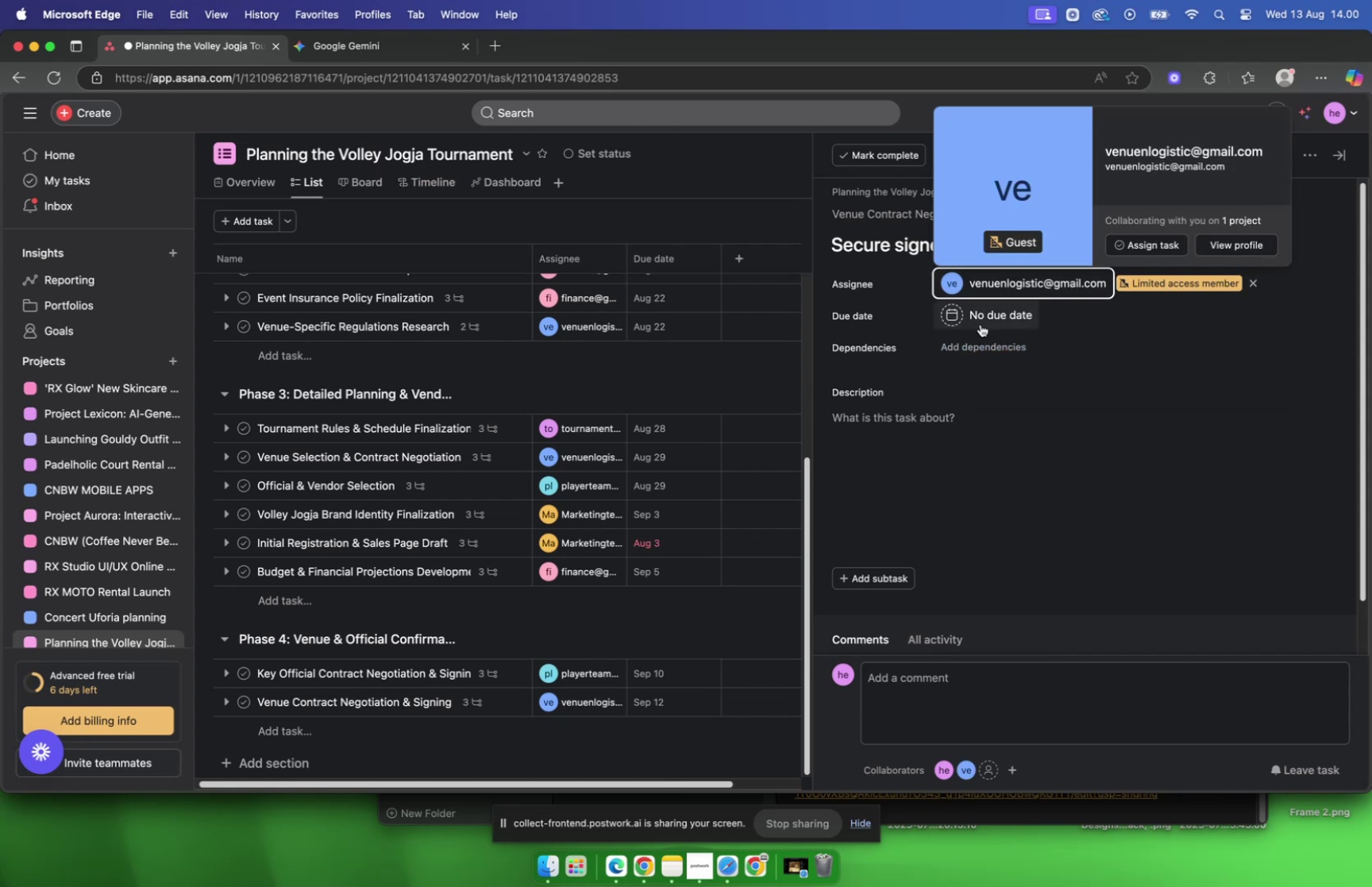 
left_click([981, 324])
 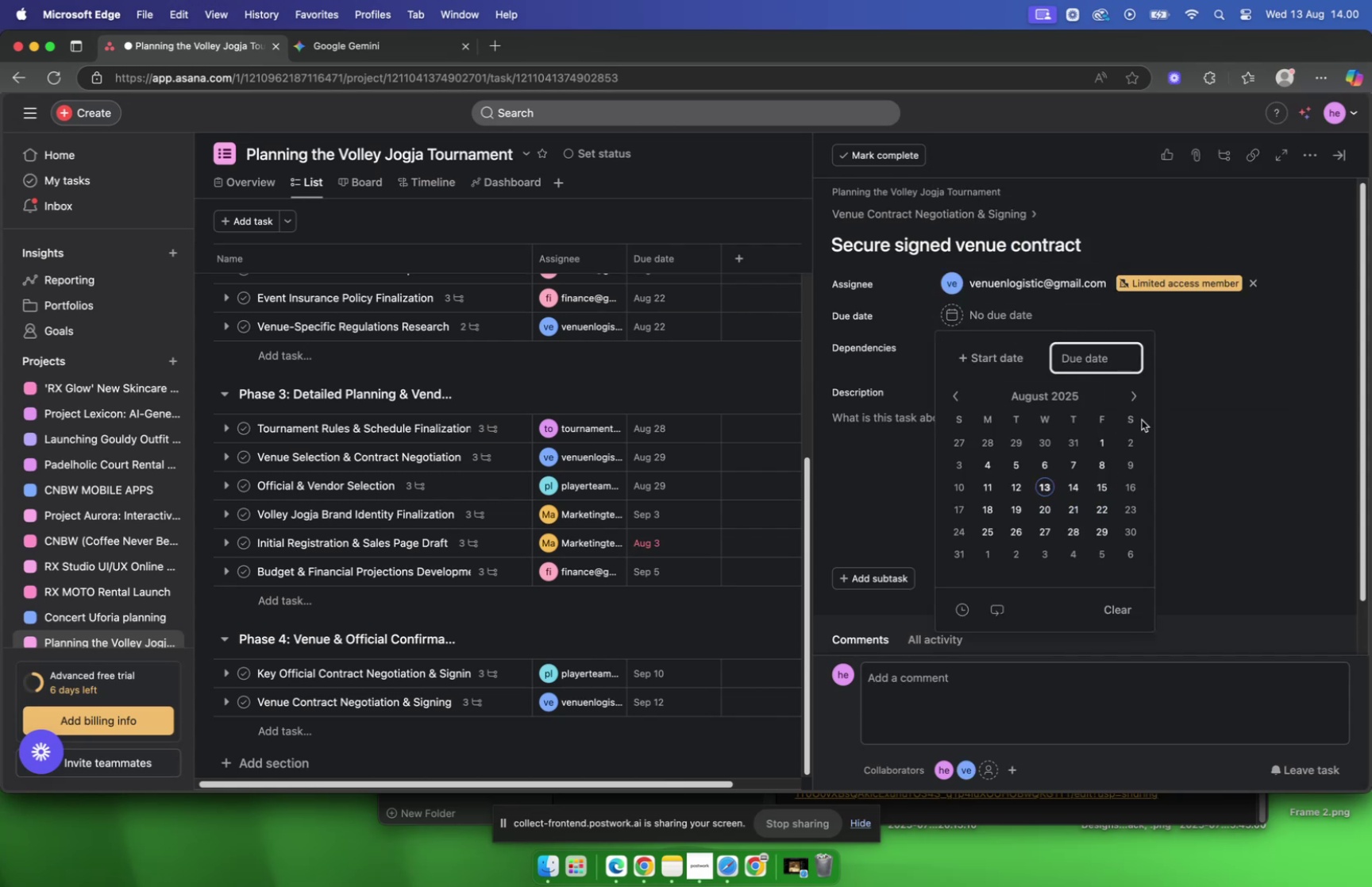 
left_click([1133, 399])
 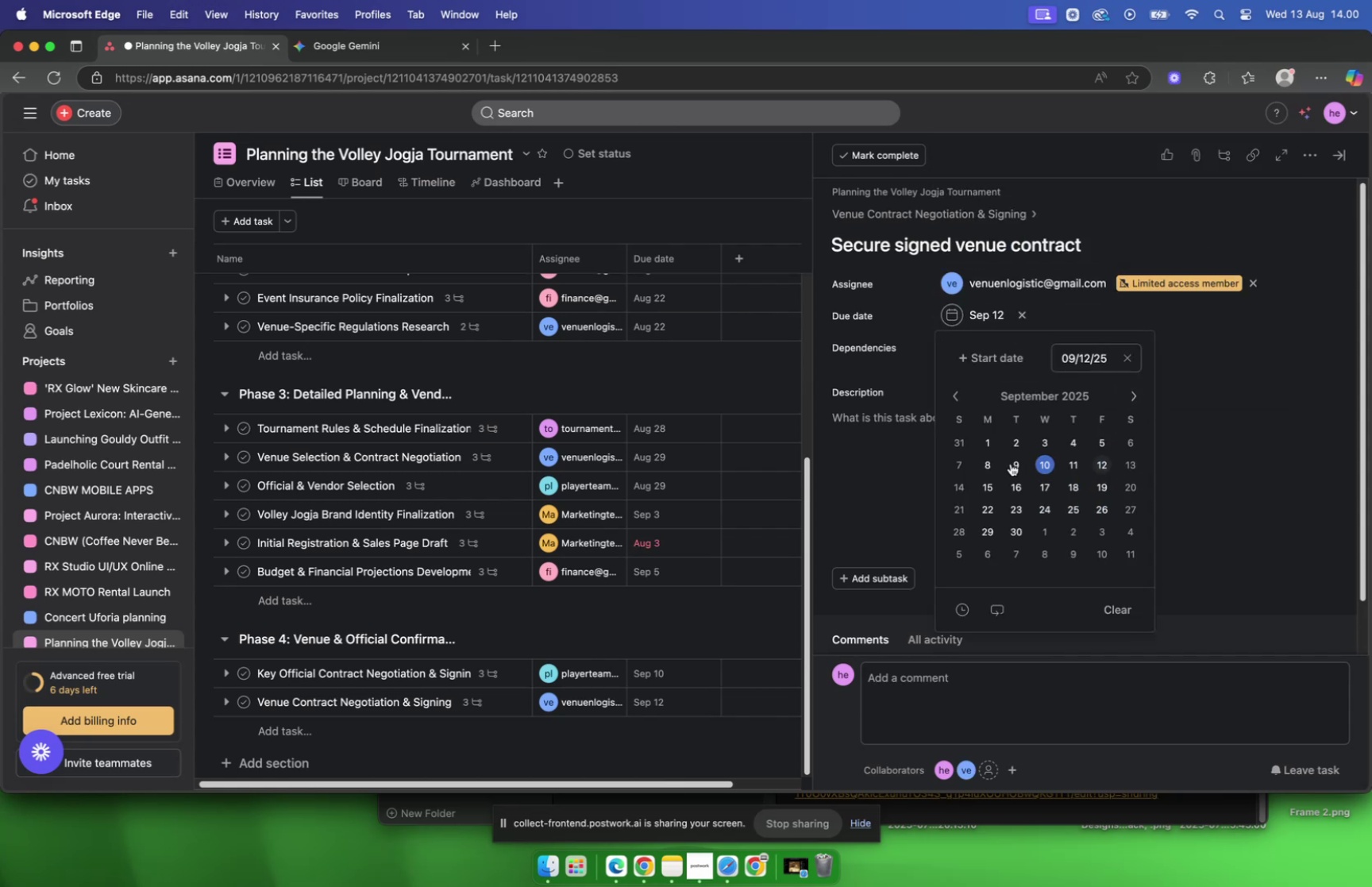 
double_click([866, 463])
 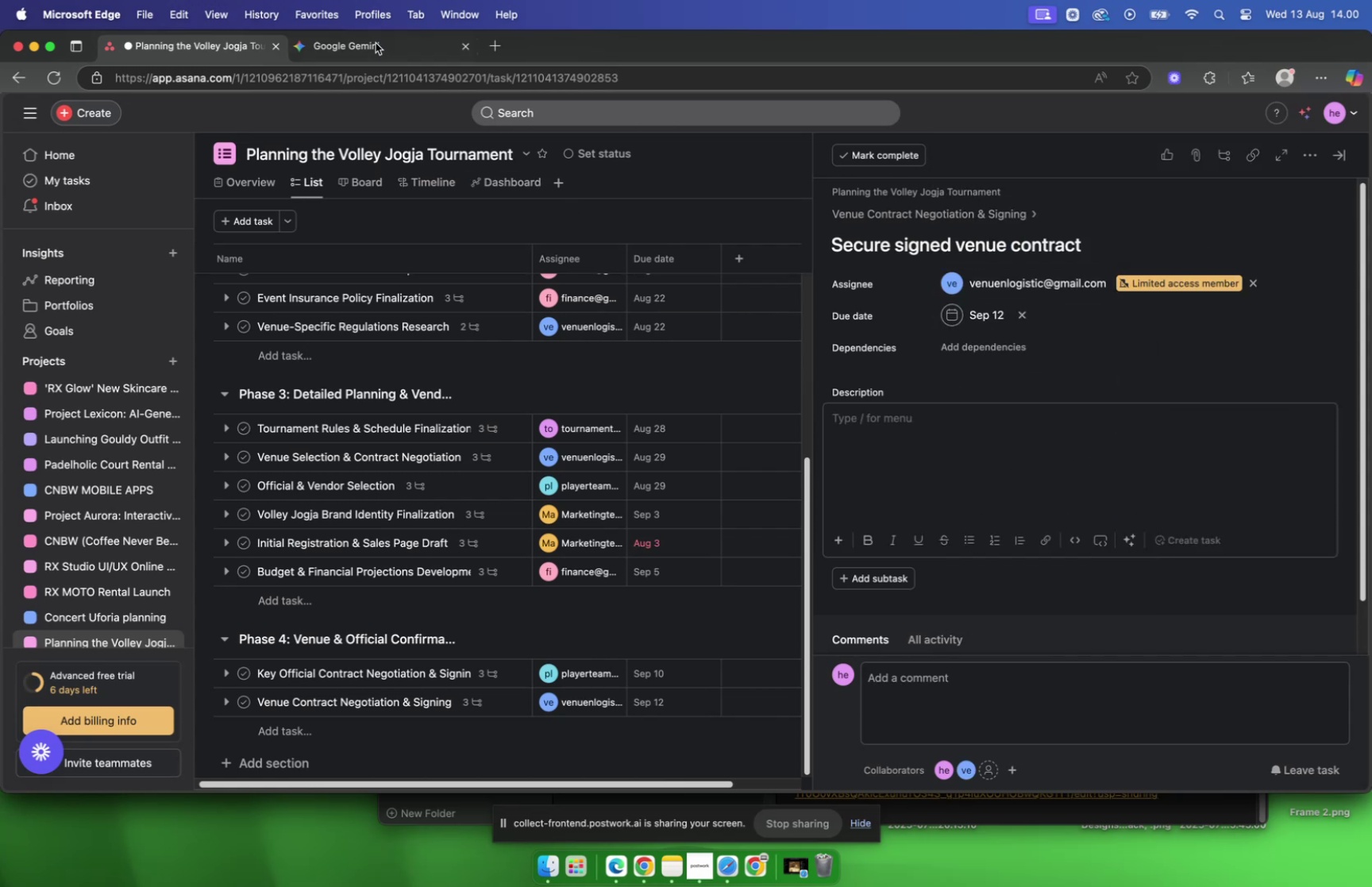 
left_click([376, 43])
 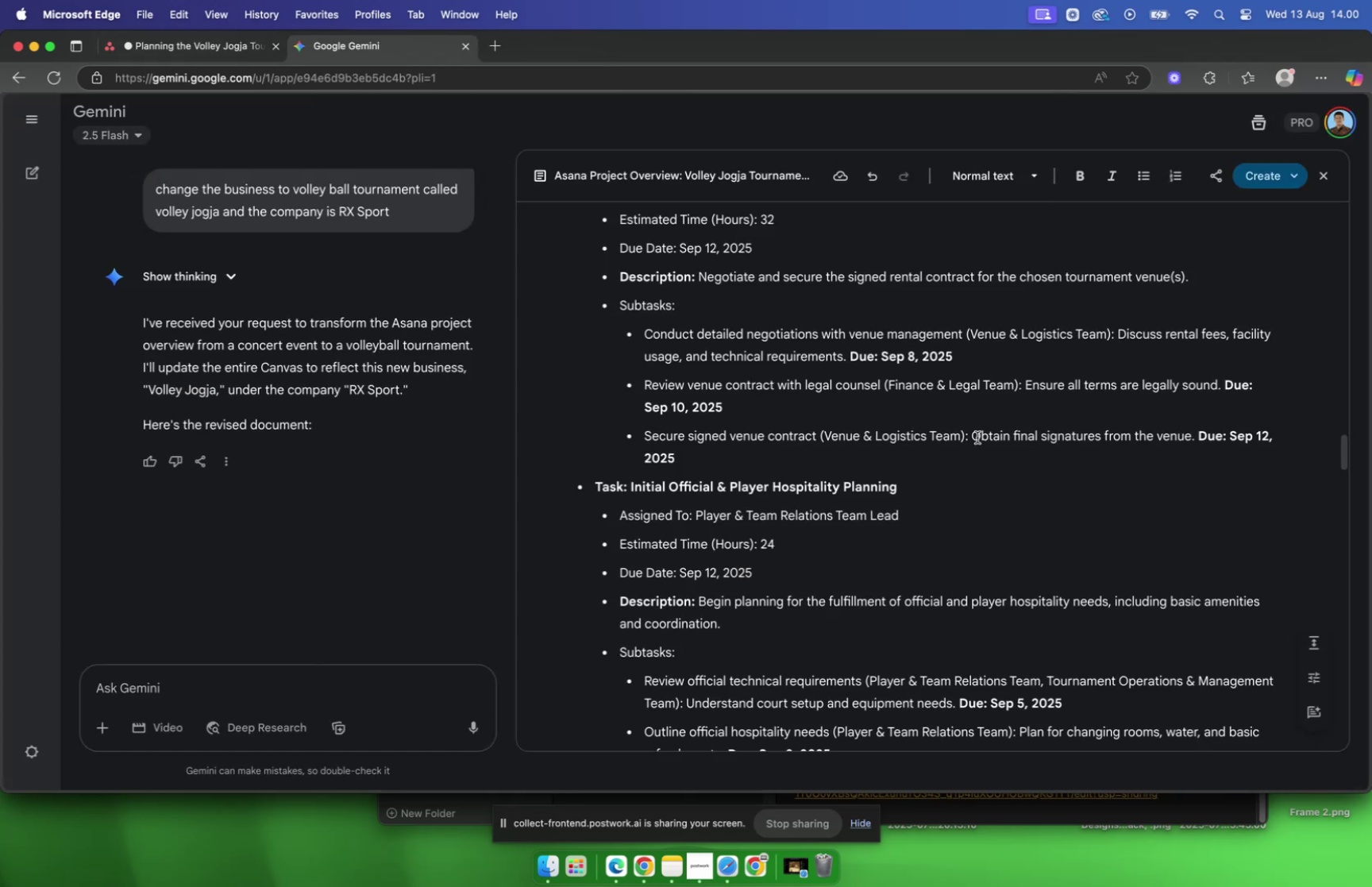 
left_click_drag(start_coordinate=[976, 437], to_coordinate=[998, 434])
 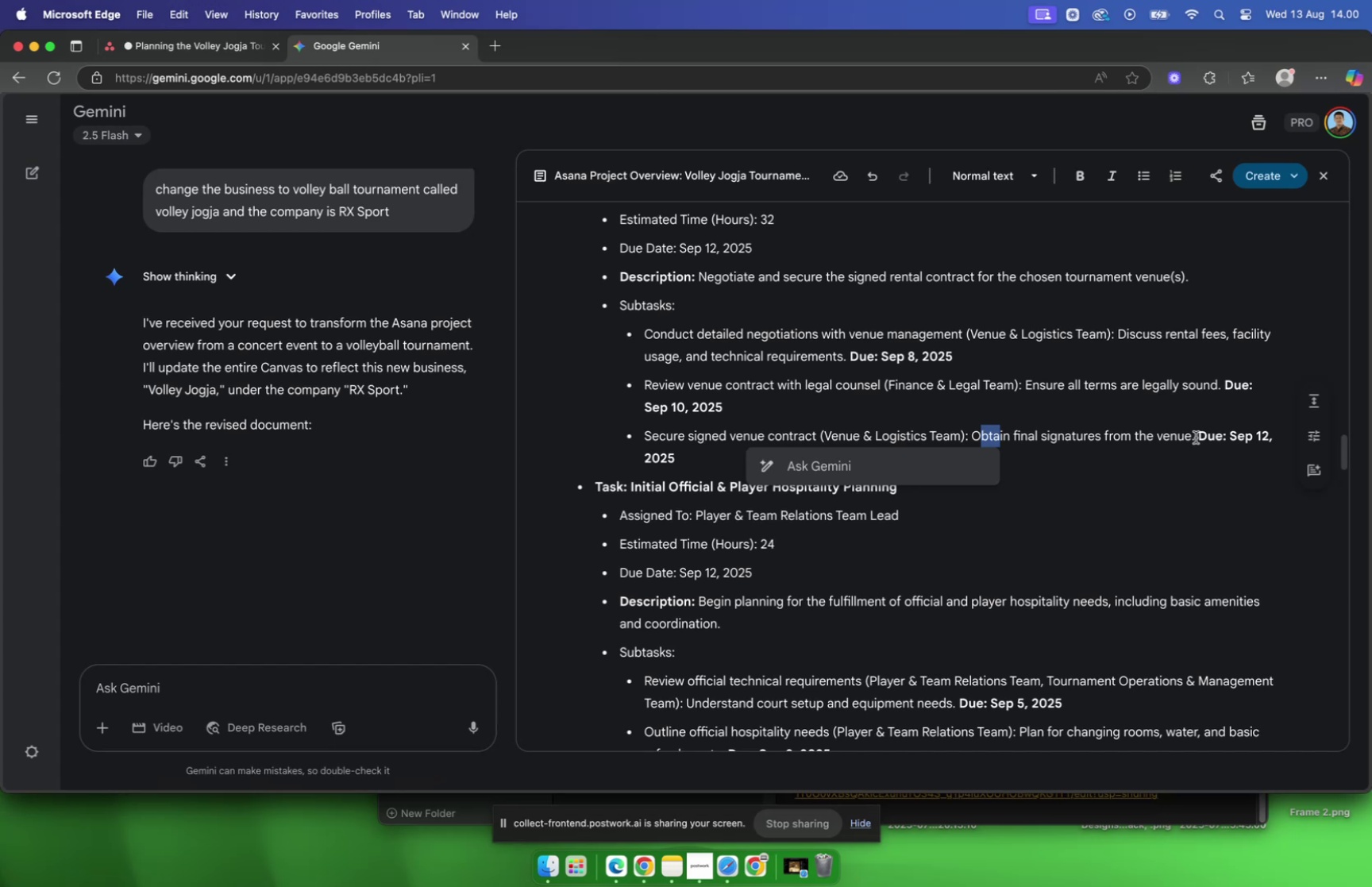 
left_click_drag(start_coordinate=[1196, 437], to_coordinate=[974, 442])
 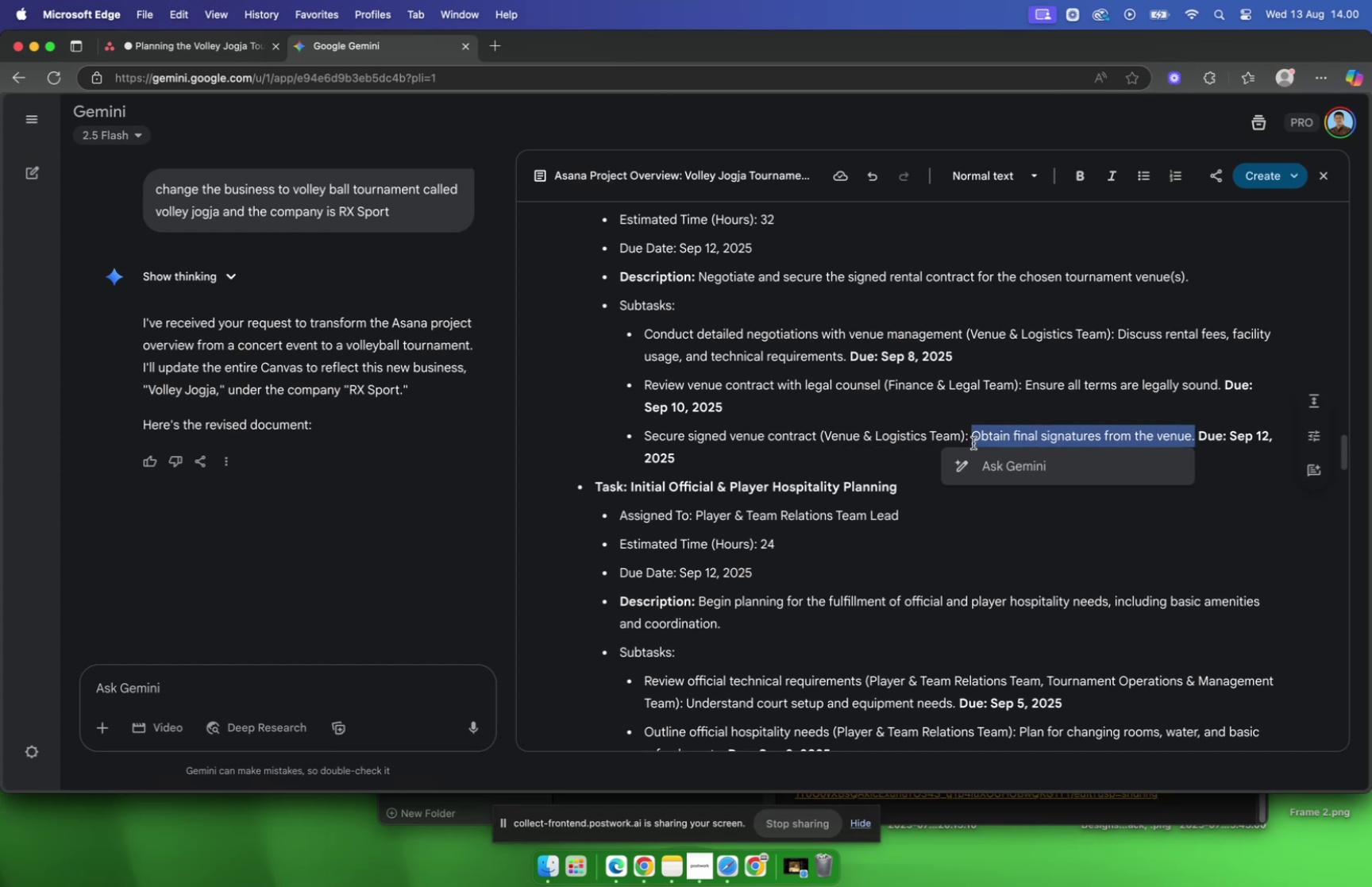 
key(Meta+C)
 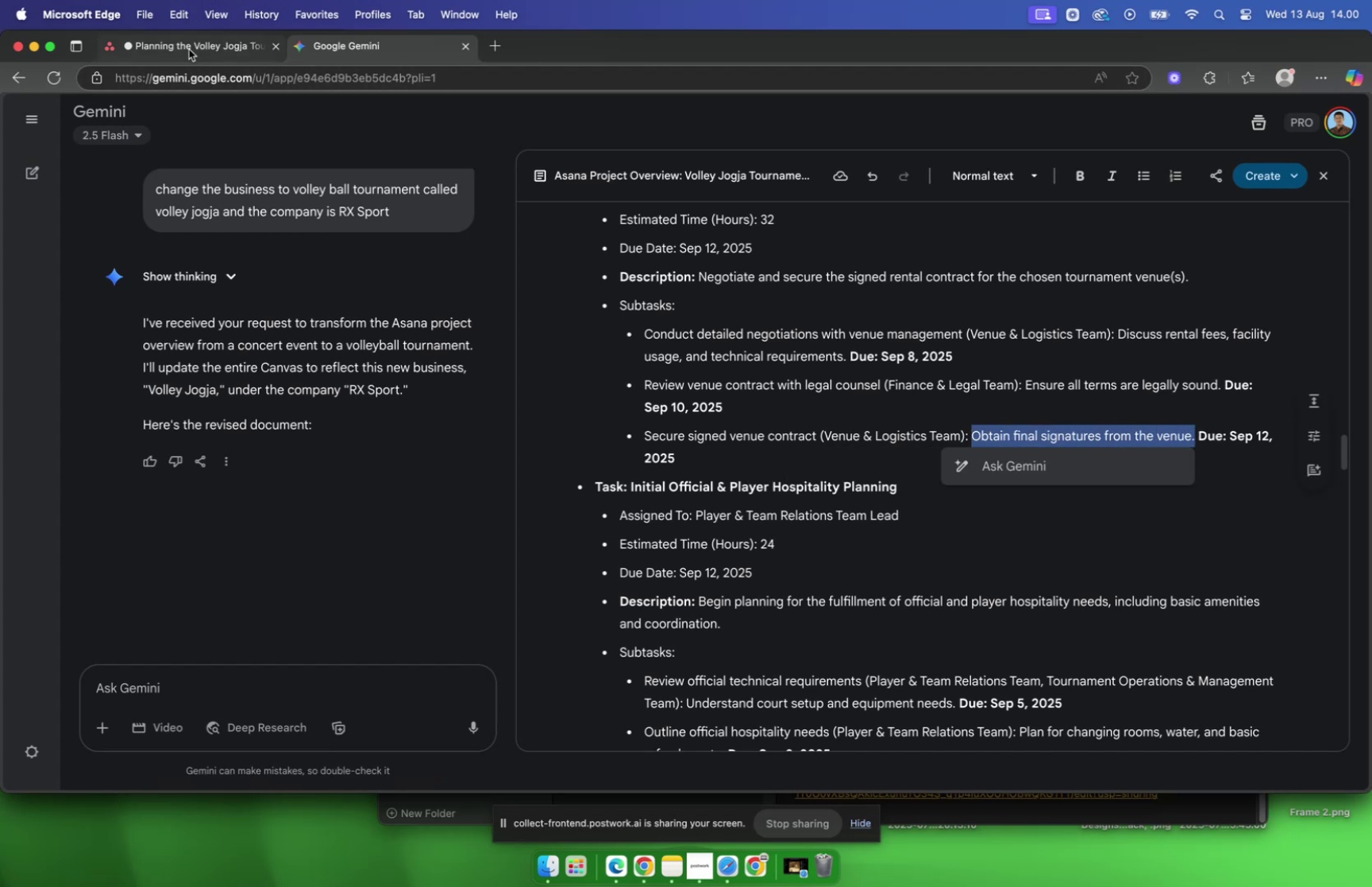 
left_click([189, 49])
 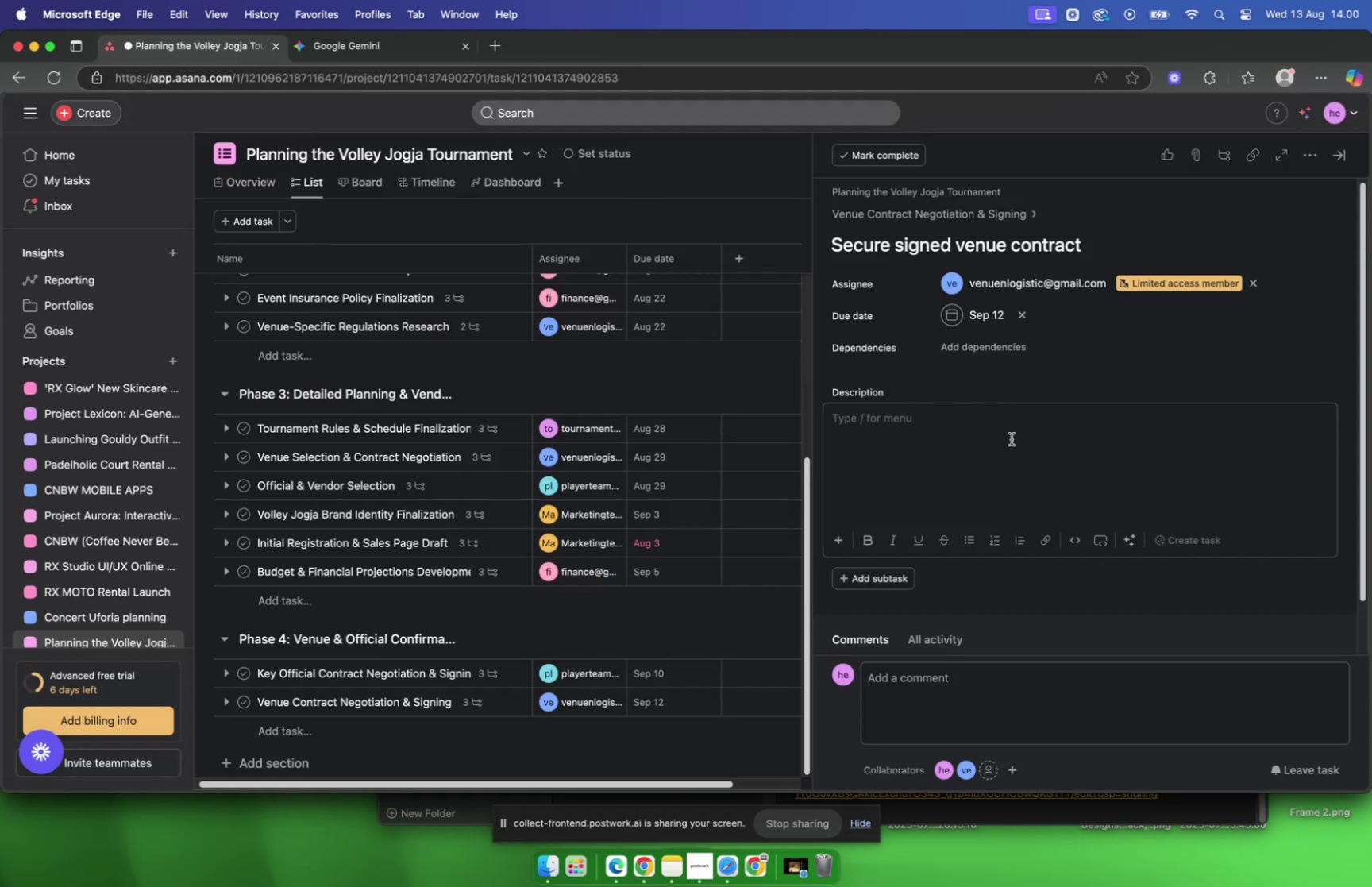 
left_click([1012, 438])
 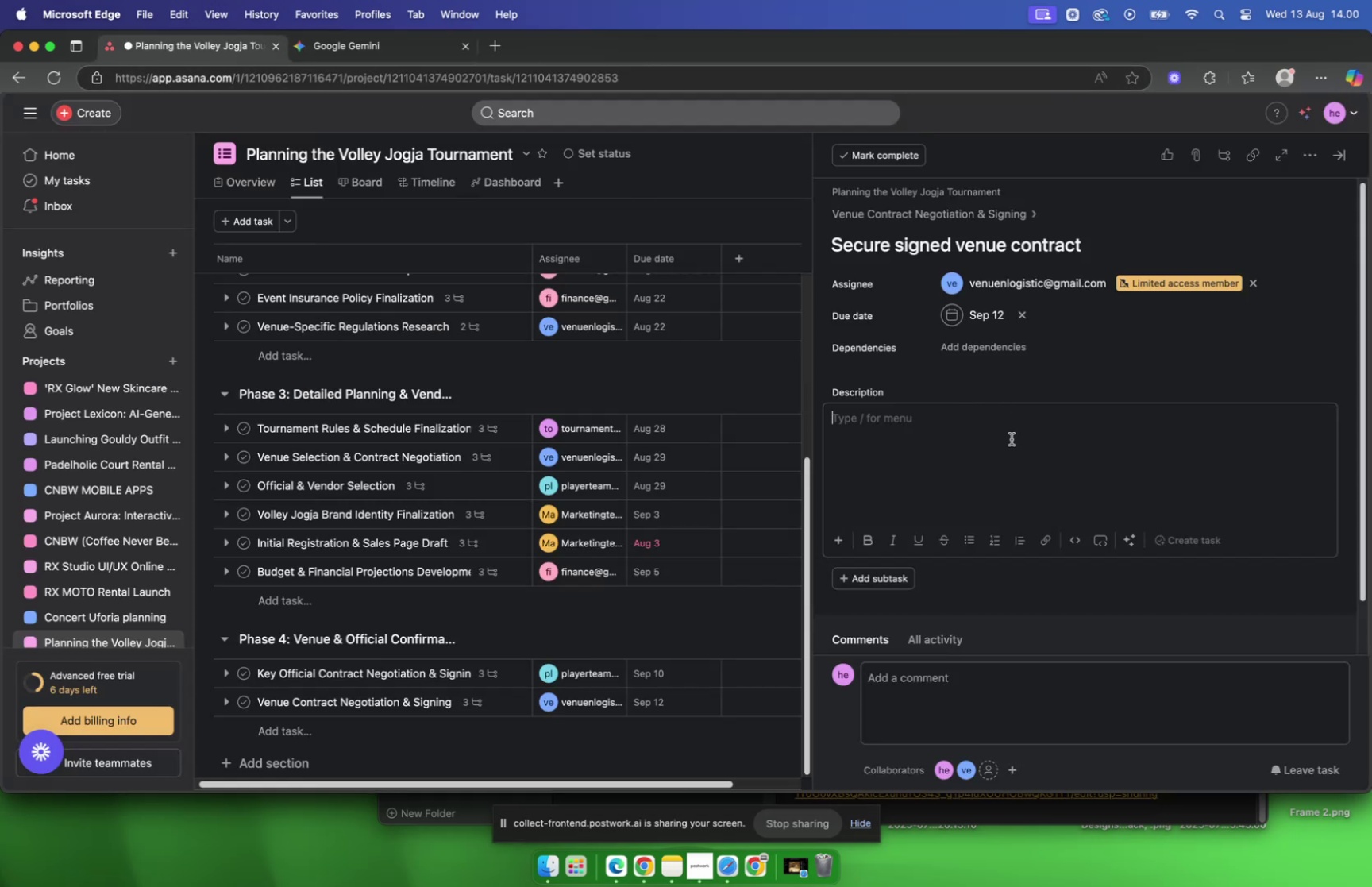 
key(Meta+V)
 